 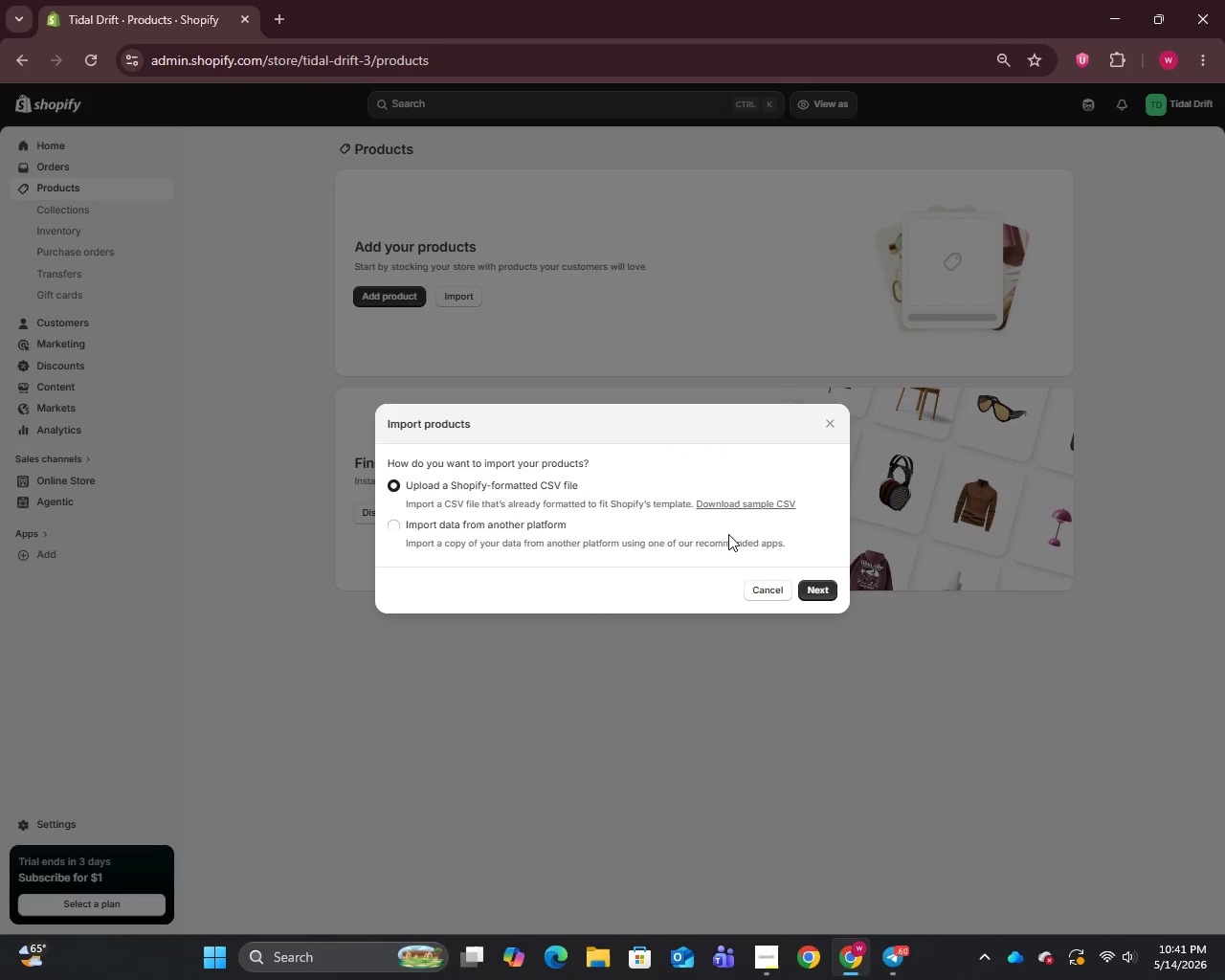 
left_click([830, 589])
 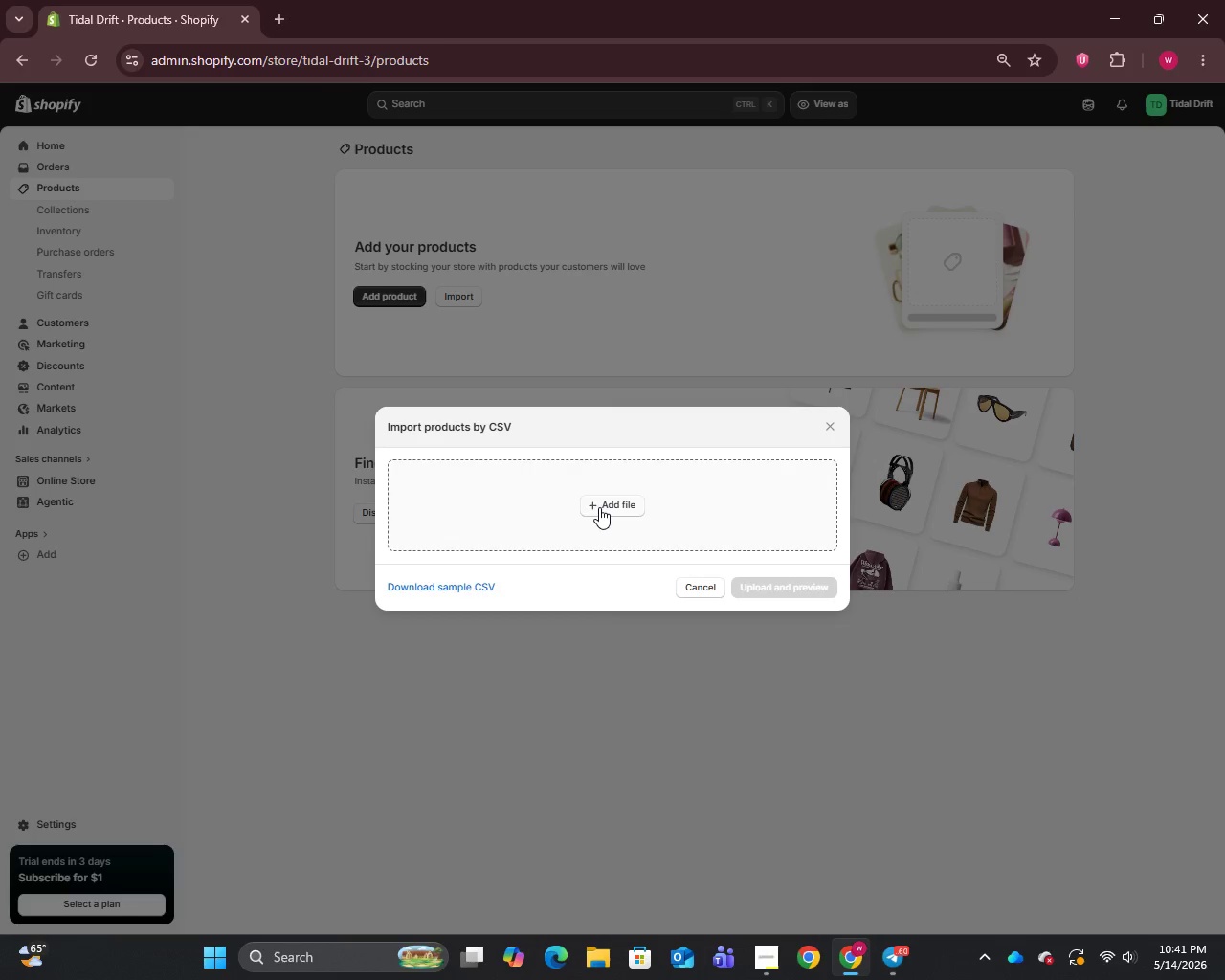 
left_click([599, 507])
 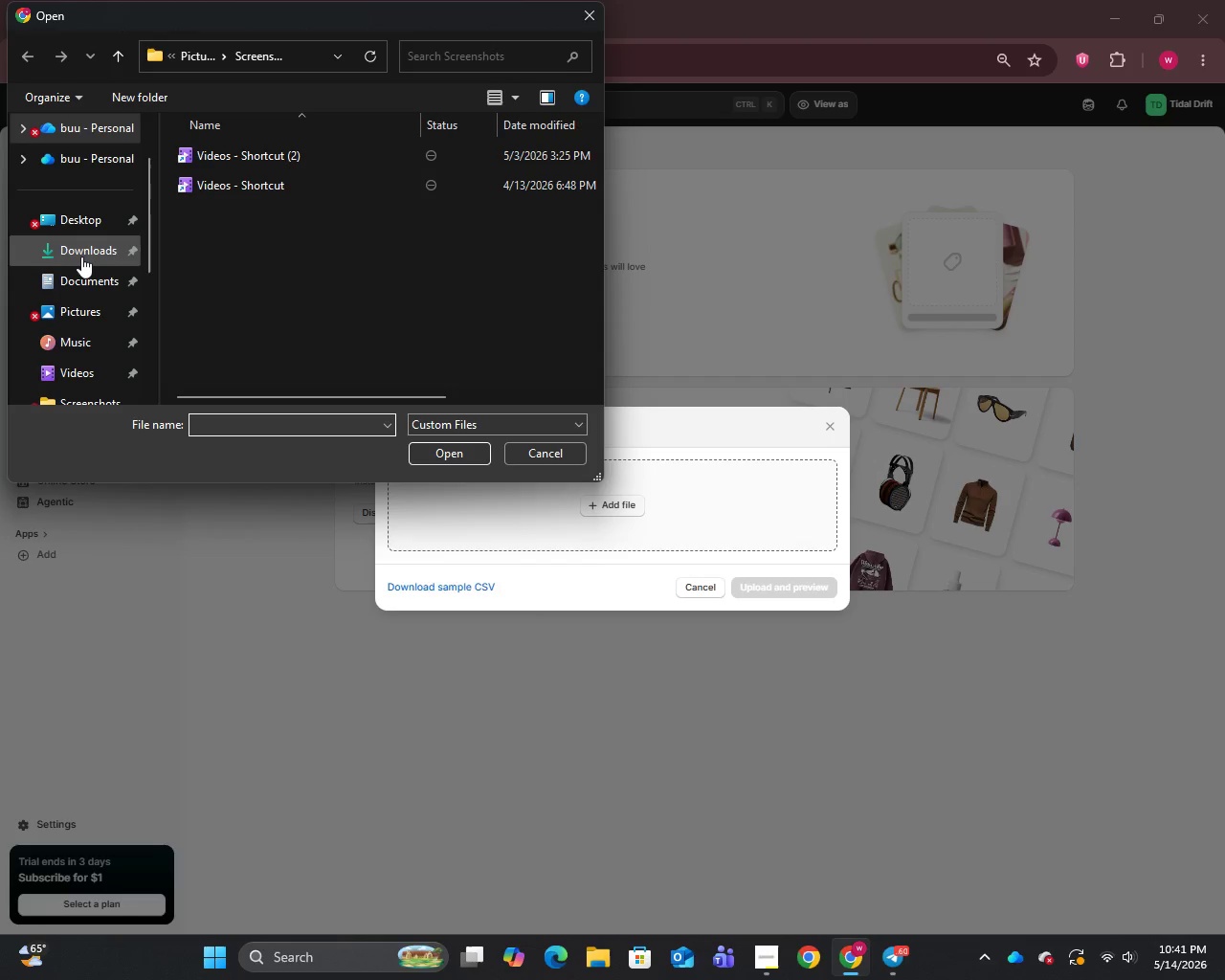 
left_click([81, 256])
 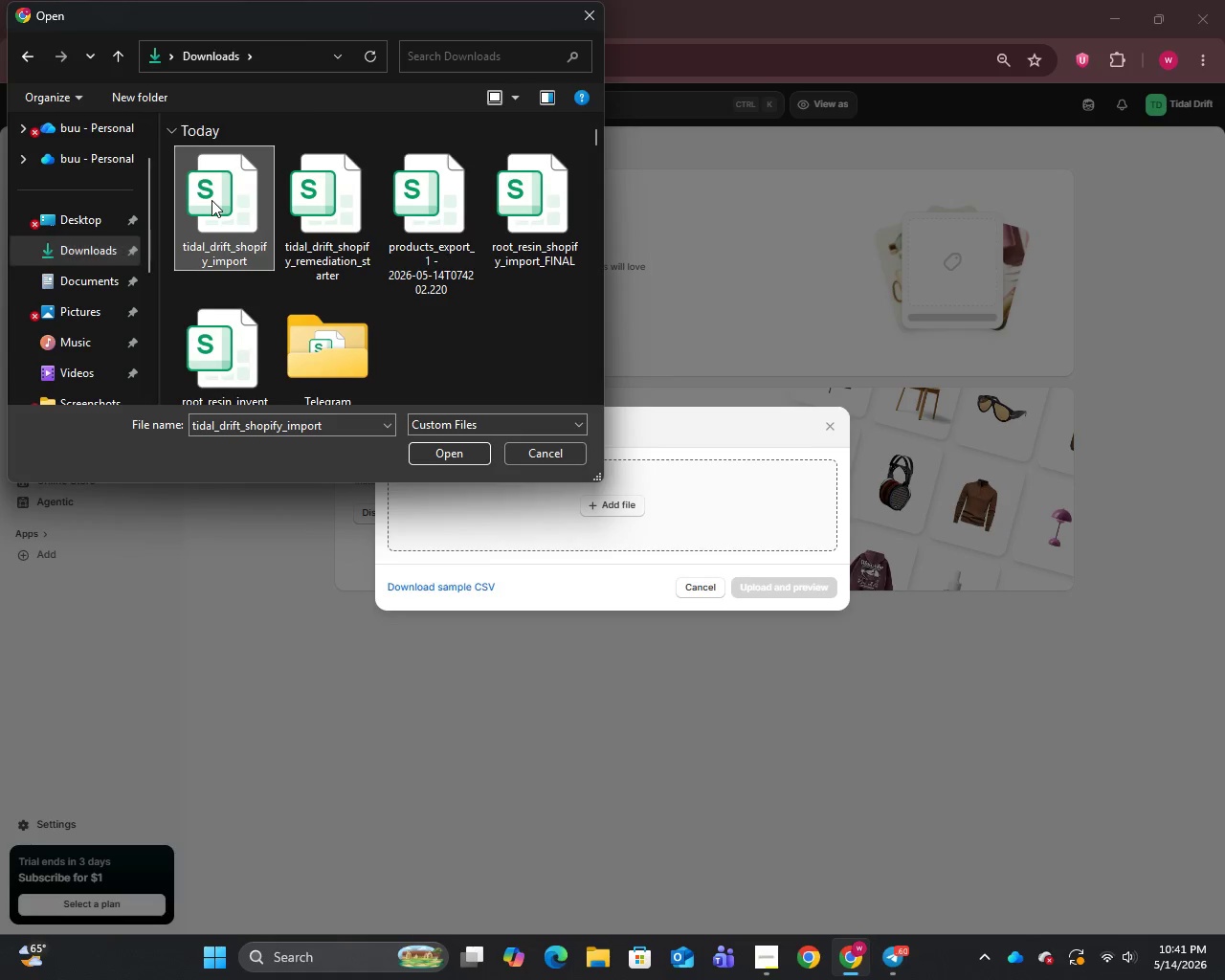 
left_click([212, 200])
 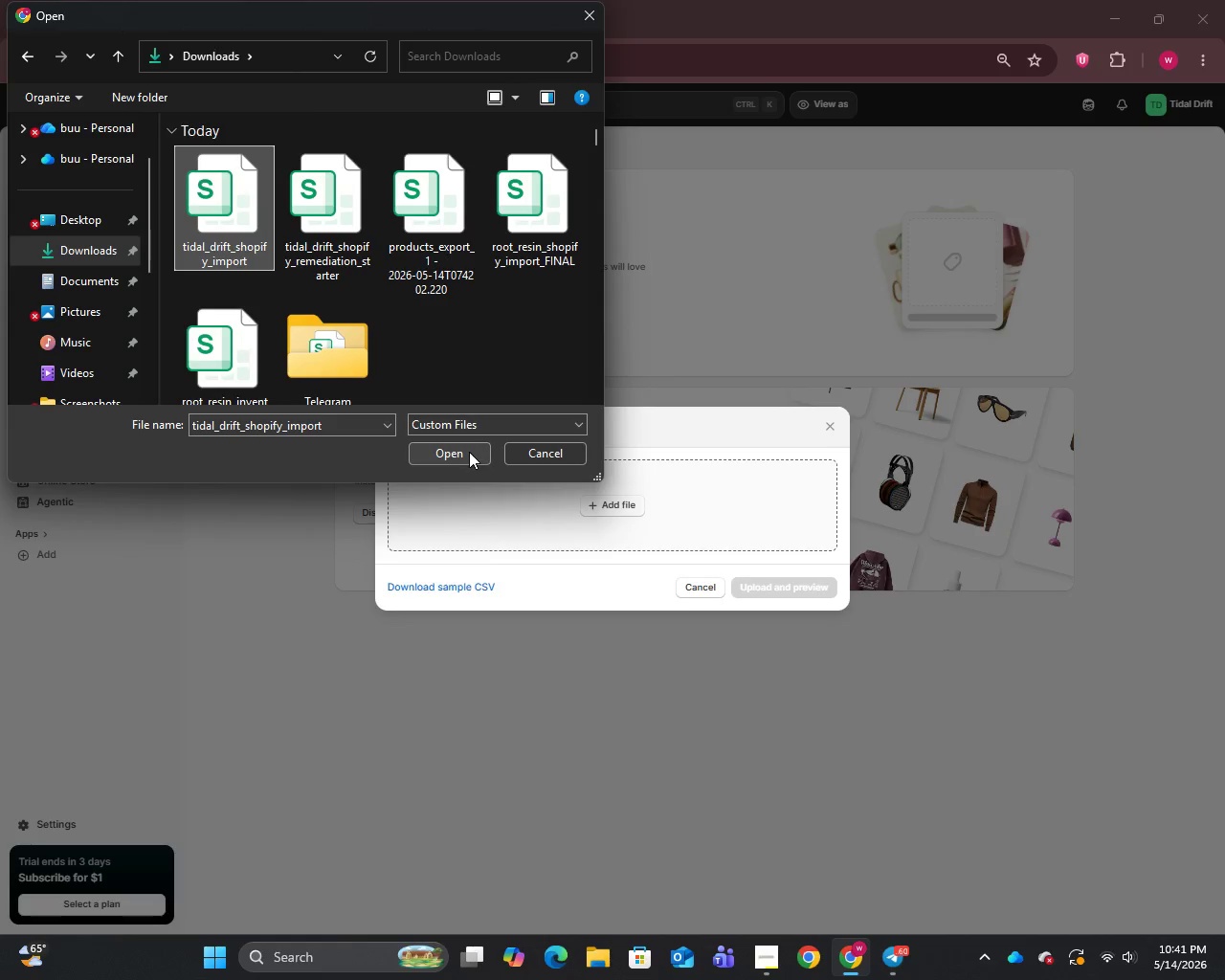 
left_click([469, 452])
 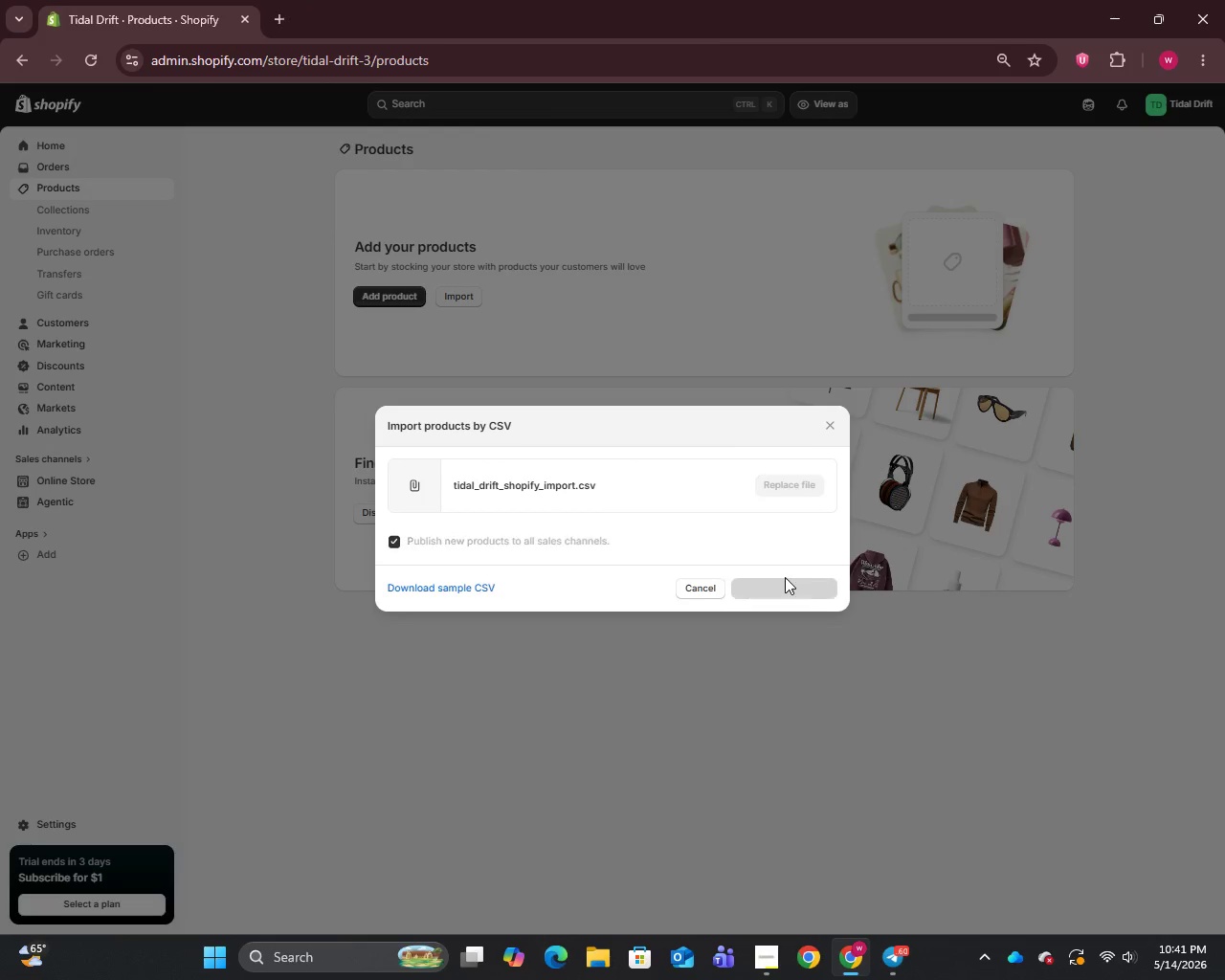 
left_click([785, 577])
 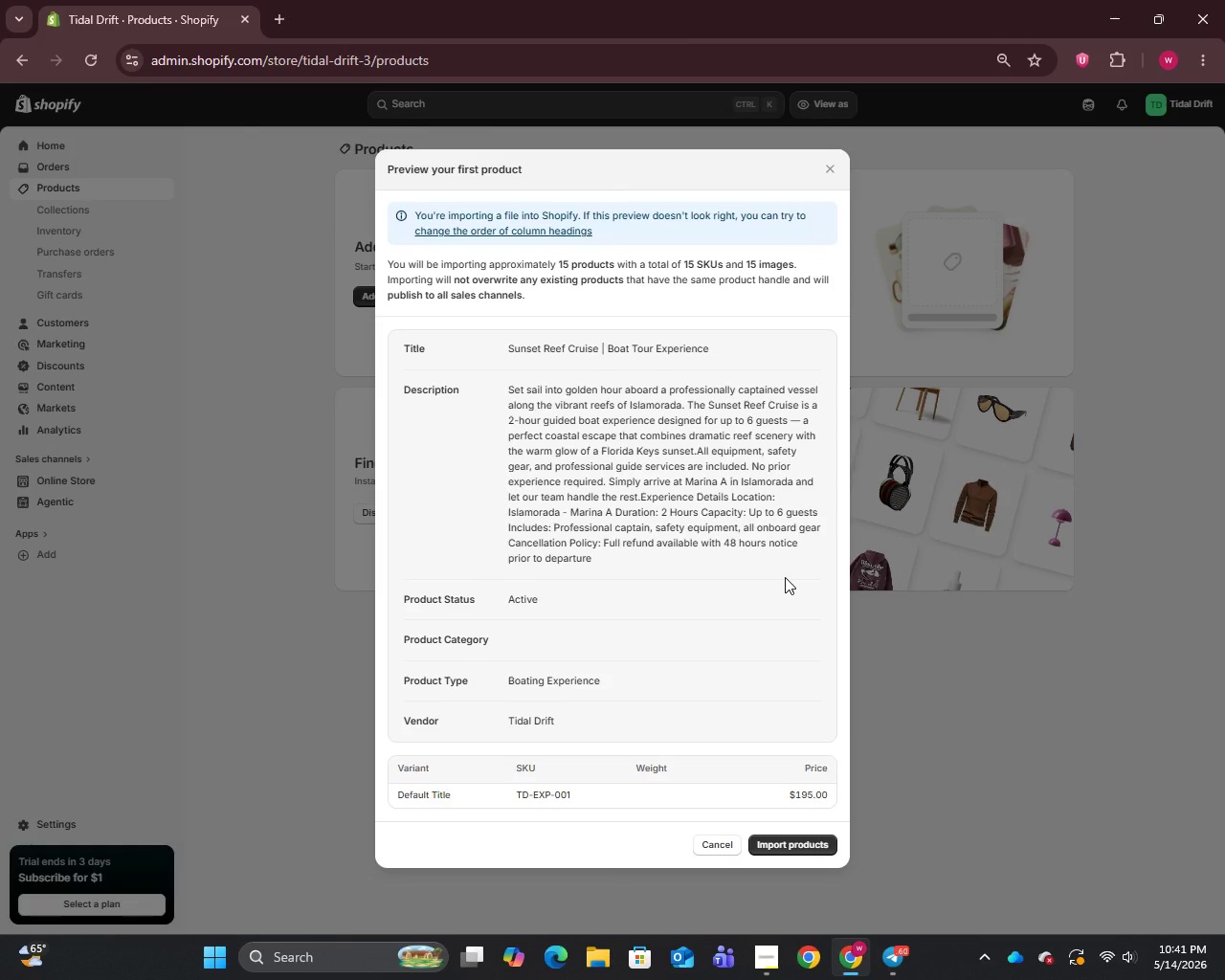 
wait(15.39)
 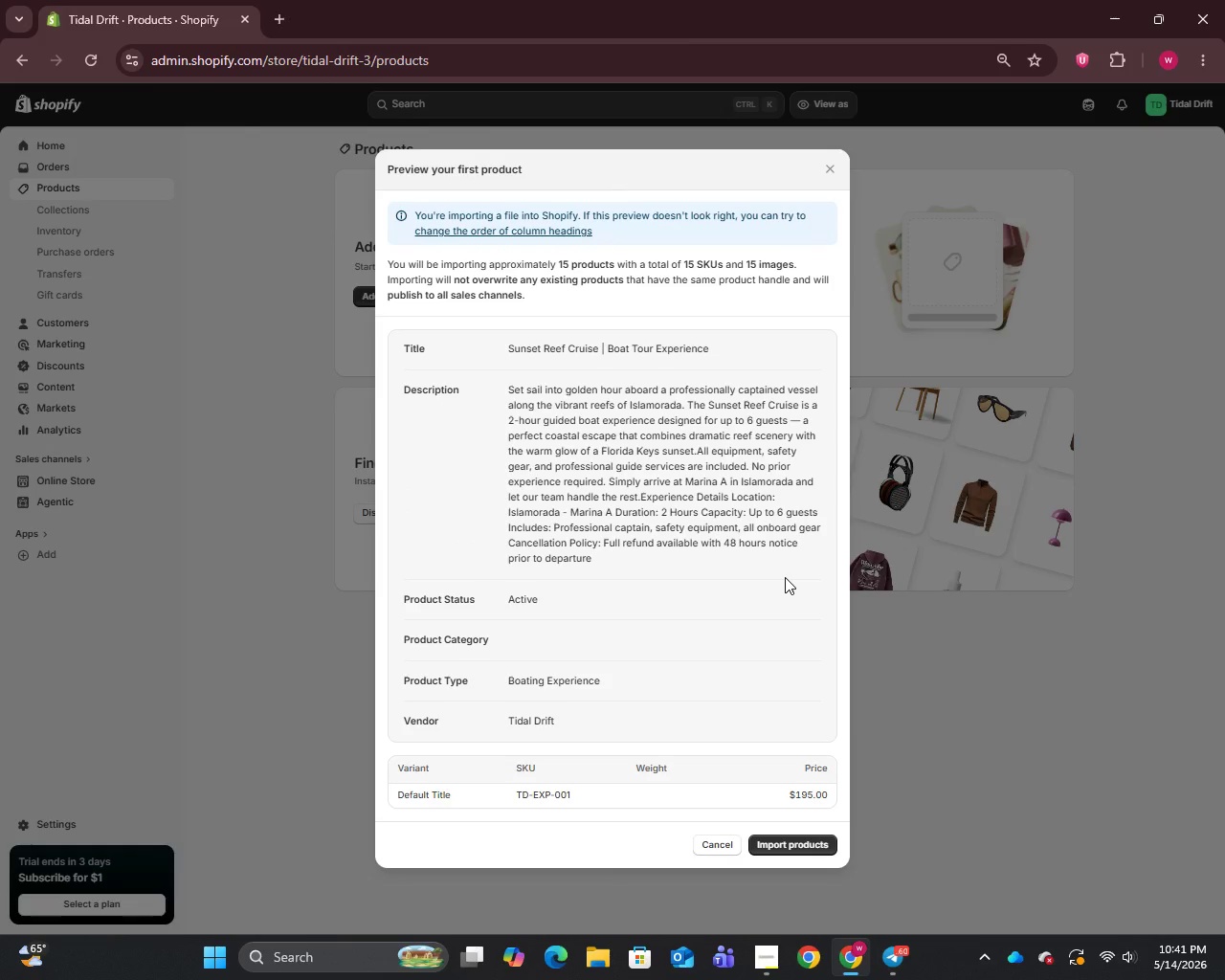 
left_click([816, 843])
 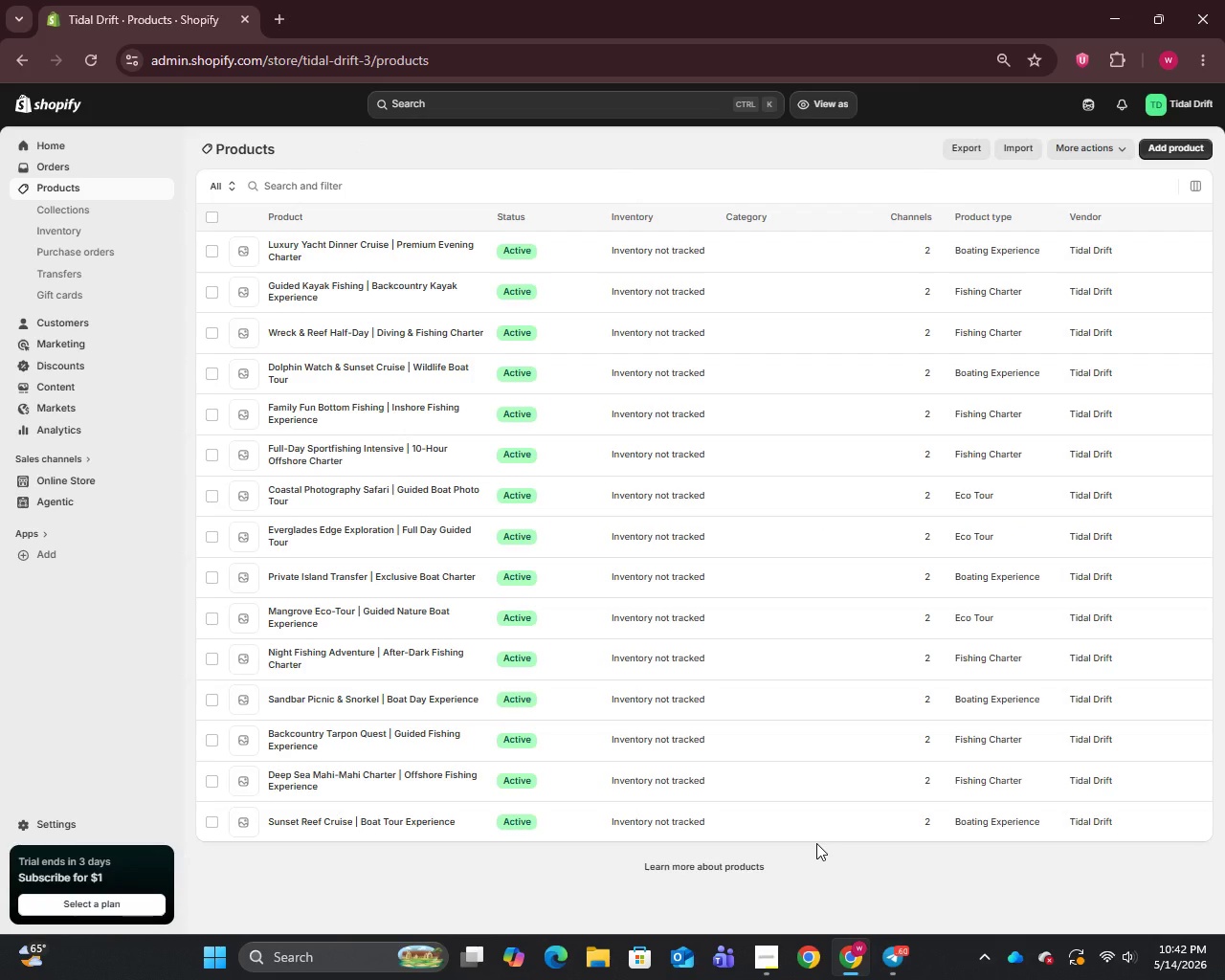 
wait(35.3)
 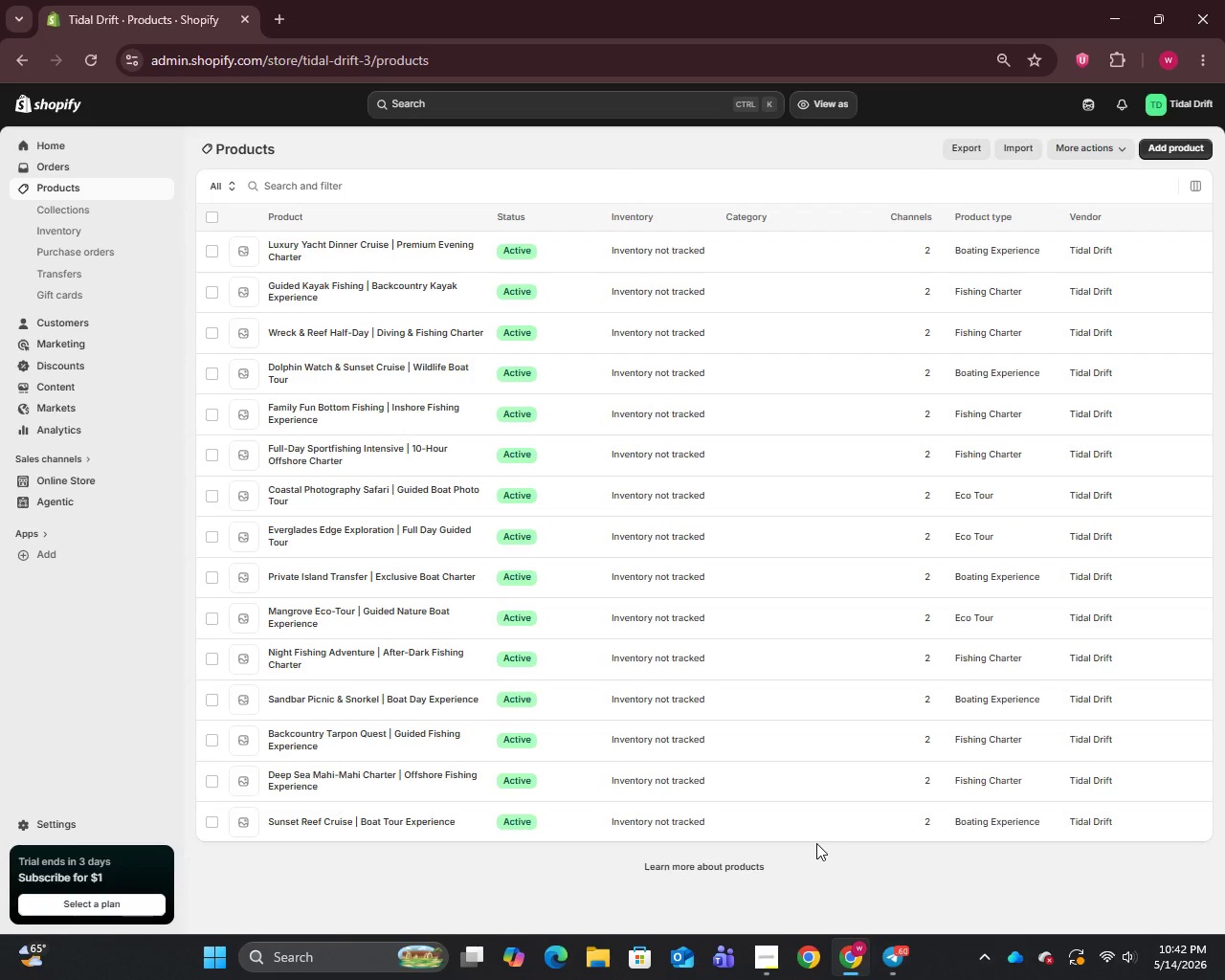 
left_click([363, 823])
 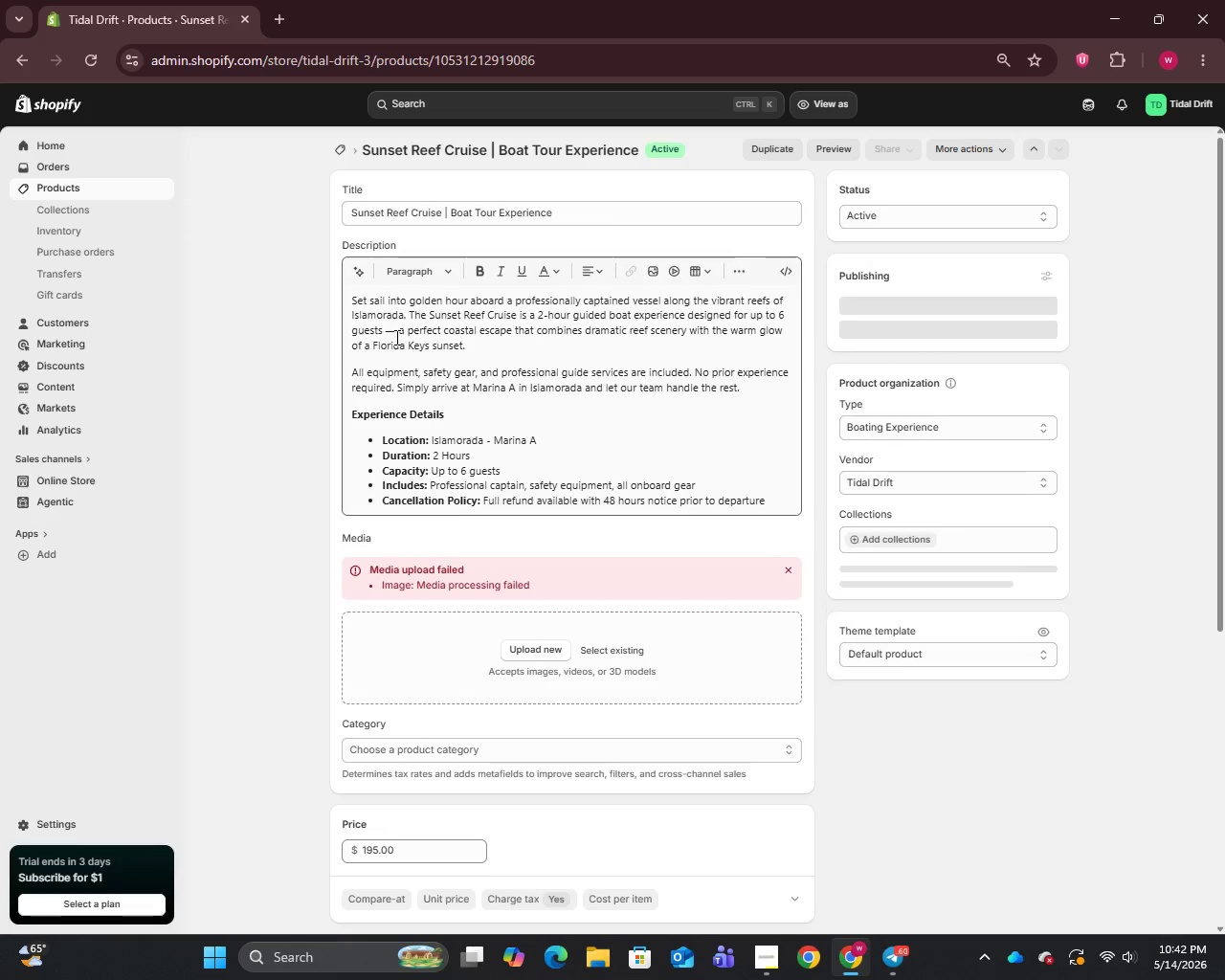 
left_click([396, 337])
 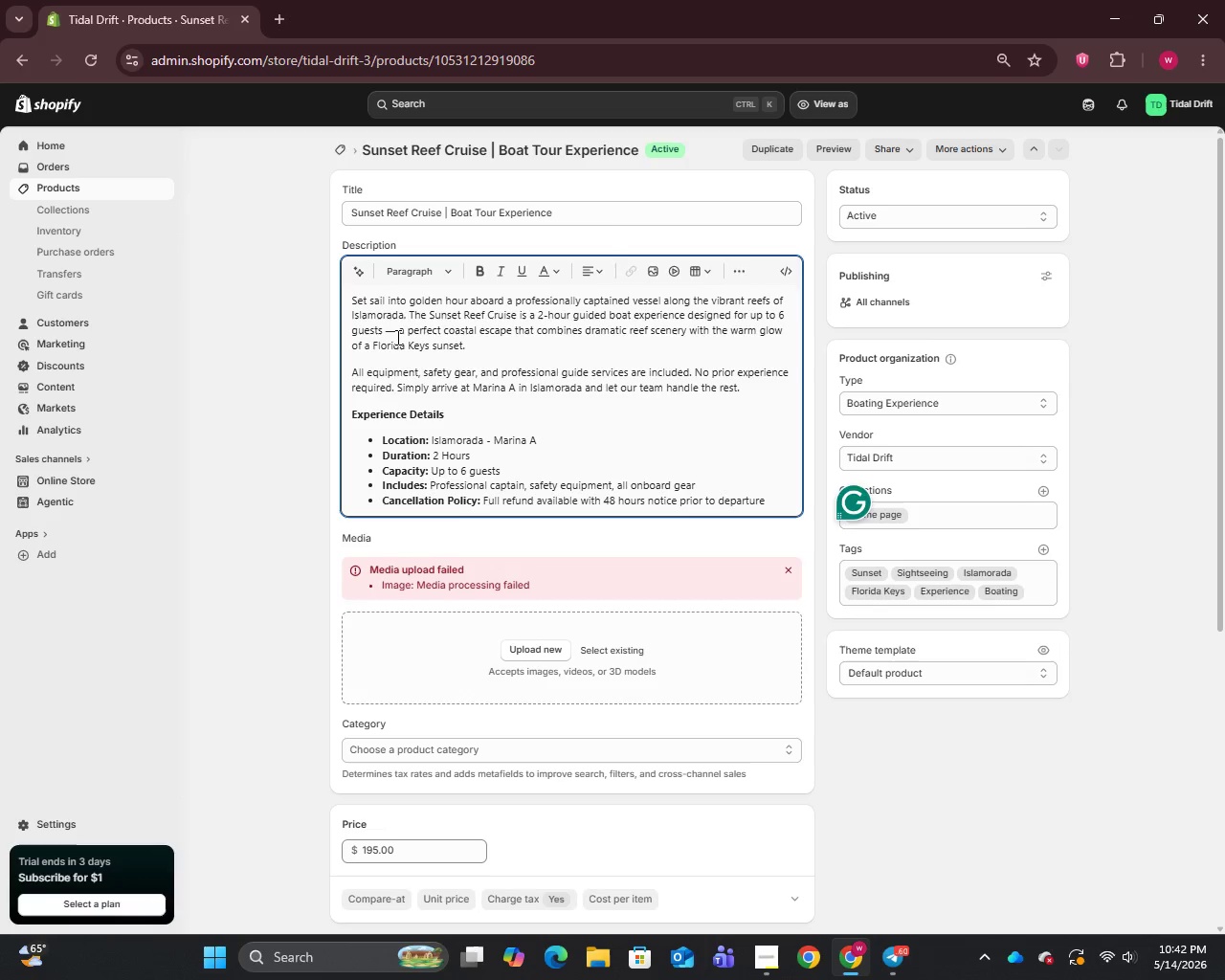 
key(Backspace)
 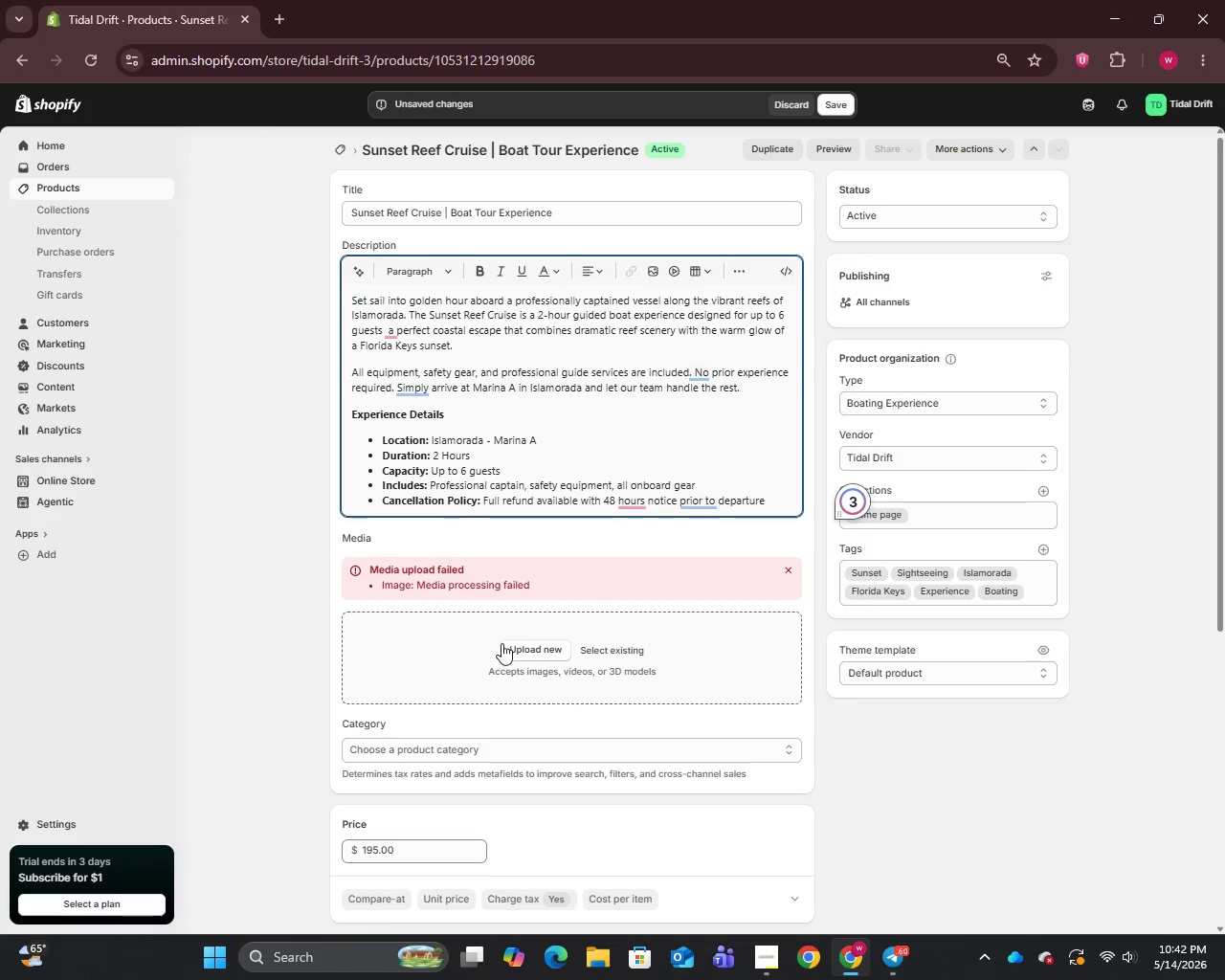 
wait(7.73)
 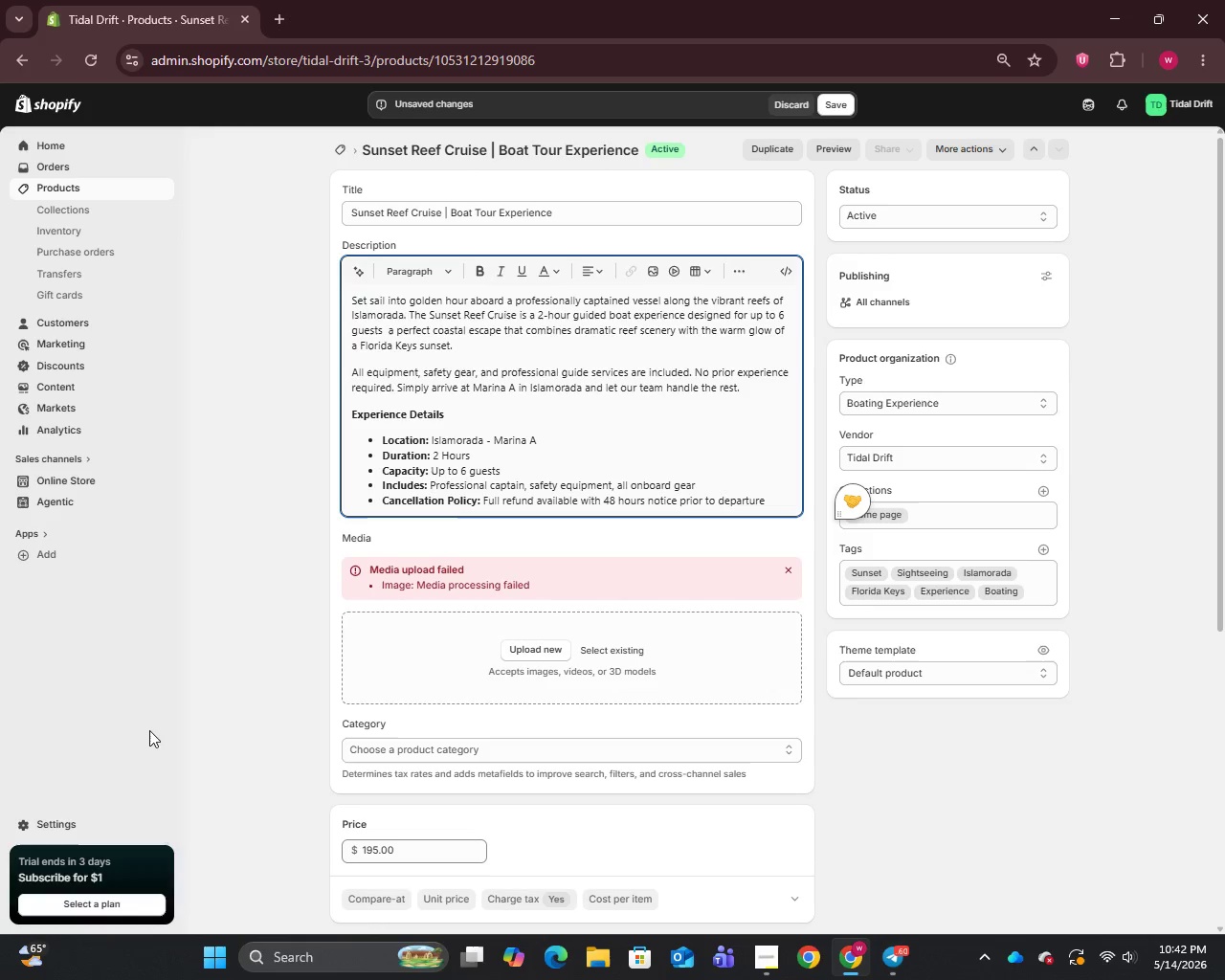 
left_click([993, 954])
 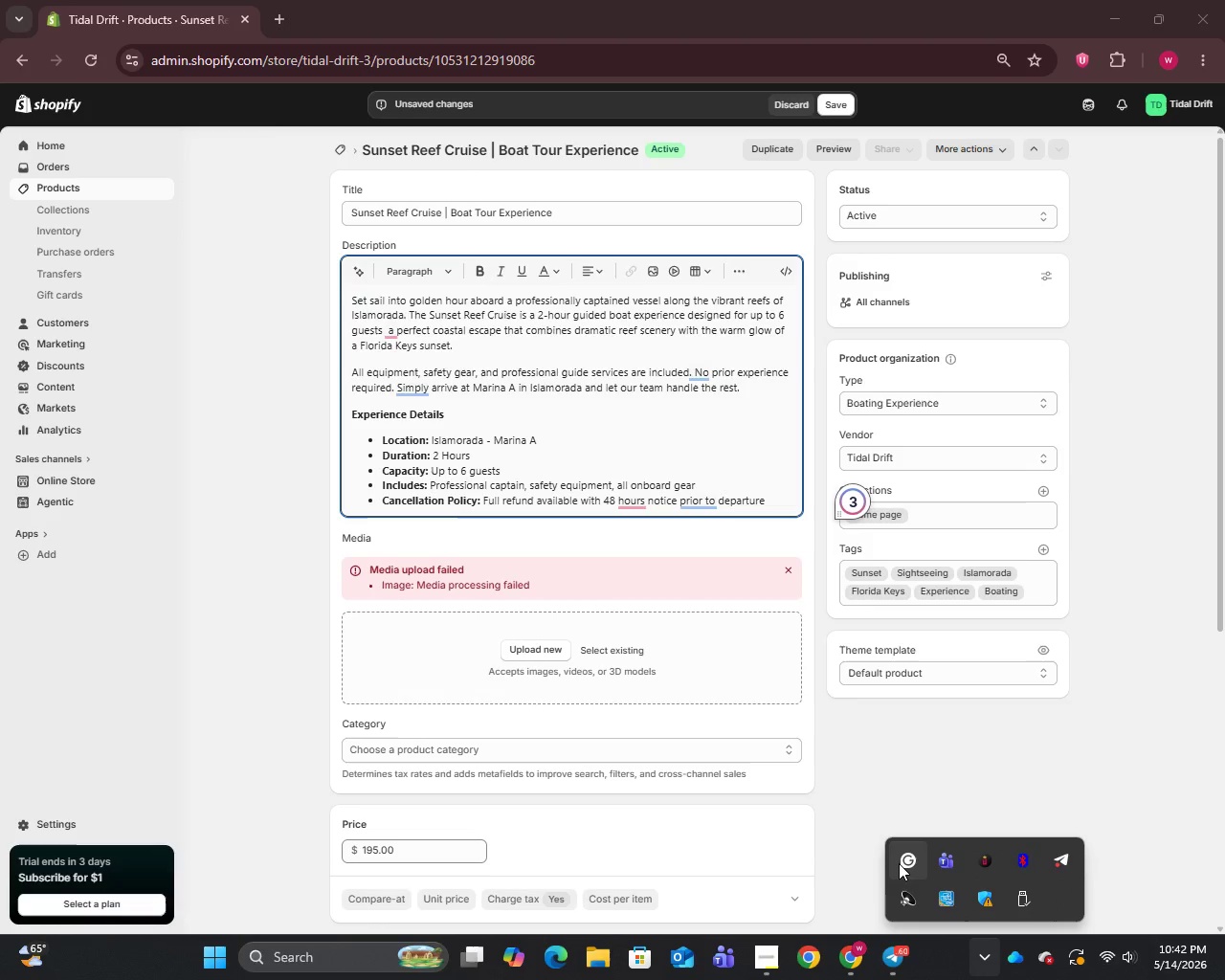 
right_click([899, 863])
 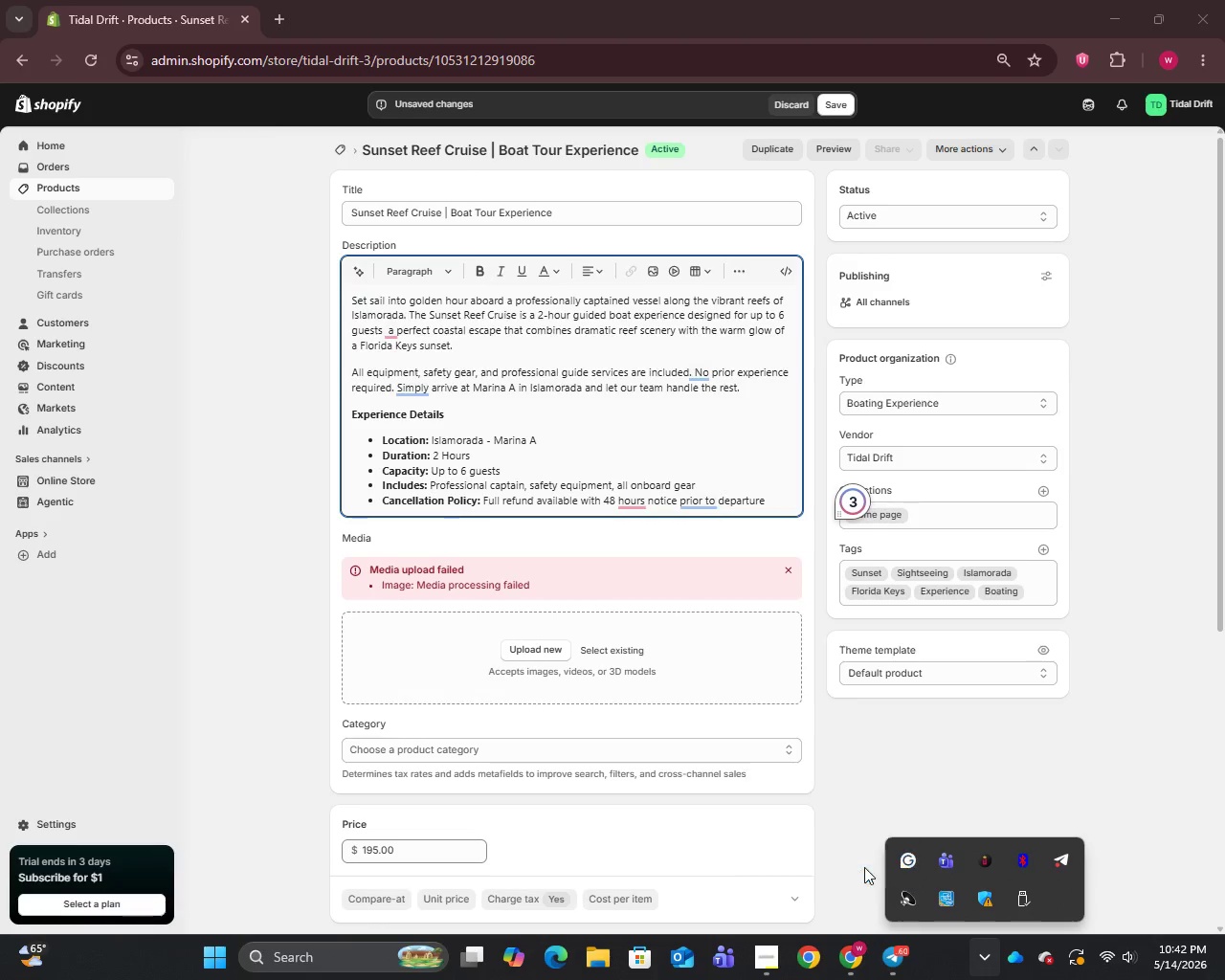 
left_click([864, 867])
 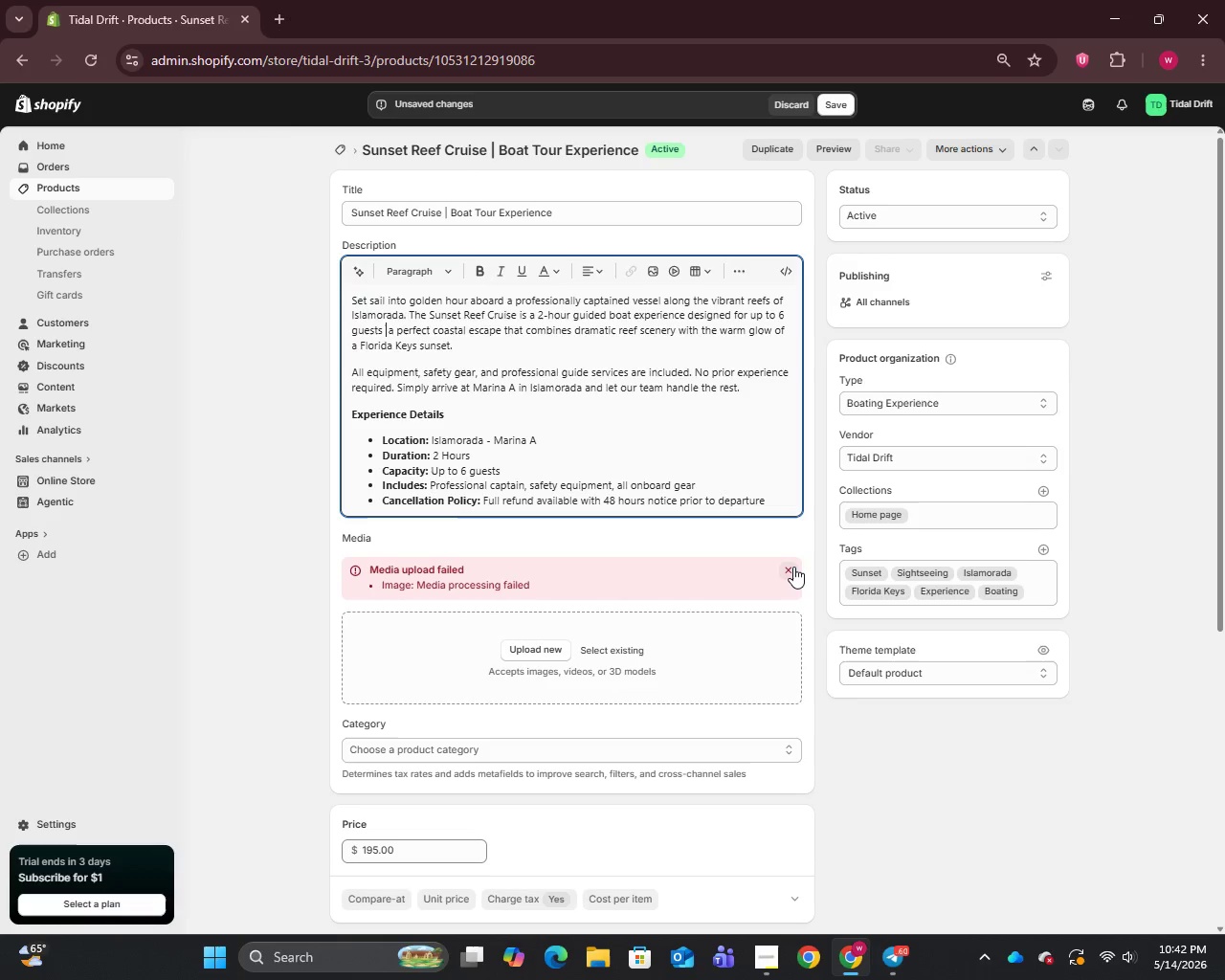 
left_click([791, 571])
 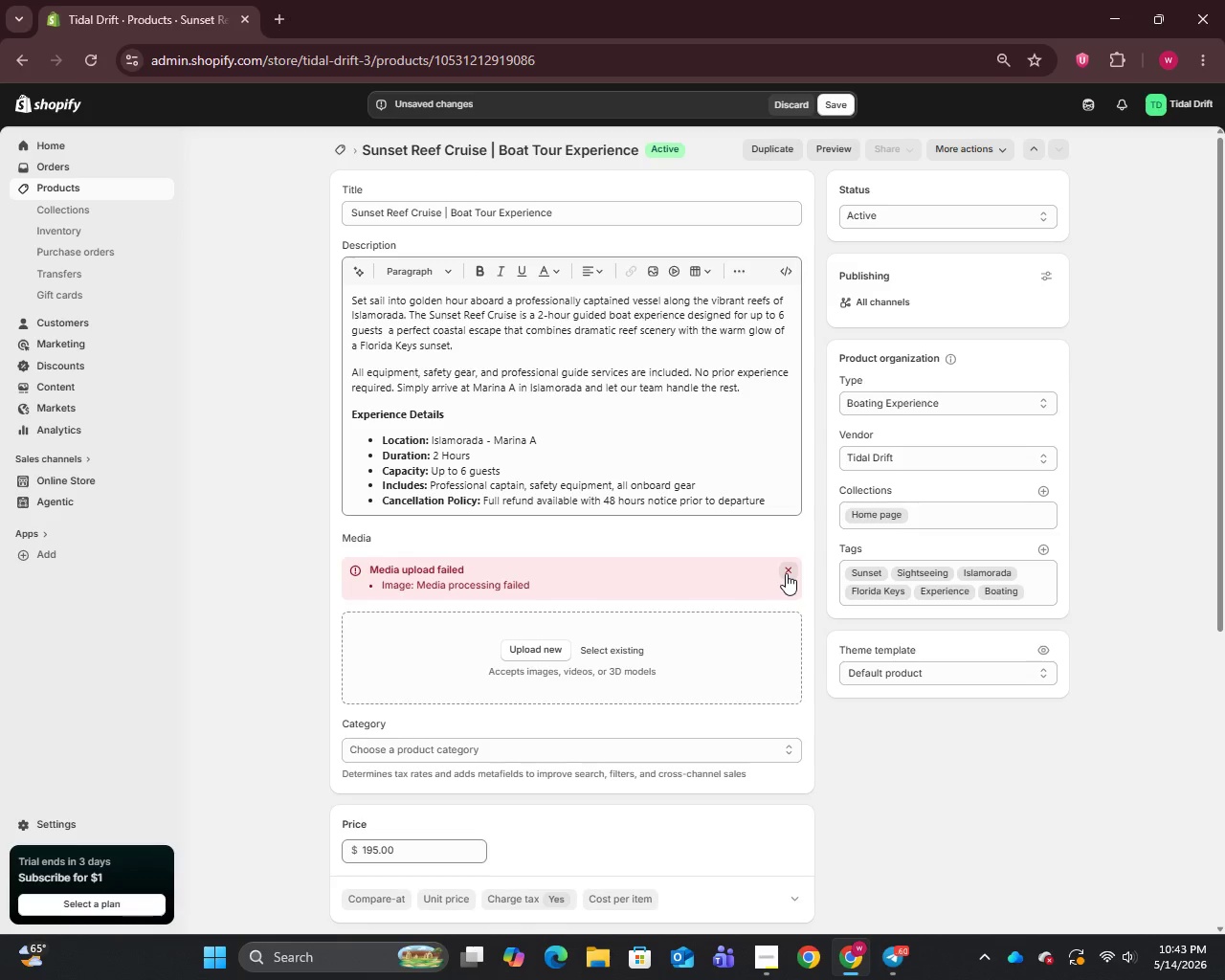 
left_click([786, 573])
 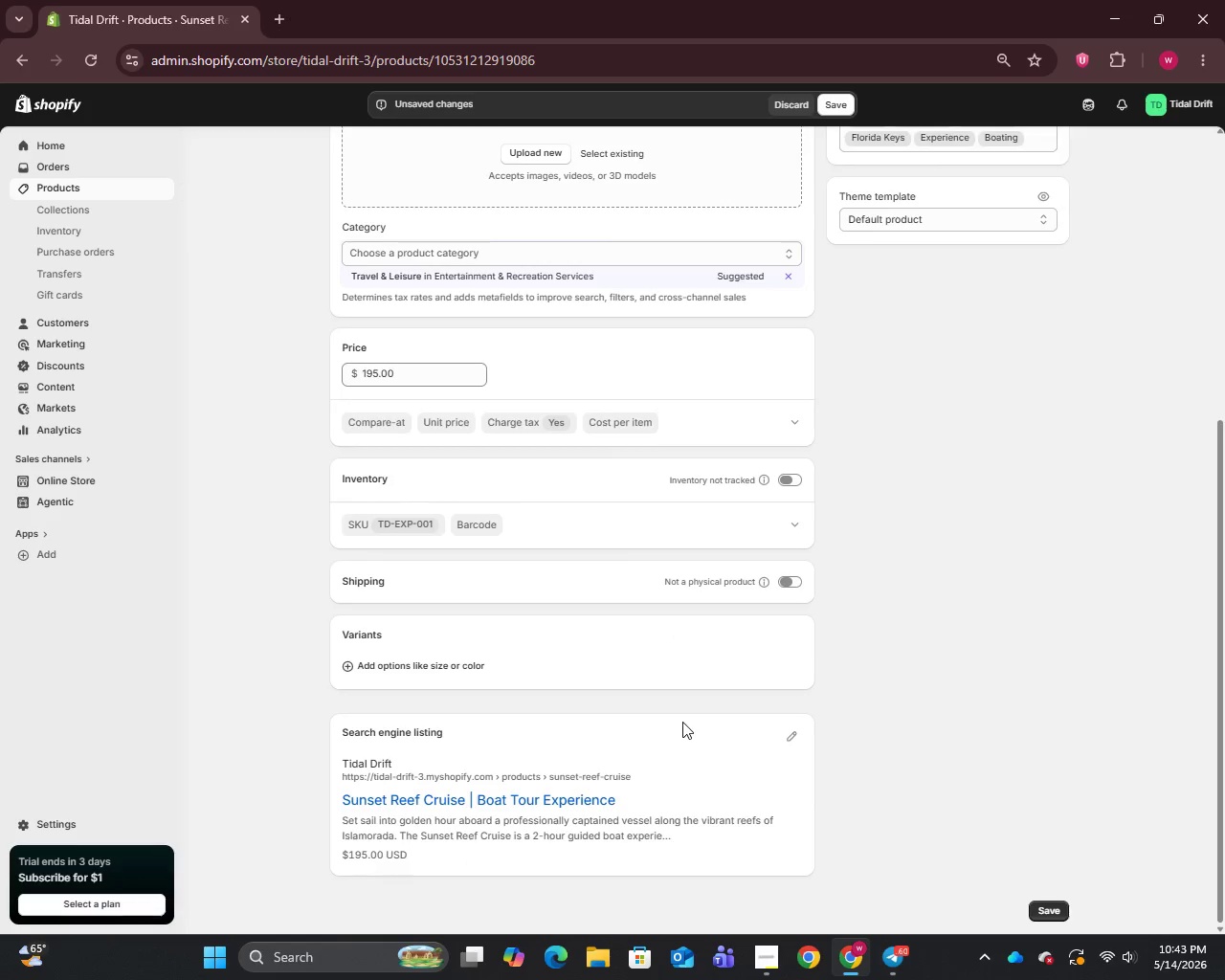 
scroll: coordinate [685, 728], scroll_direction: down, amount: 16.0
 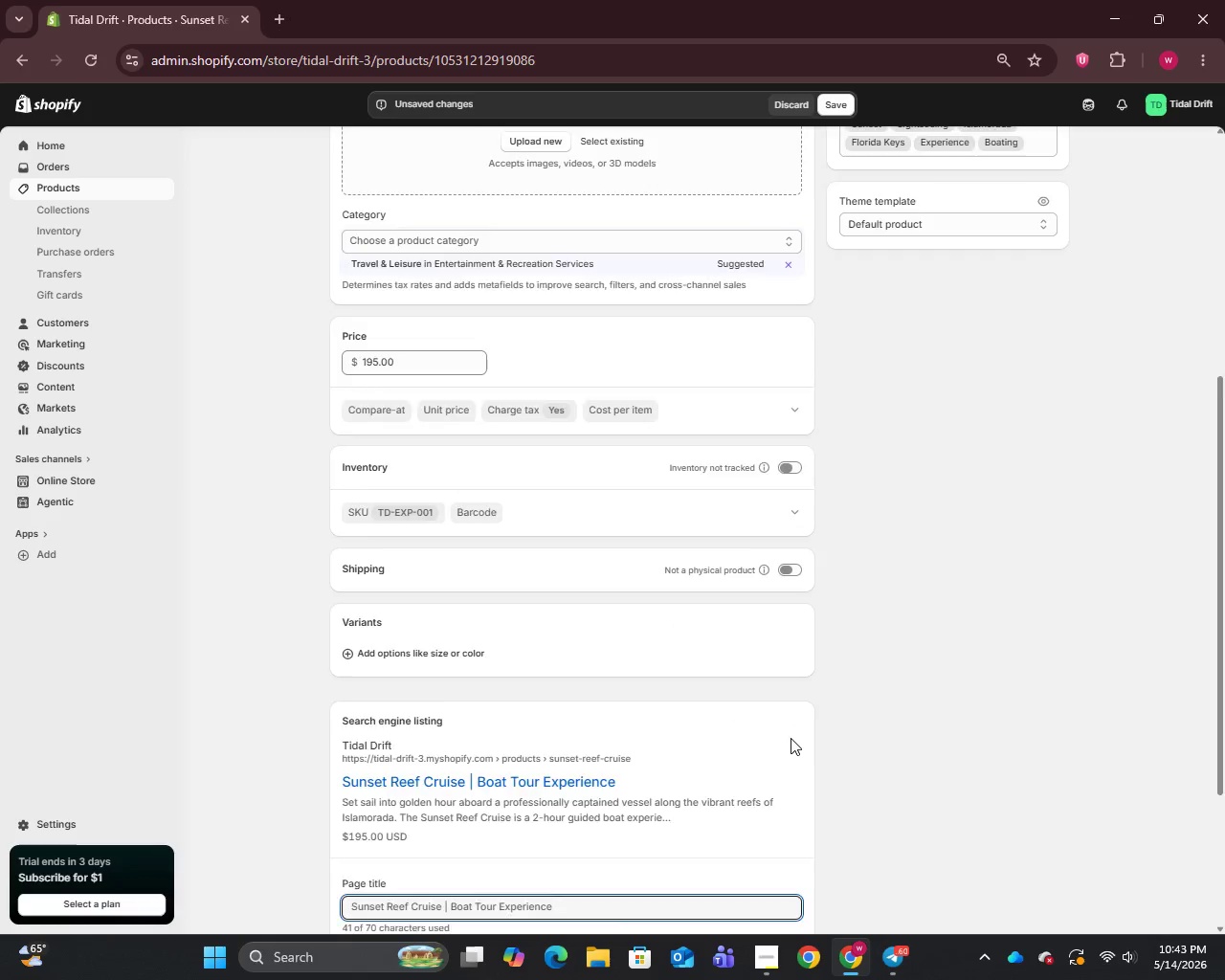 
left_click([790, 738])
 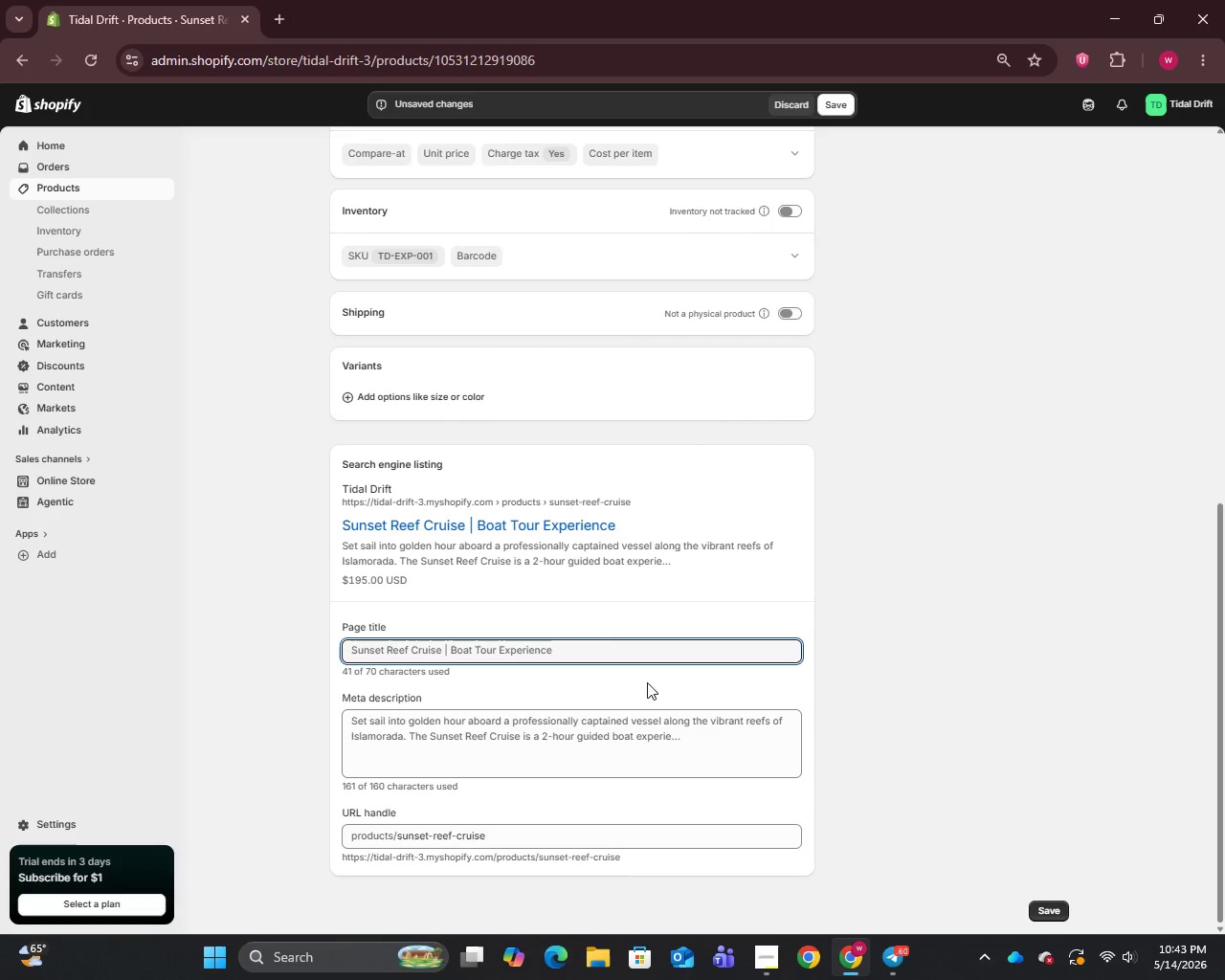 
scroll: coordinate [791, 738], scroll_direction: down, amount: 6.0
 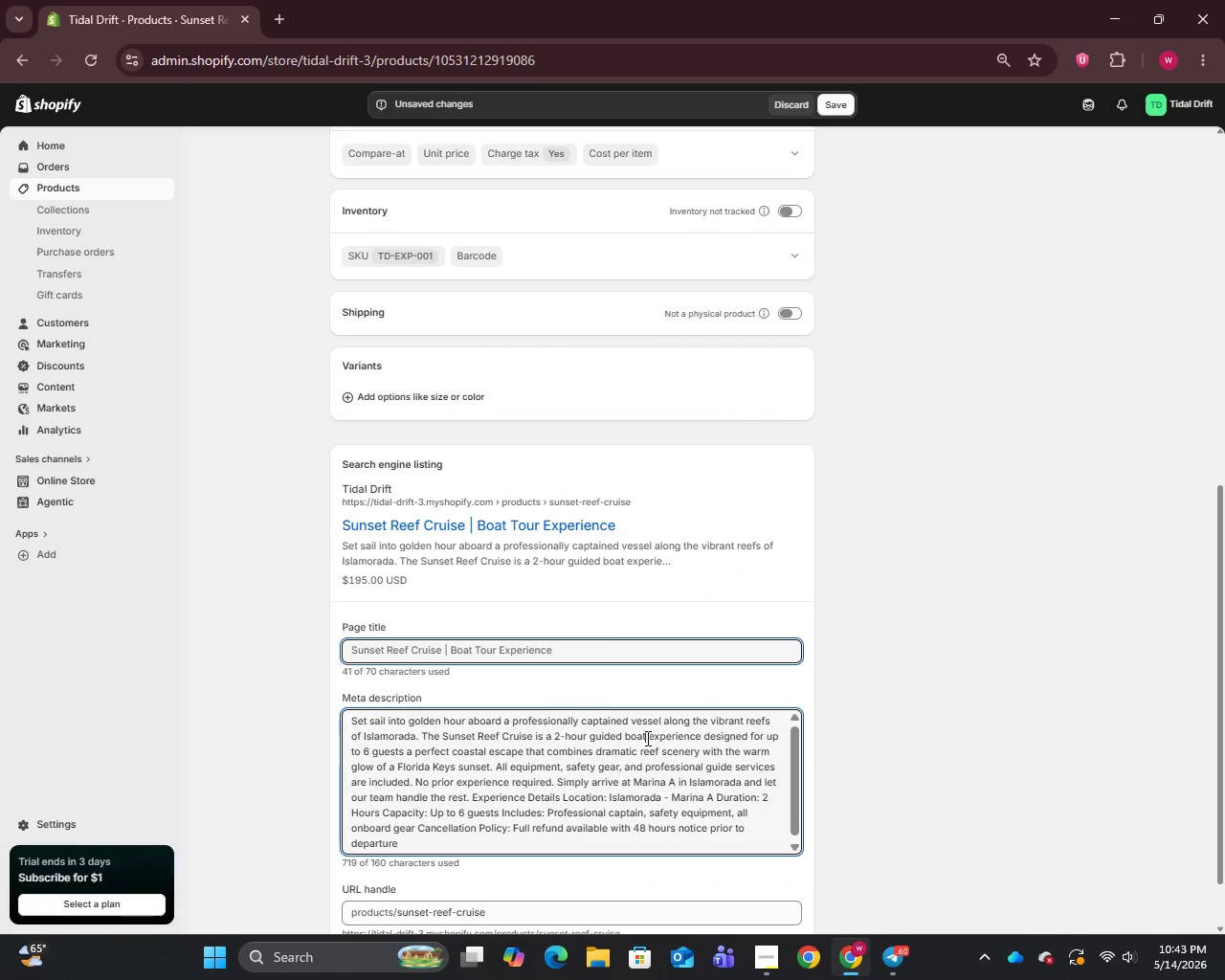 
left_click([647, 741])
 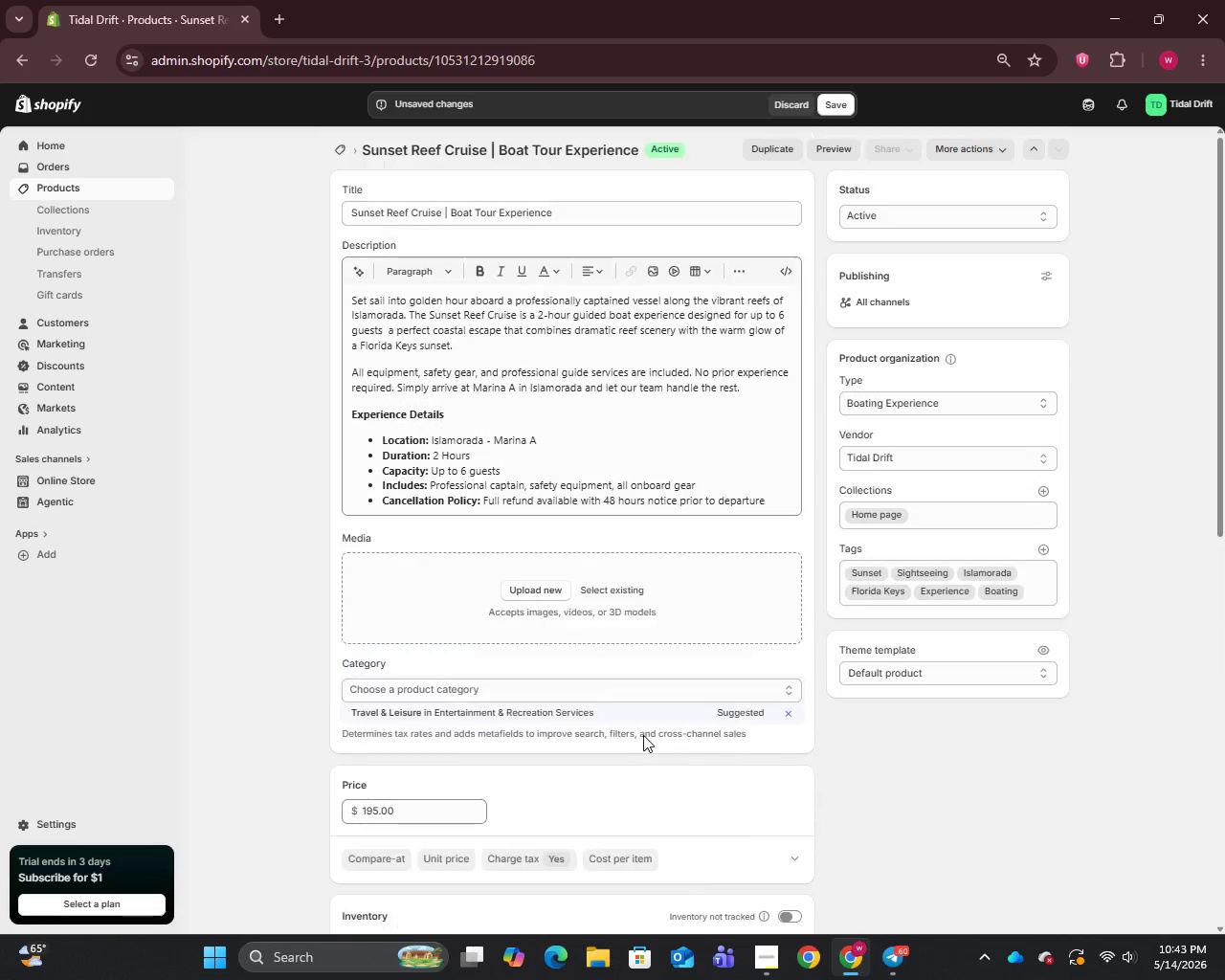 
scroll: coordinate [643, 735], scroll_direction: up, amount: 12.0
 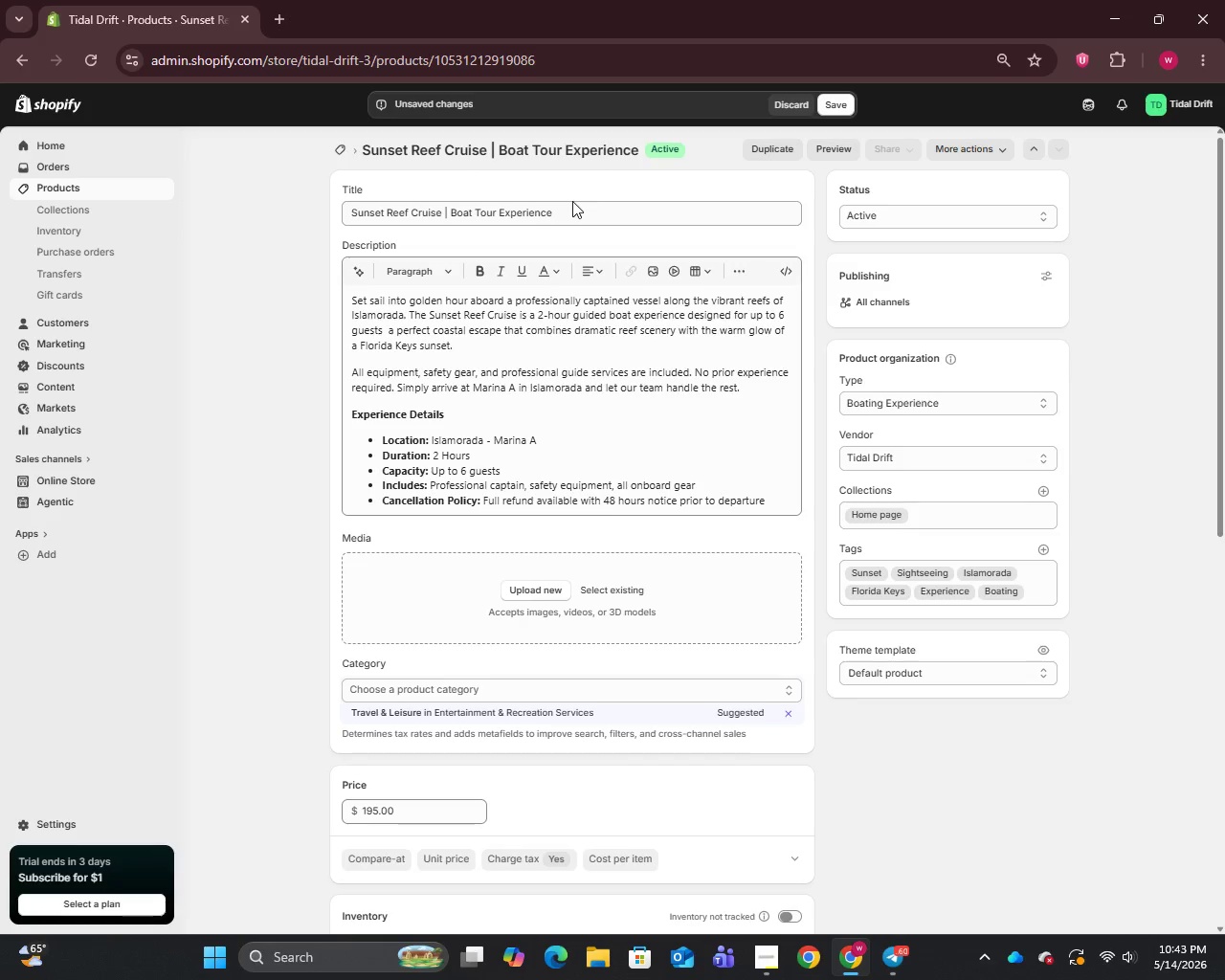 
left_click_drag(start_coordinate=[572, 203], to_coordinate=[571, 212])
 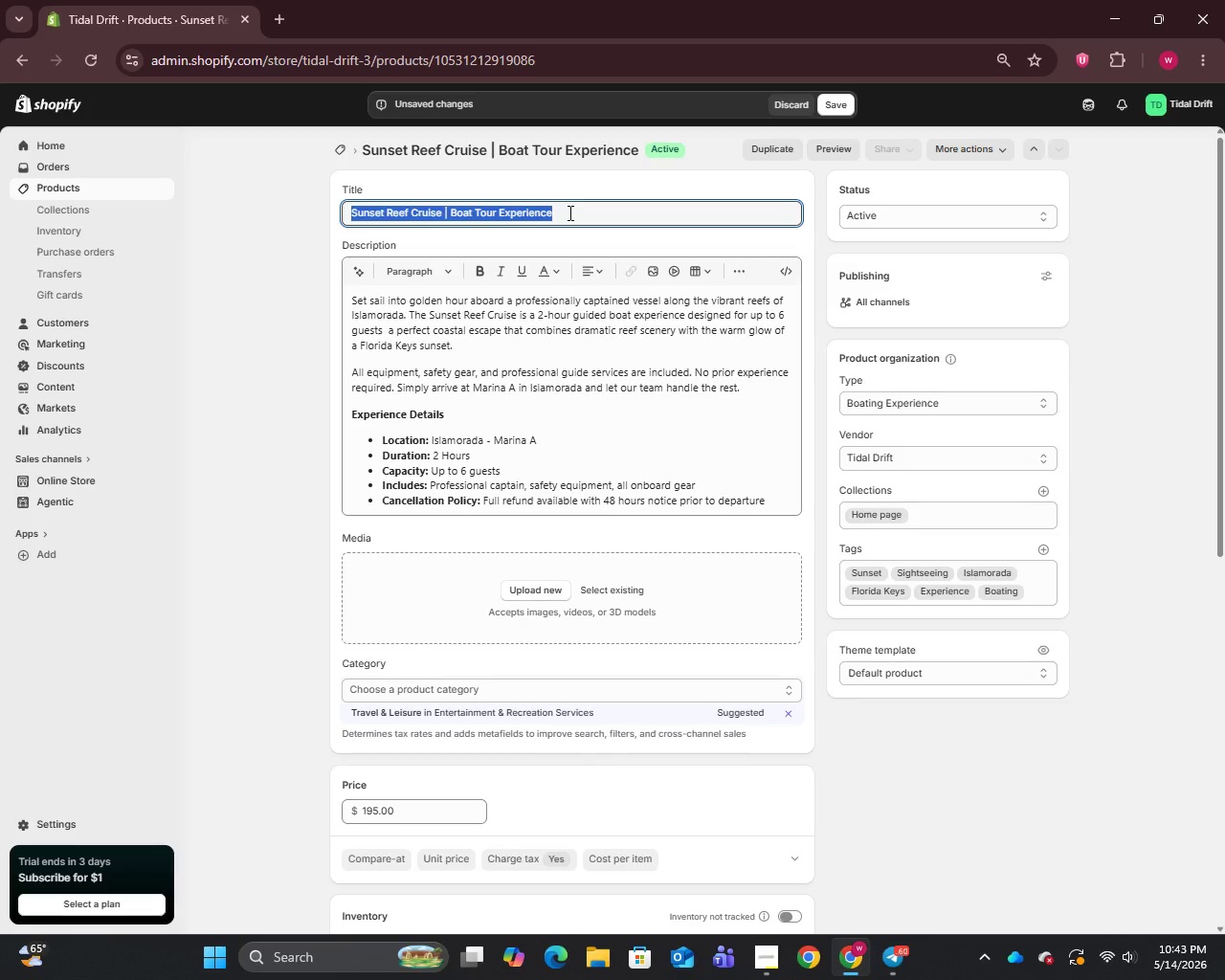 
key(Control+C)
 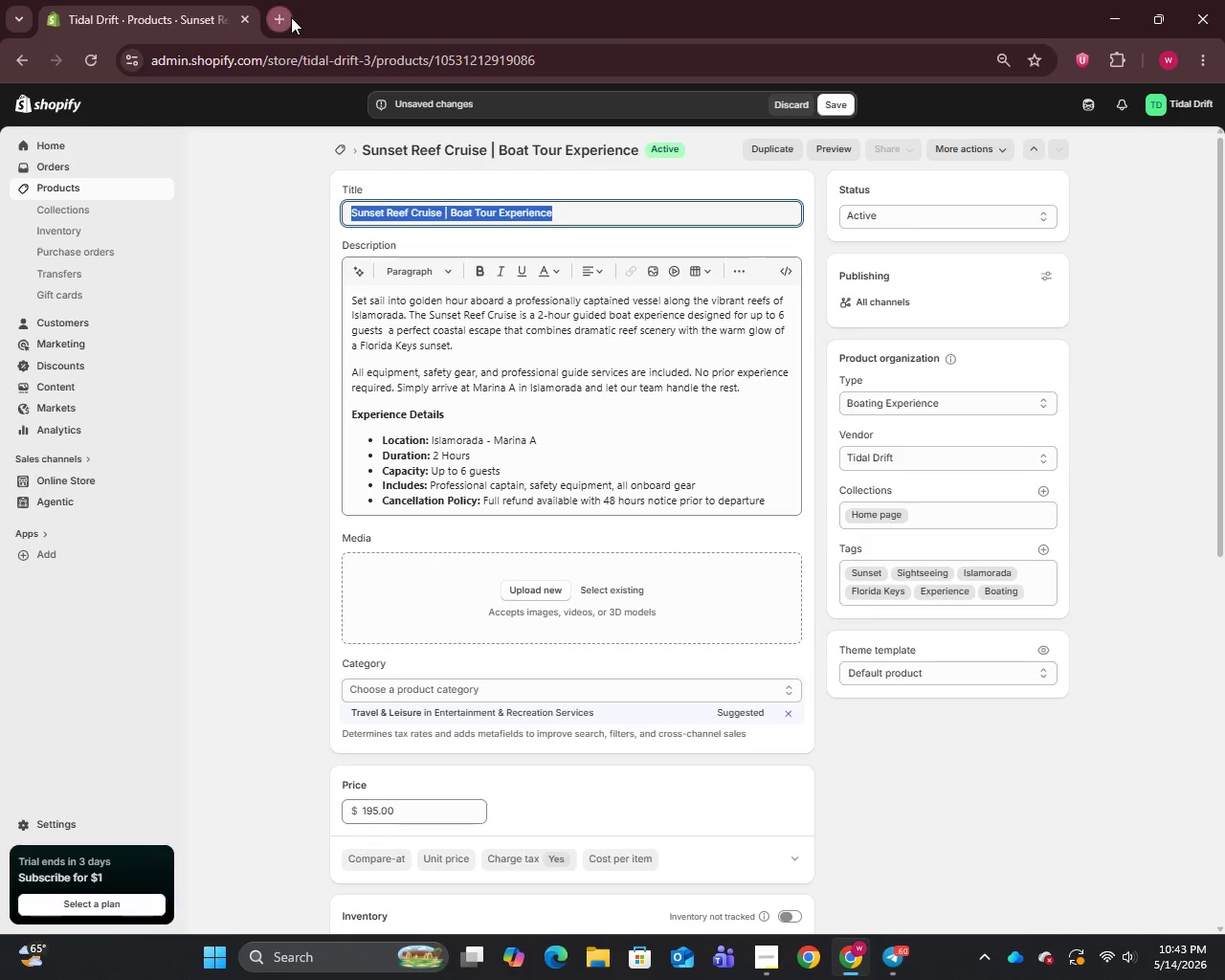 
left_click([291, 17])
 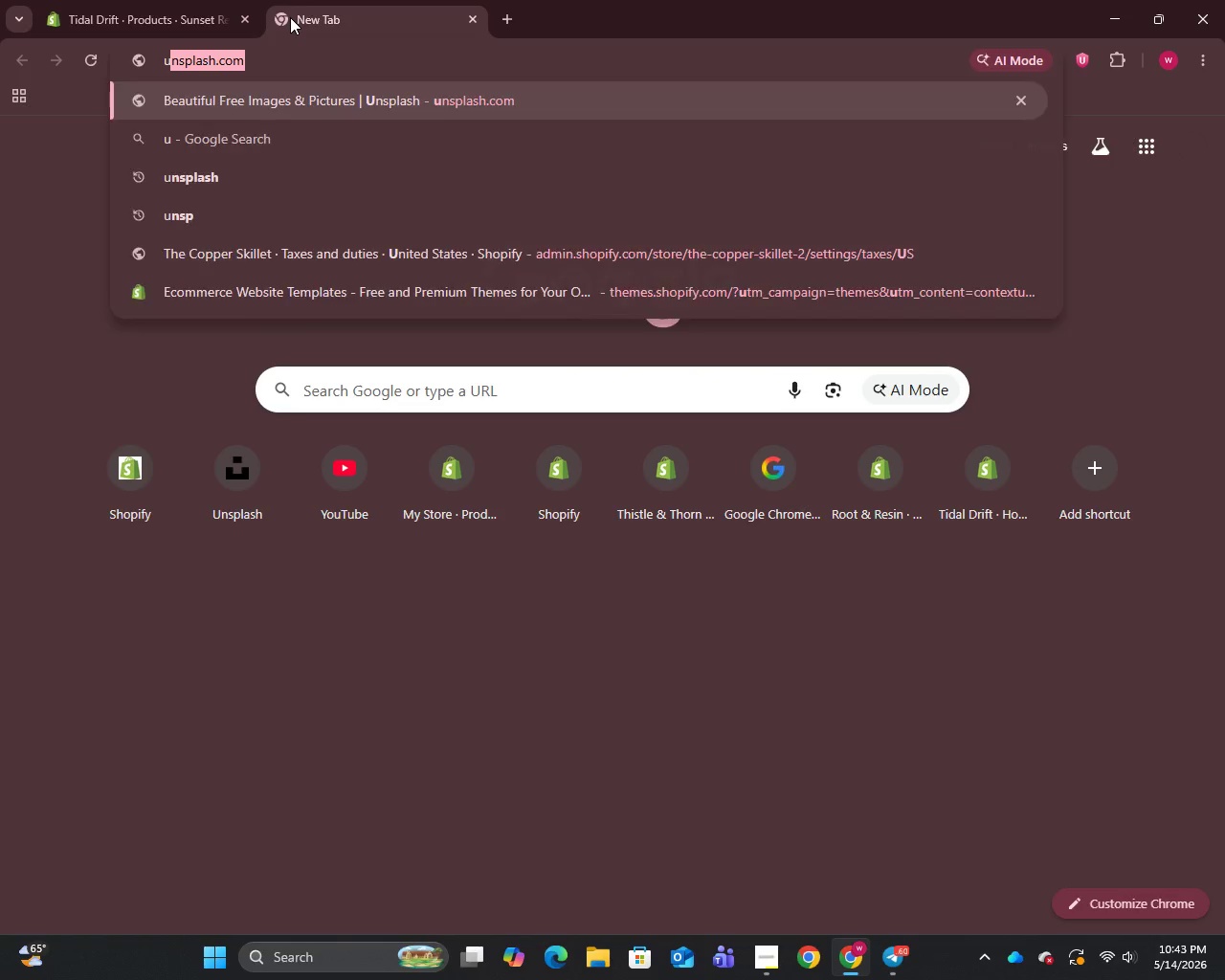 
key(U)
 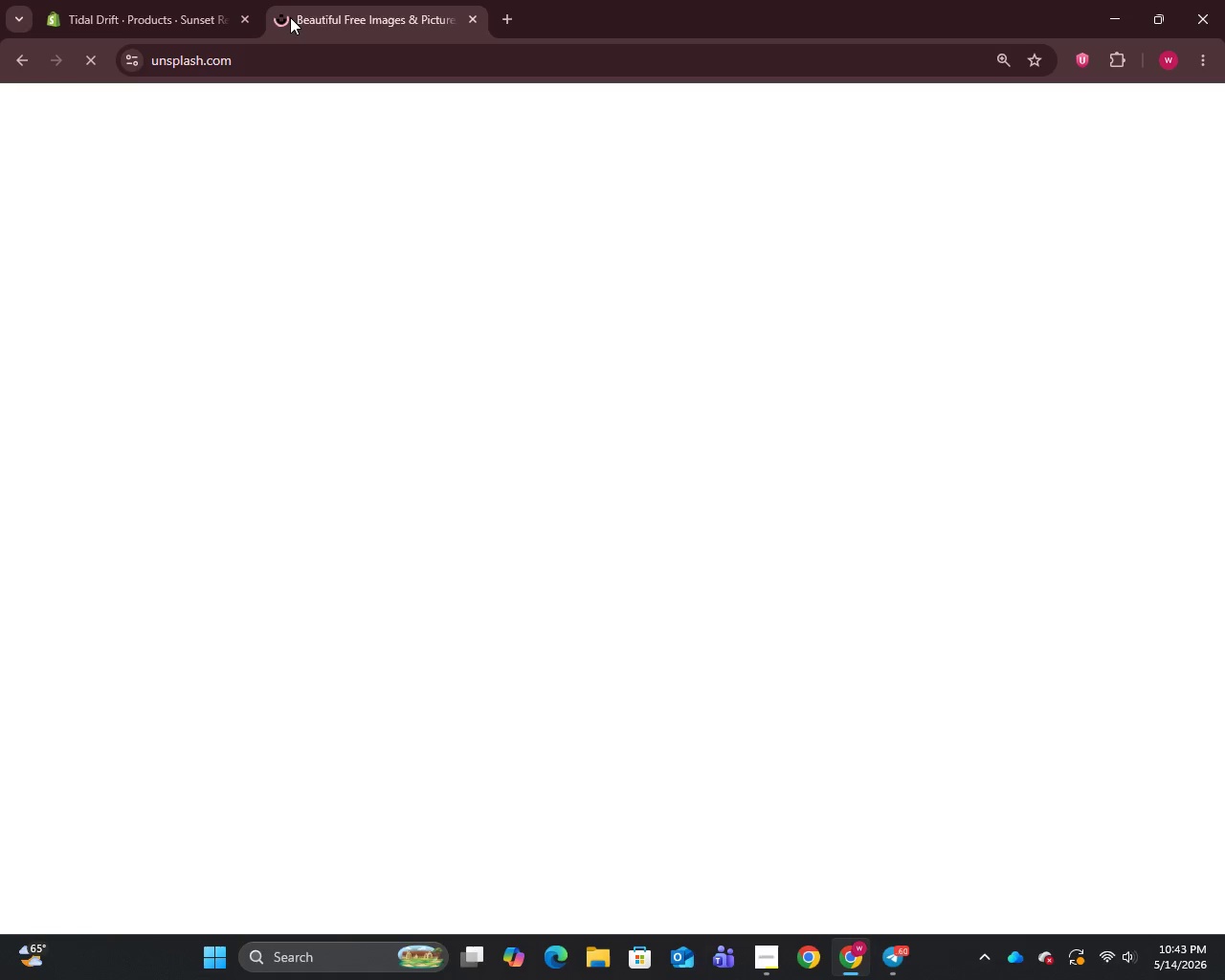 
key(Enter)
 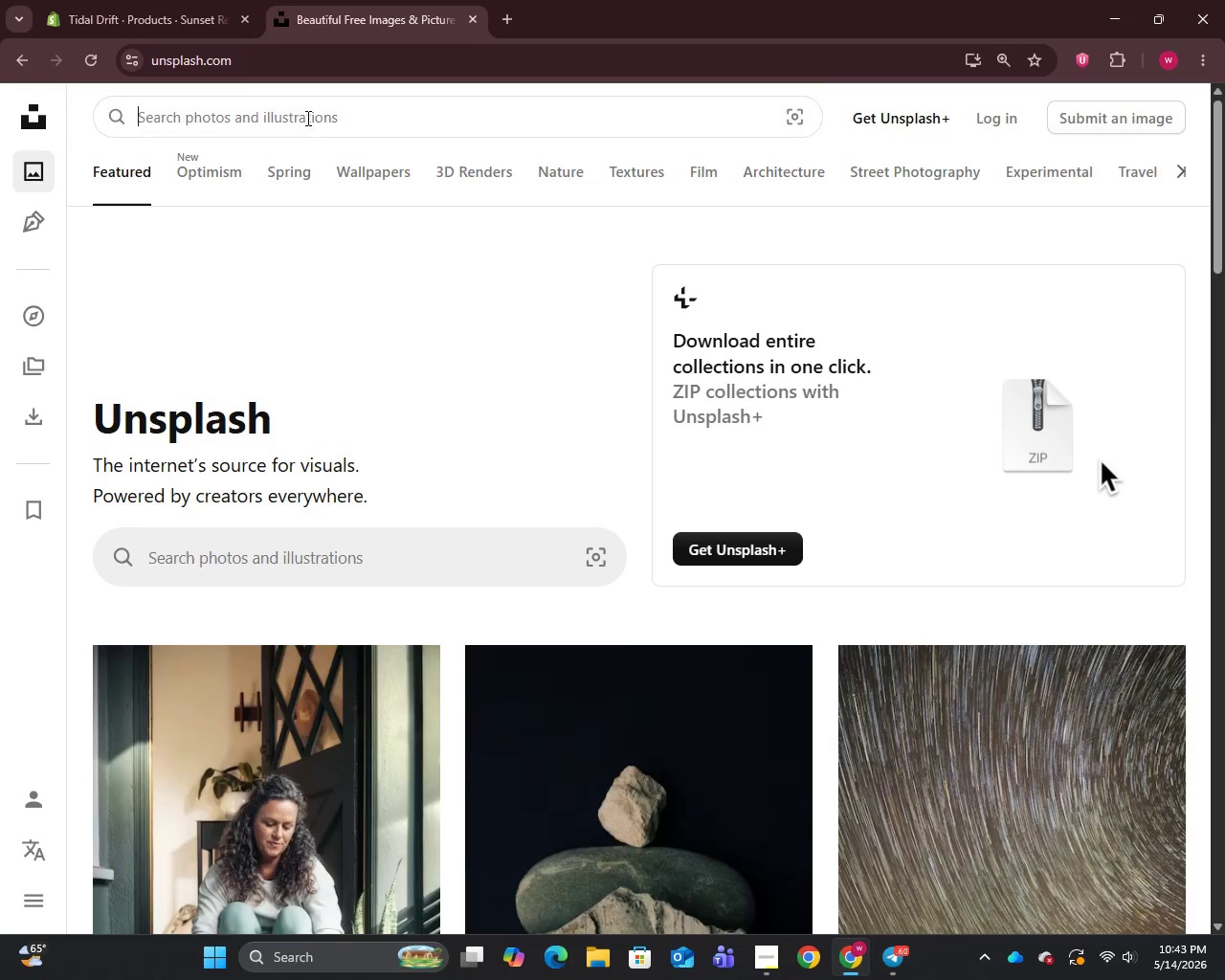 
left_click([306, 118])
 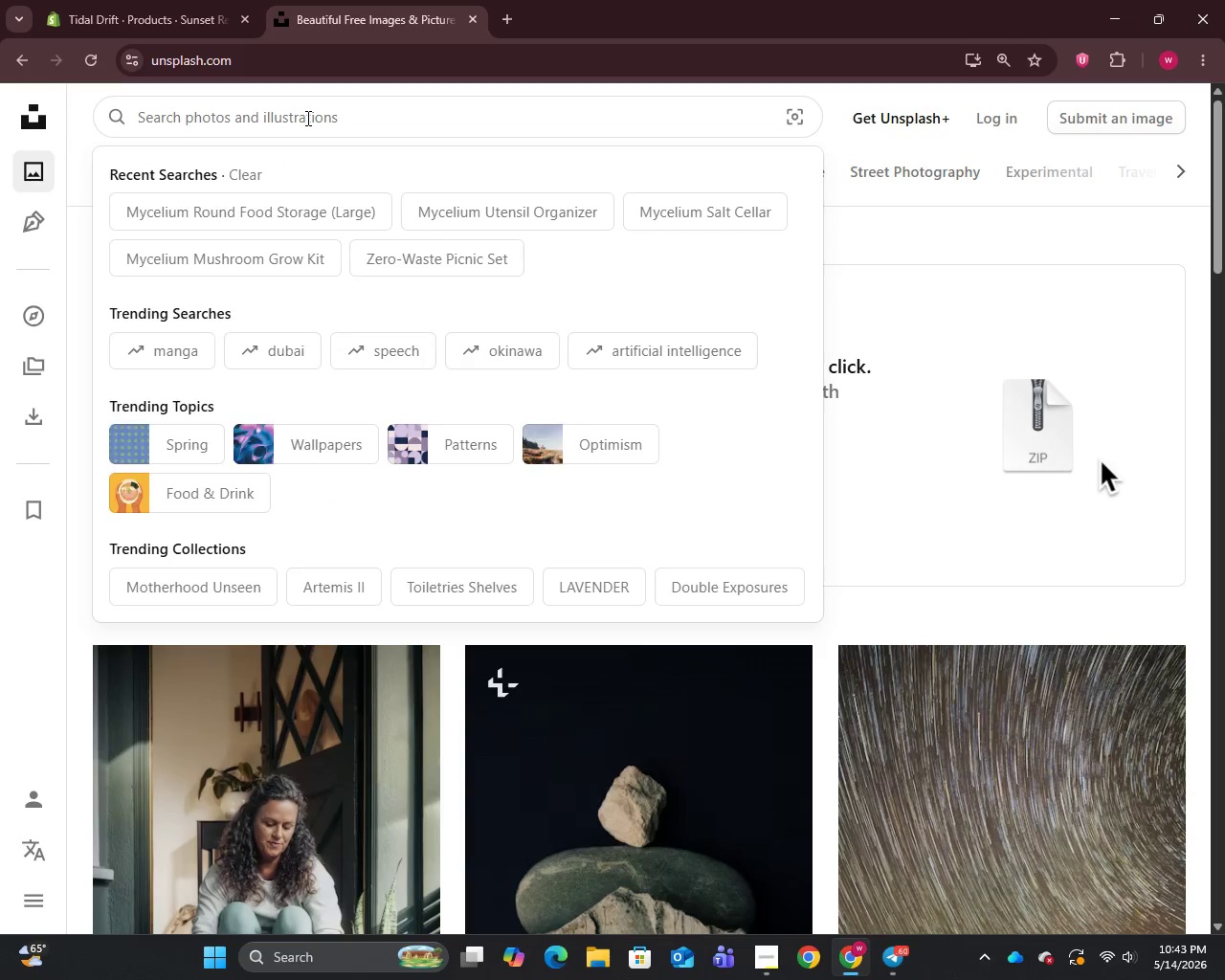 
key(Control+V)
 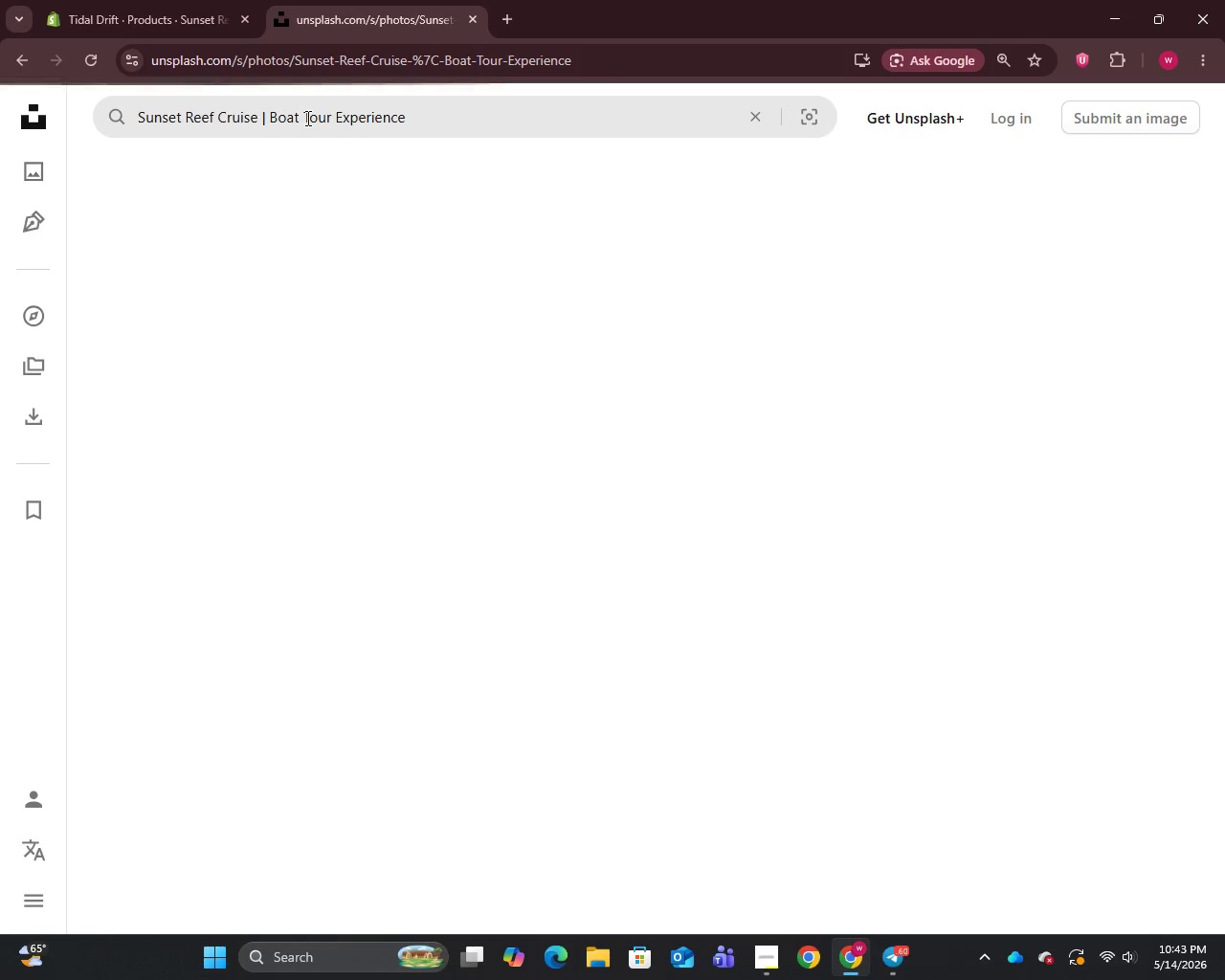 
key(Enter)
 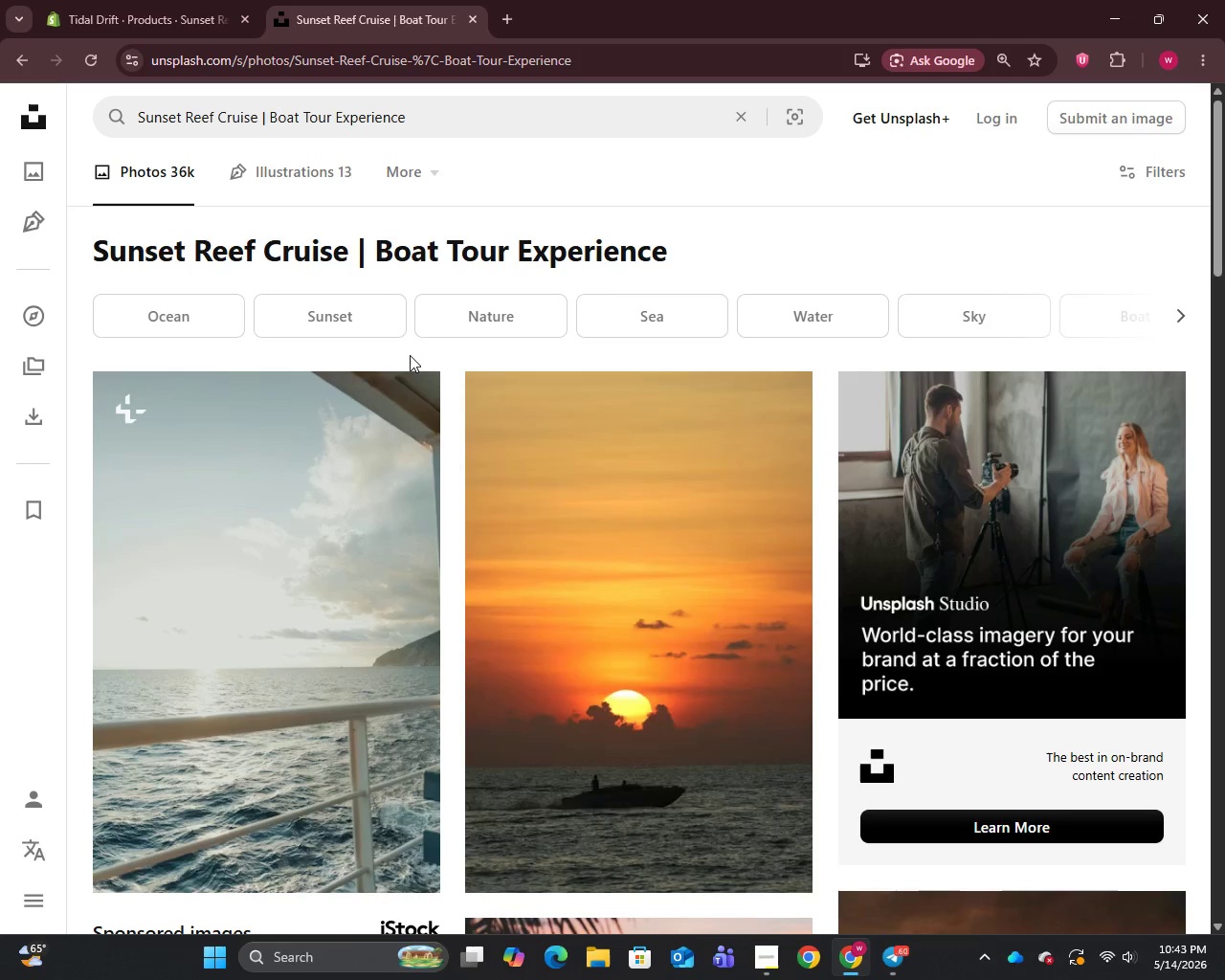 
scroll: coordinate [410, 355], scroll_direction: down, amount: 10.0
 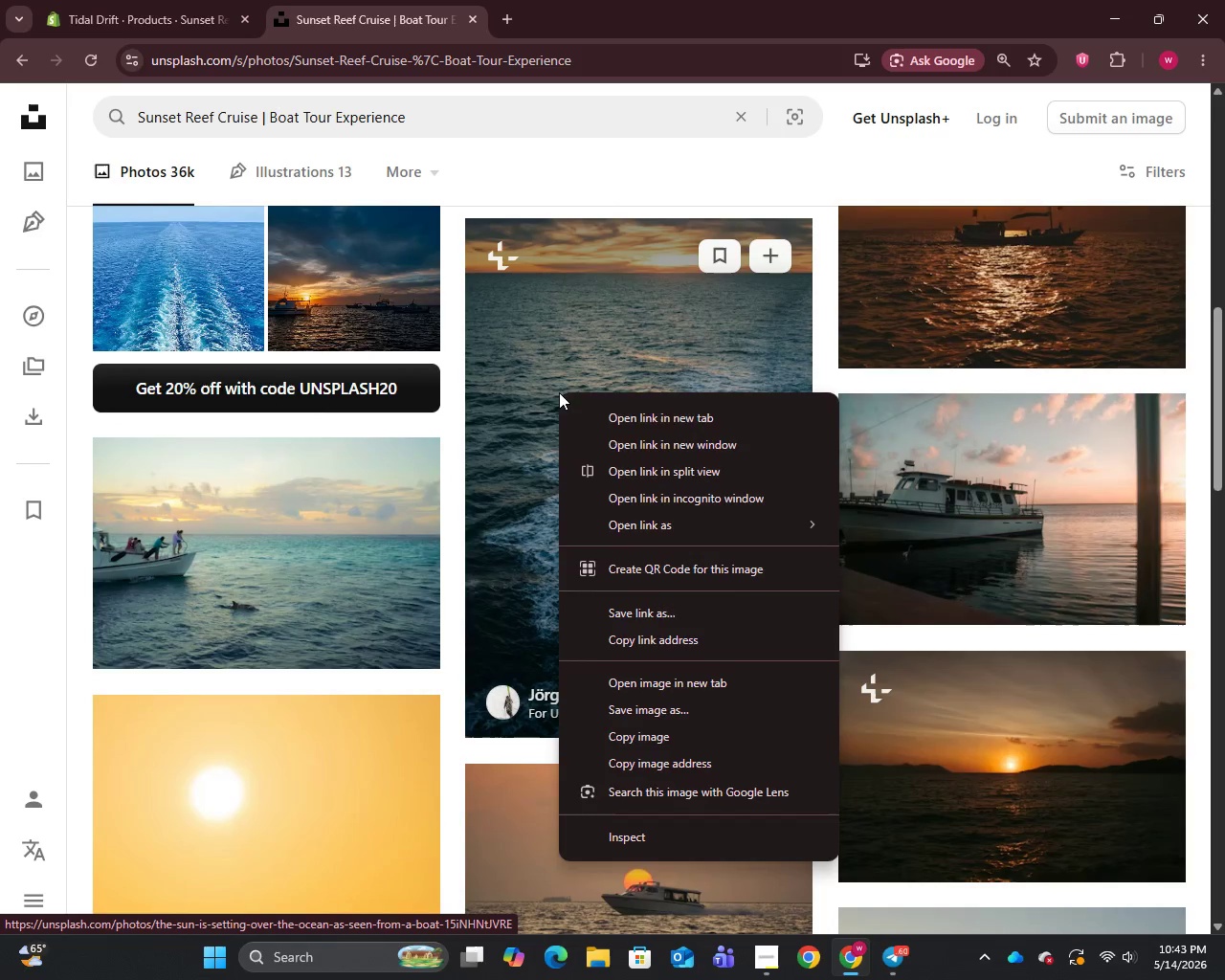 
right_click([559, 392])
 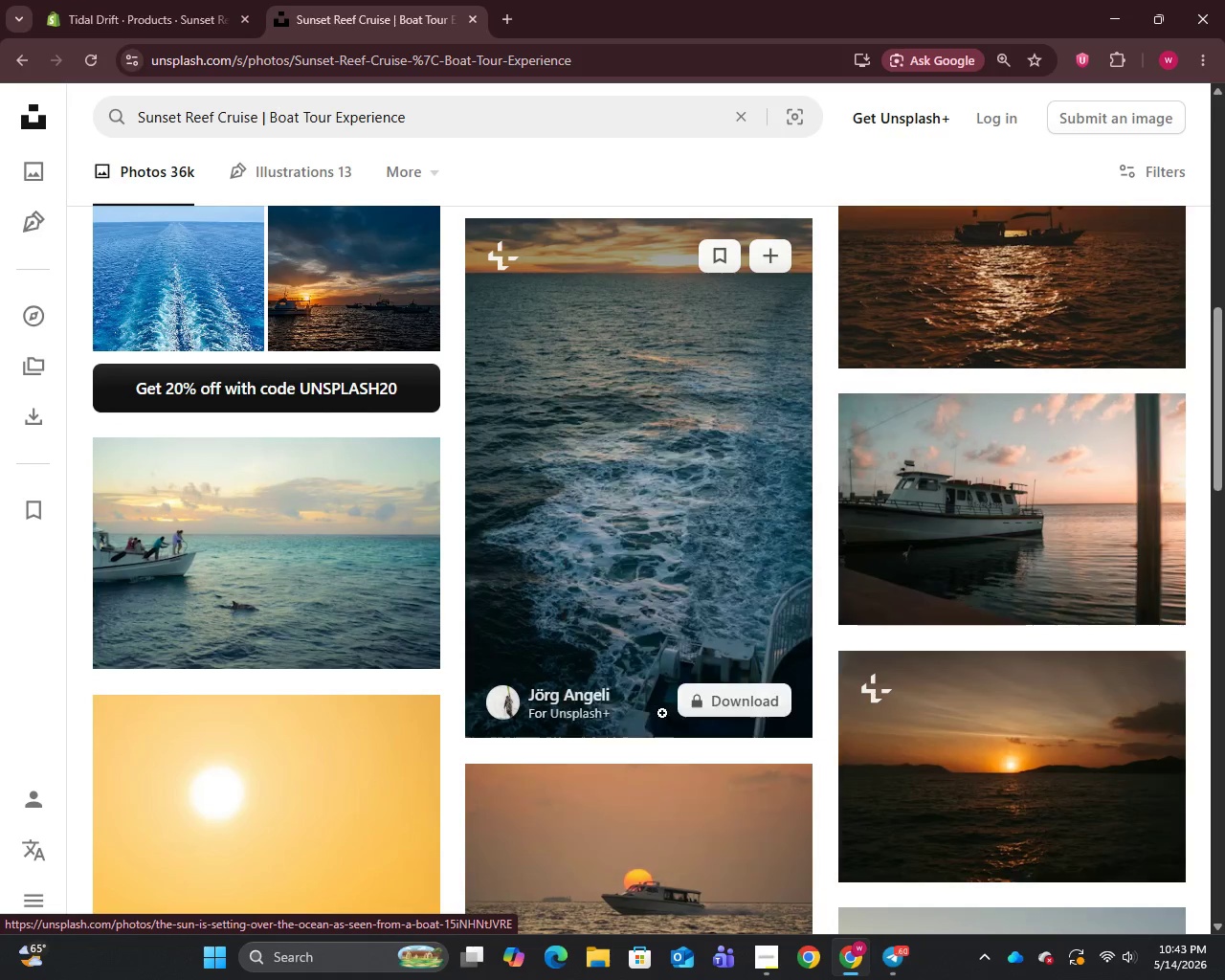 
left_click([662, 713])
 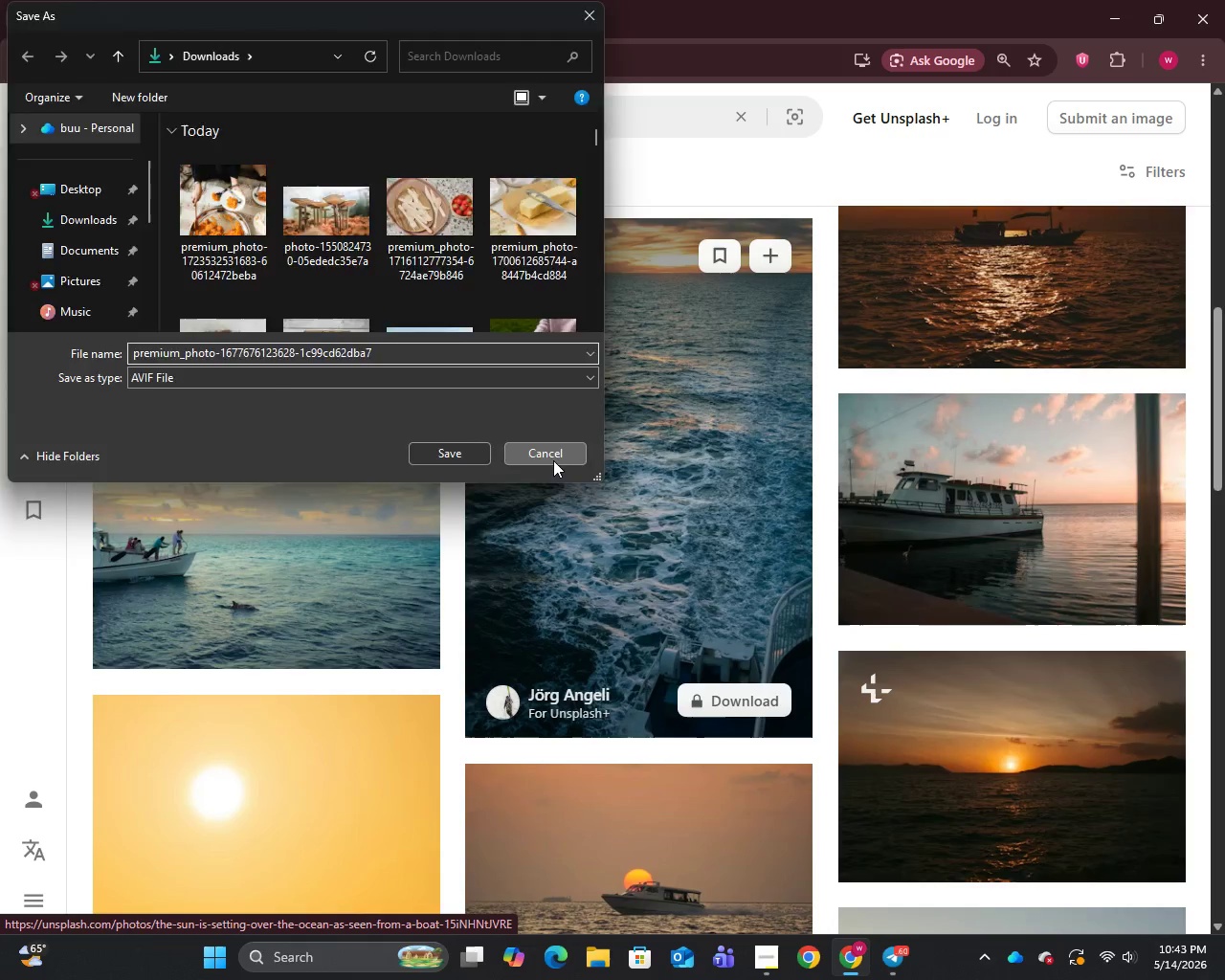 
left_click([553, 460])
 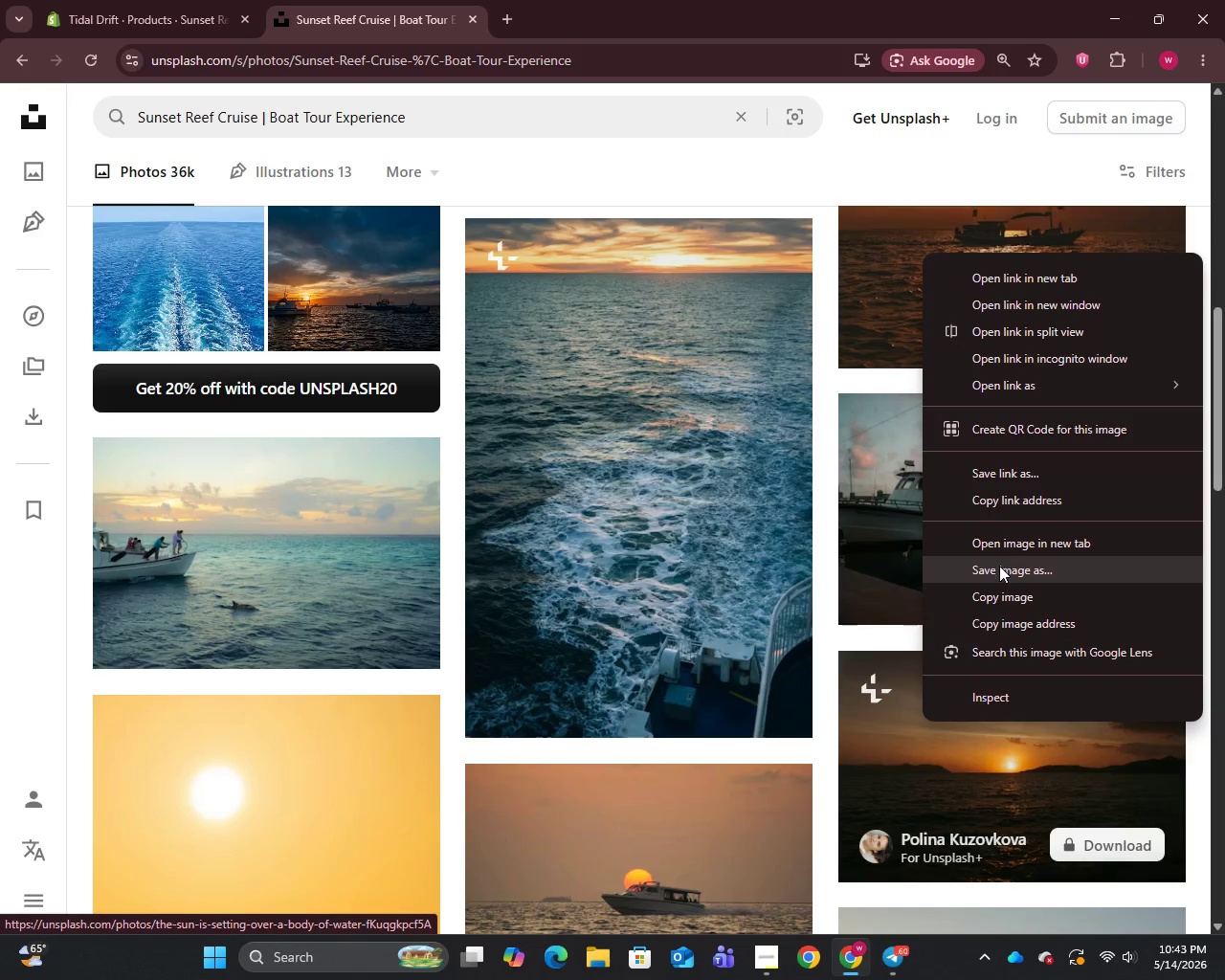 
left_click([999, 568])
 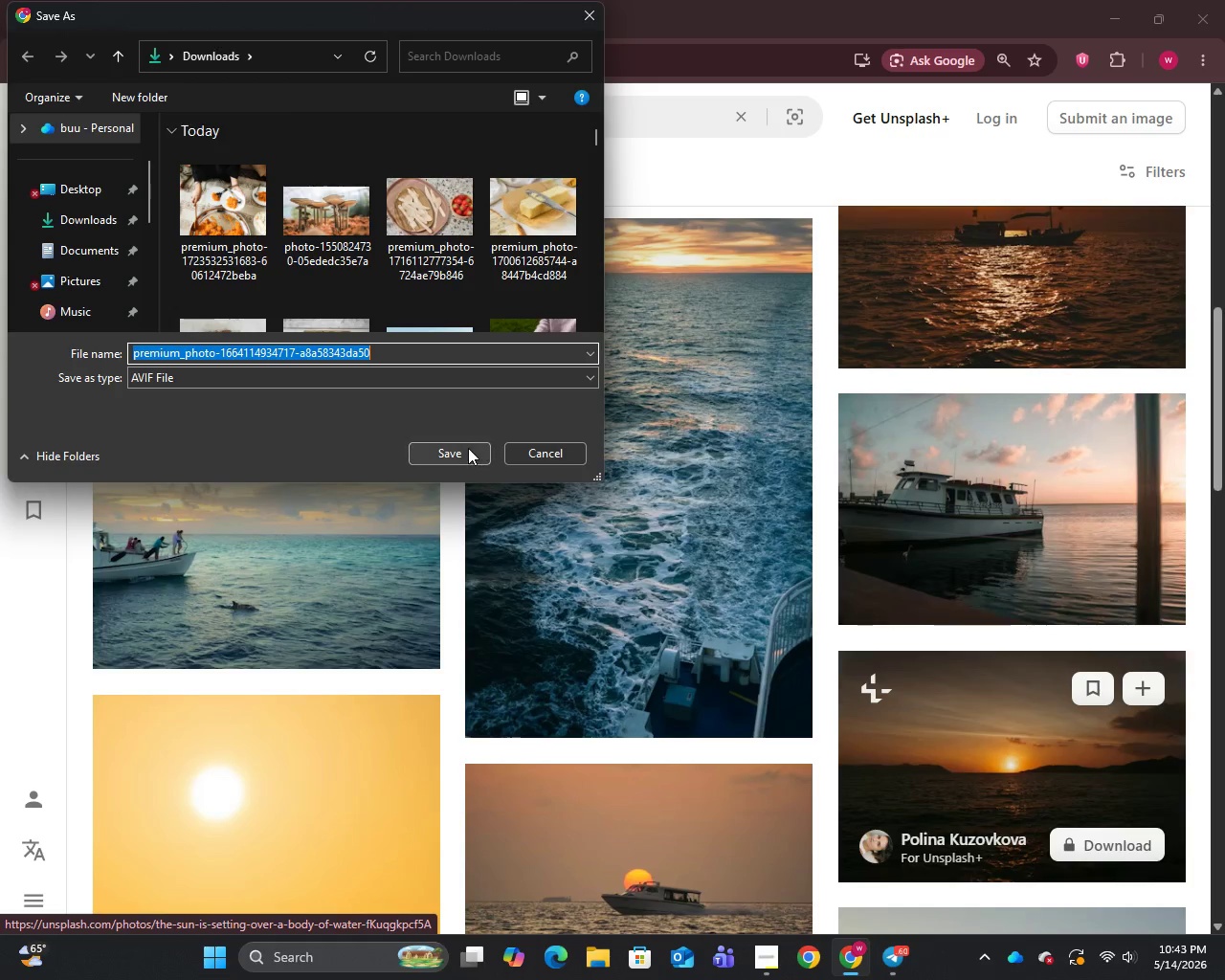 
left_click([468, 448])
 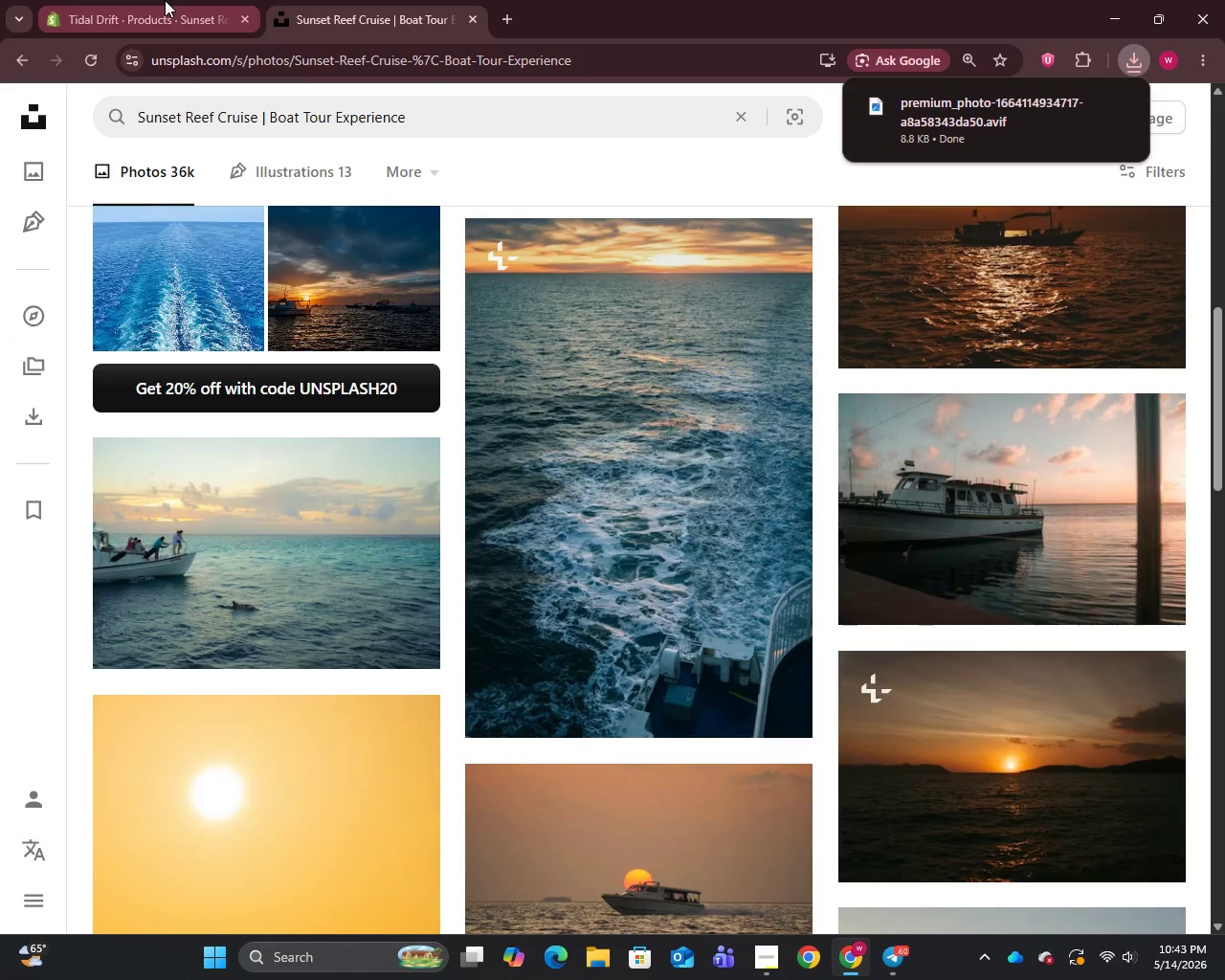 
left_click([165, 0])
 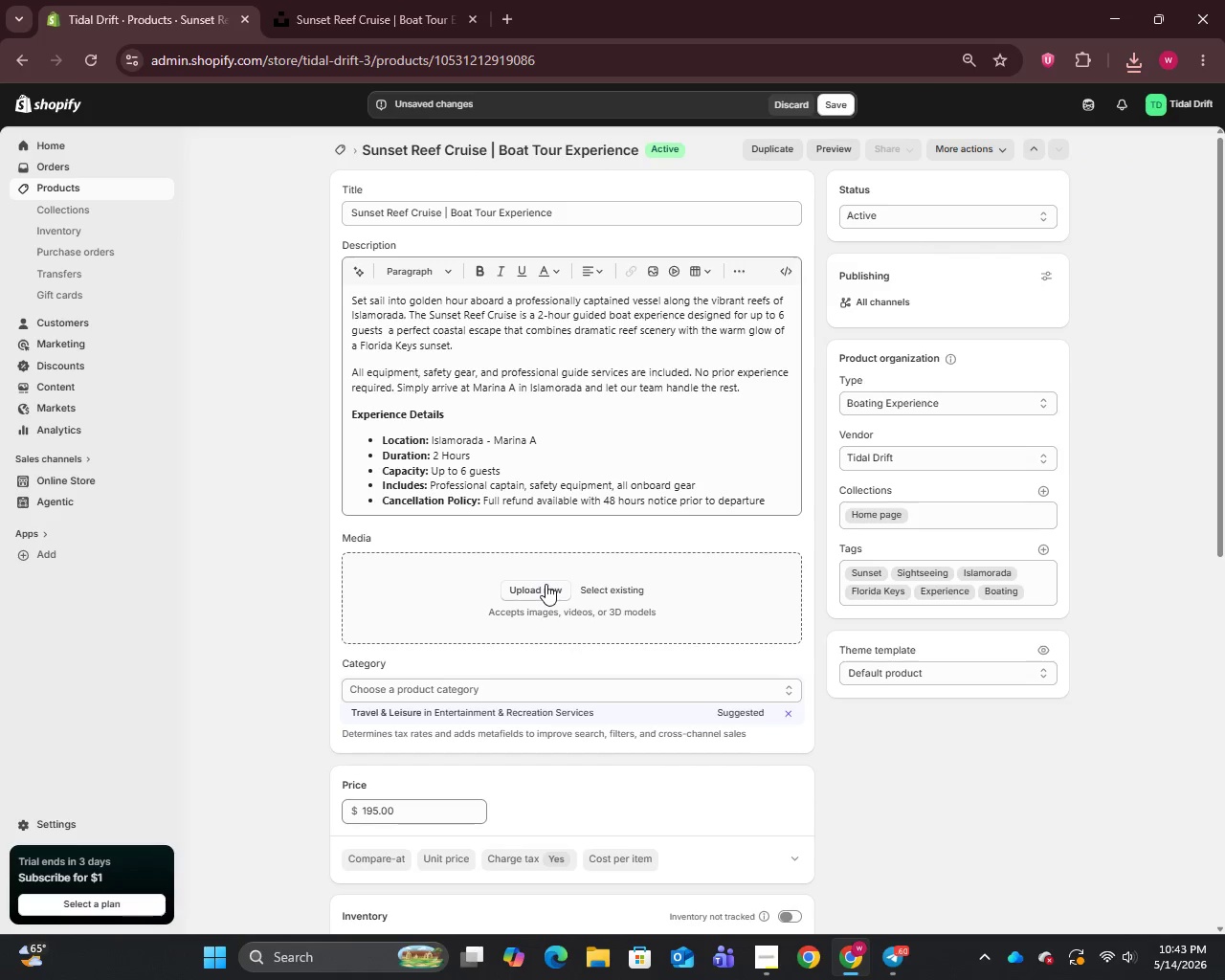 
left_click([546, 584])
 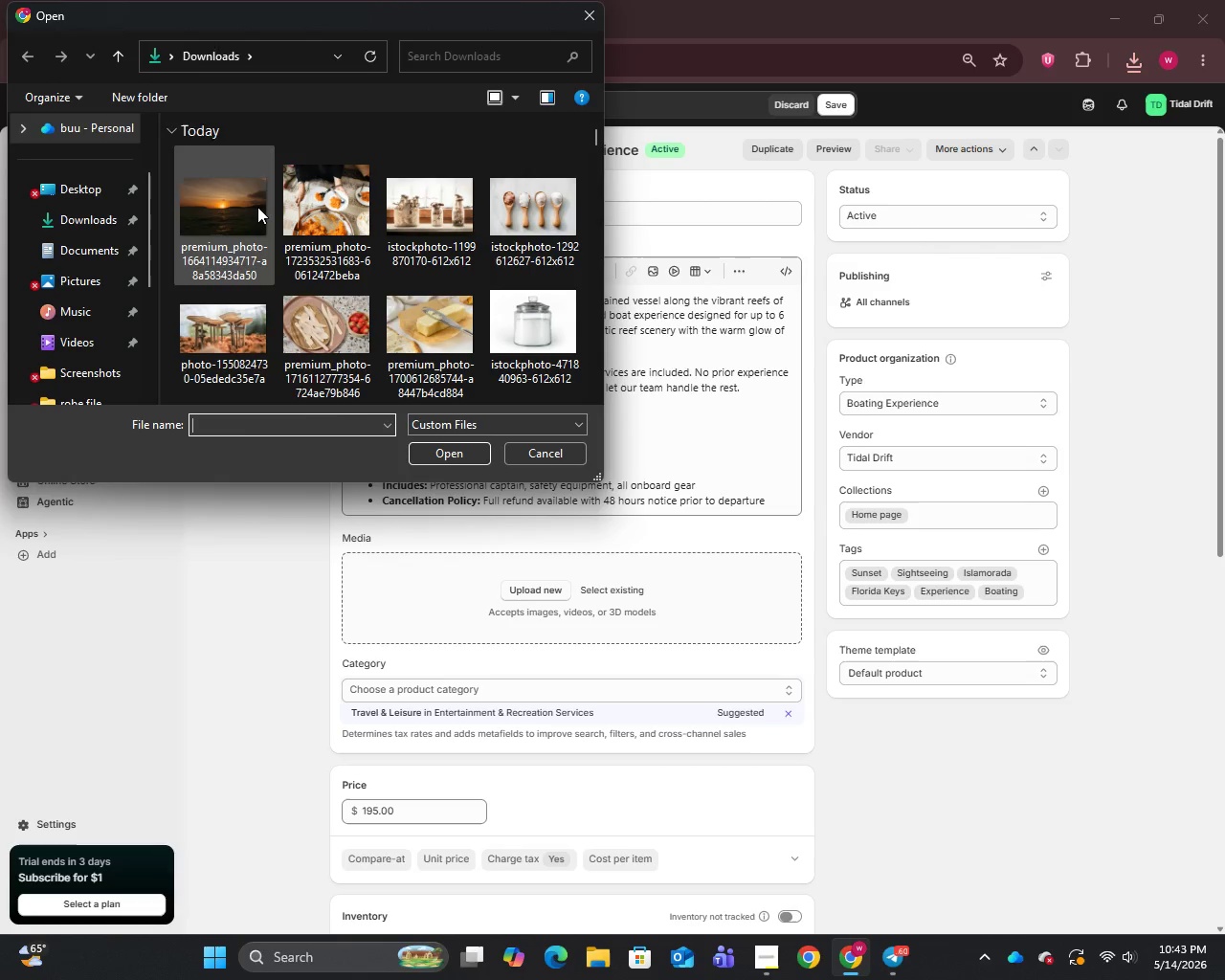 
left_click([257, 207])
 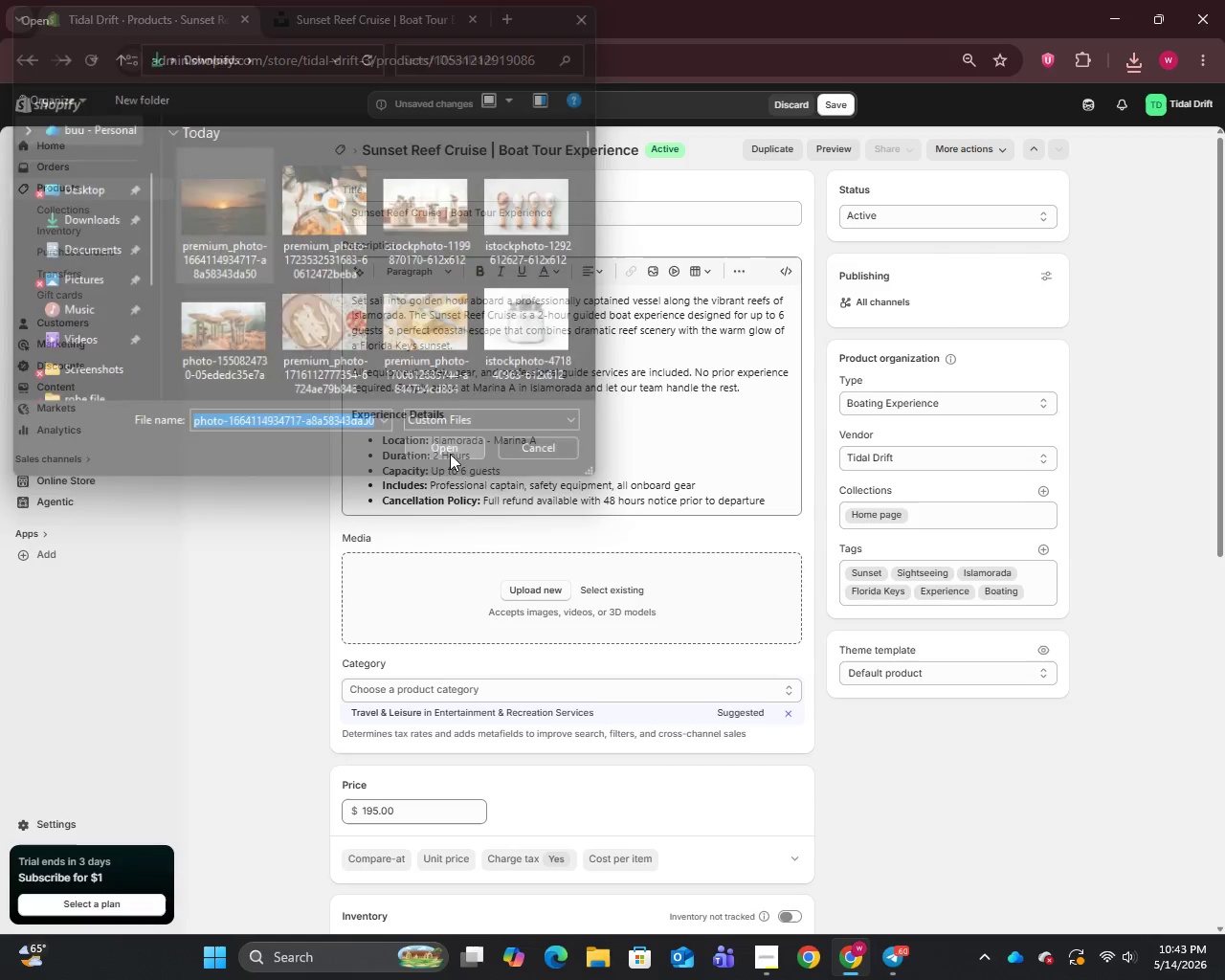 
left_click([450, 454])
 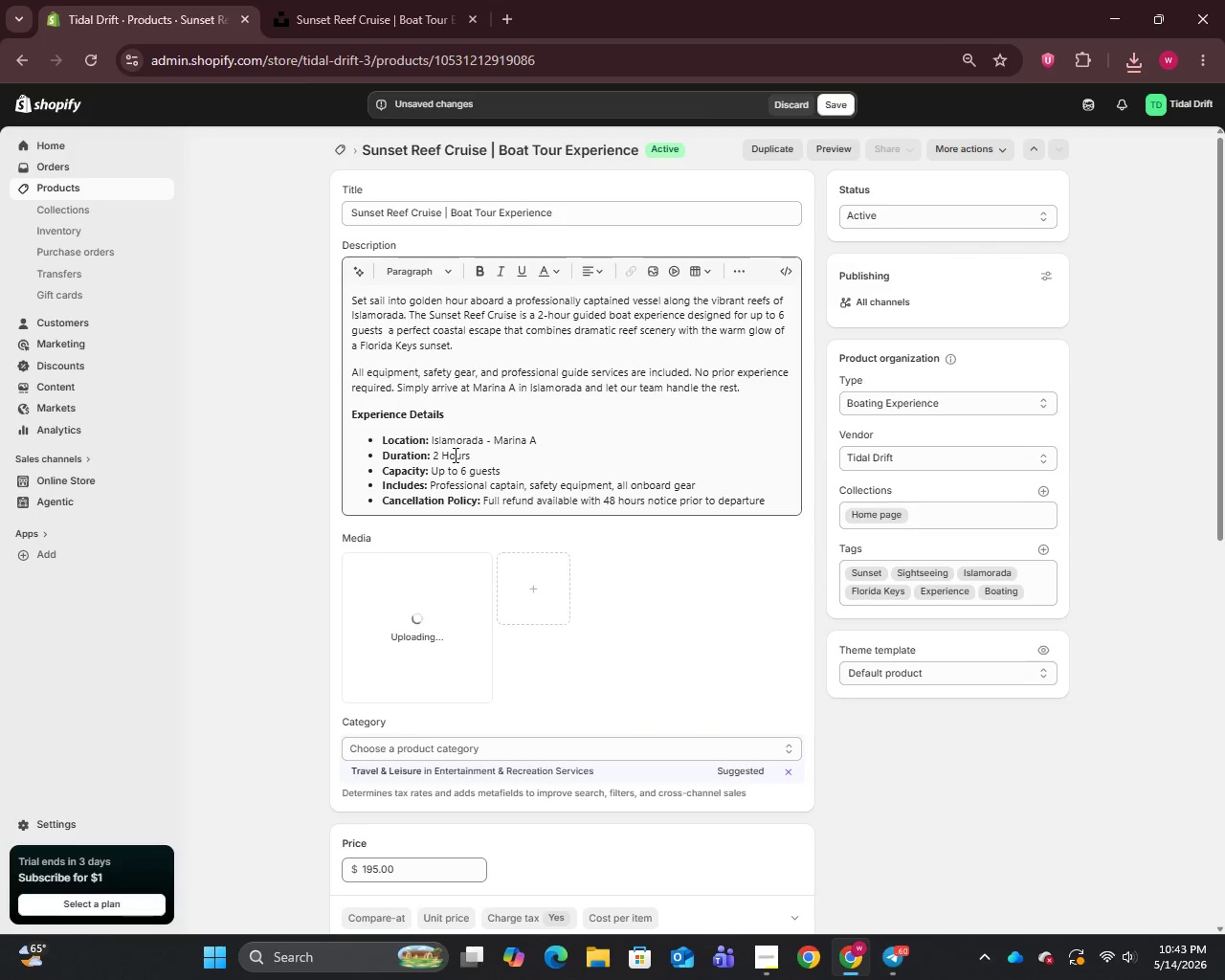 
wait(11.59)
 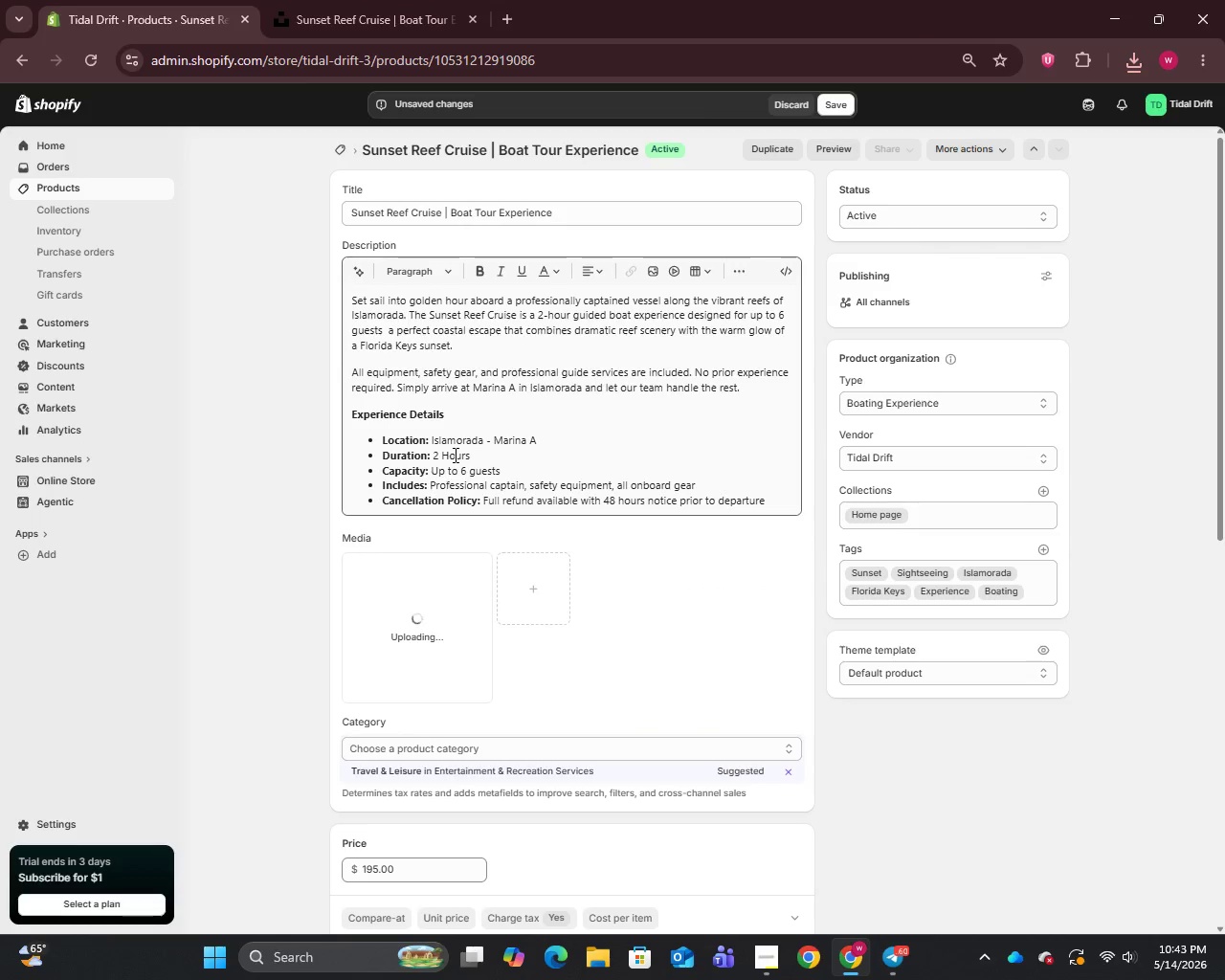 
left_click([426, 618])
 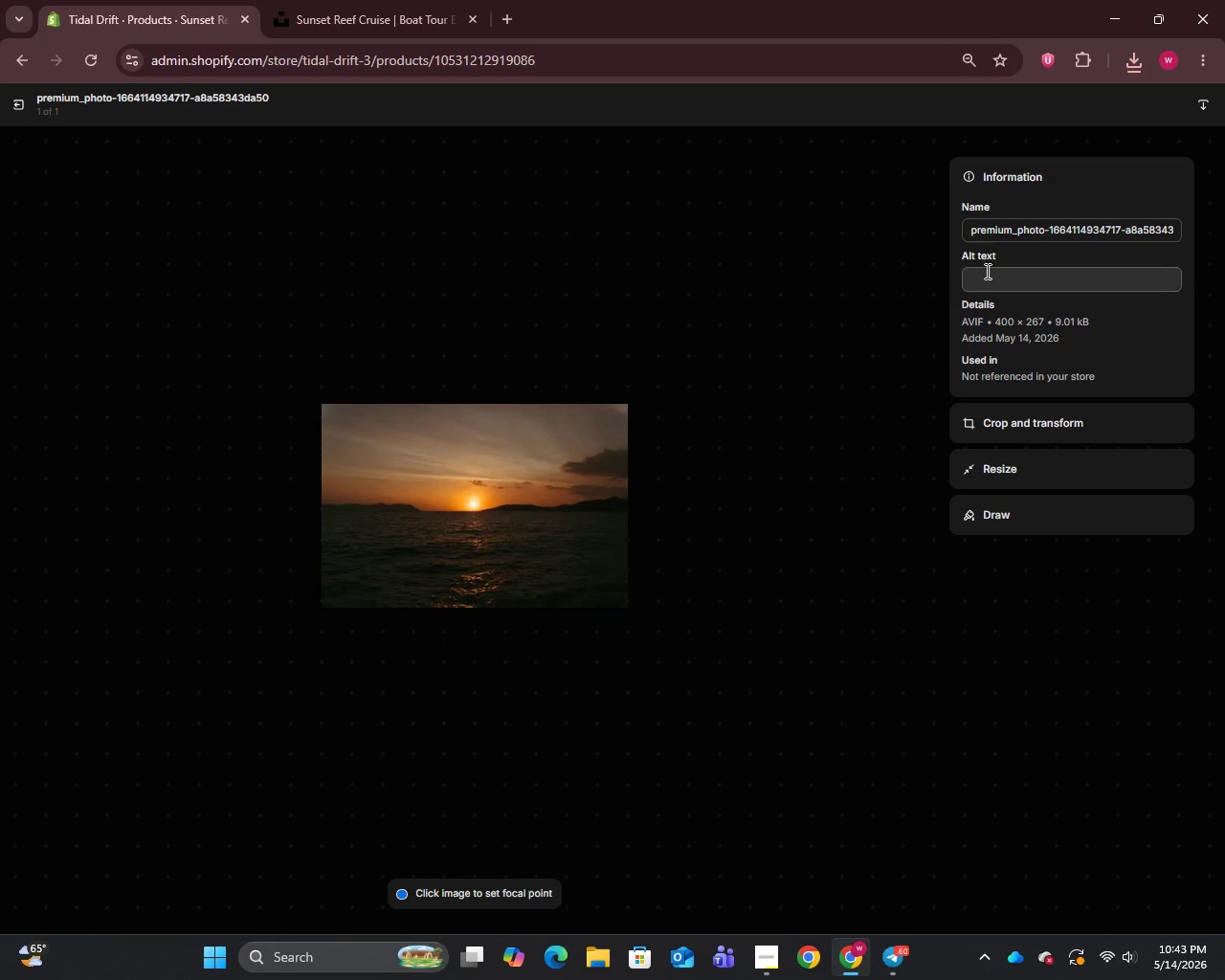 
left_click([1051, 229])
 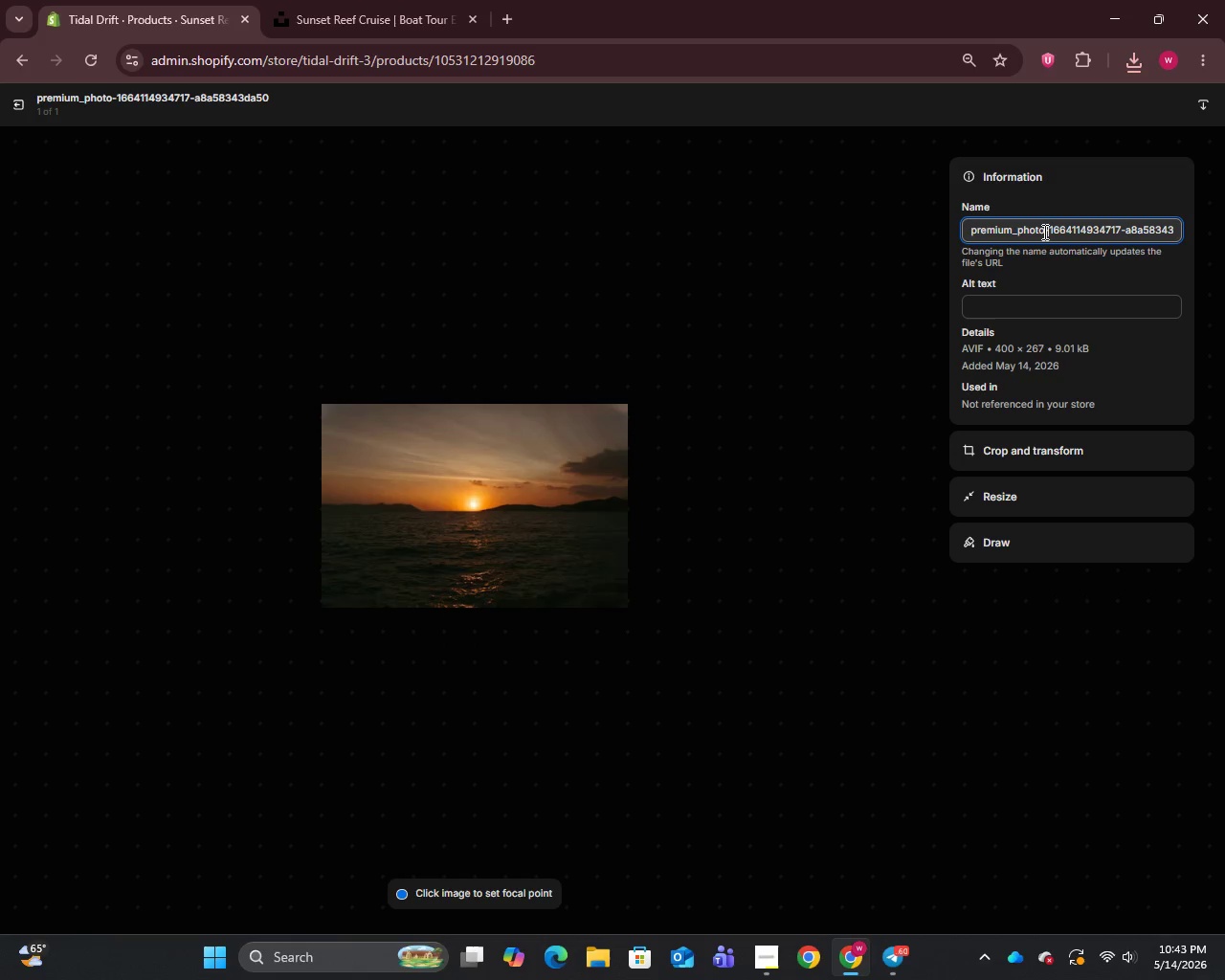 
key(Control+A)
 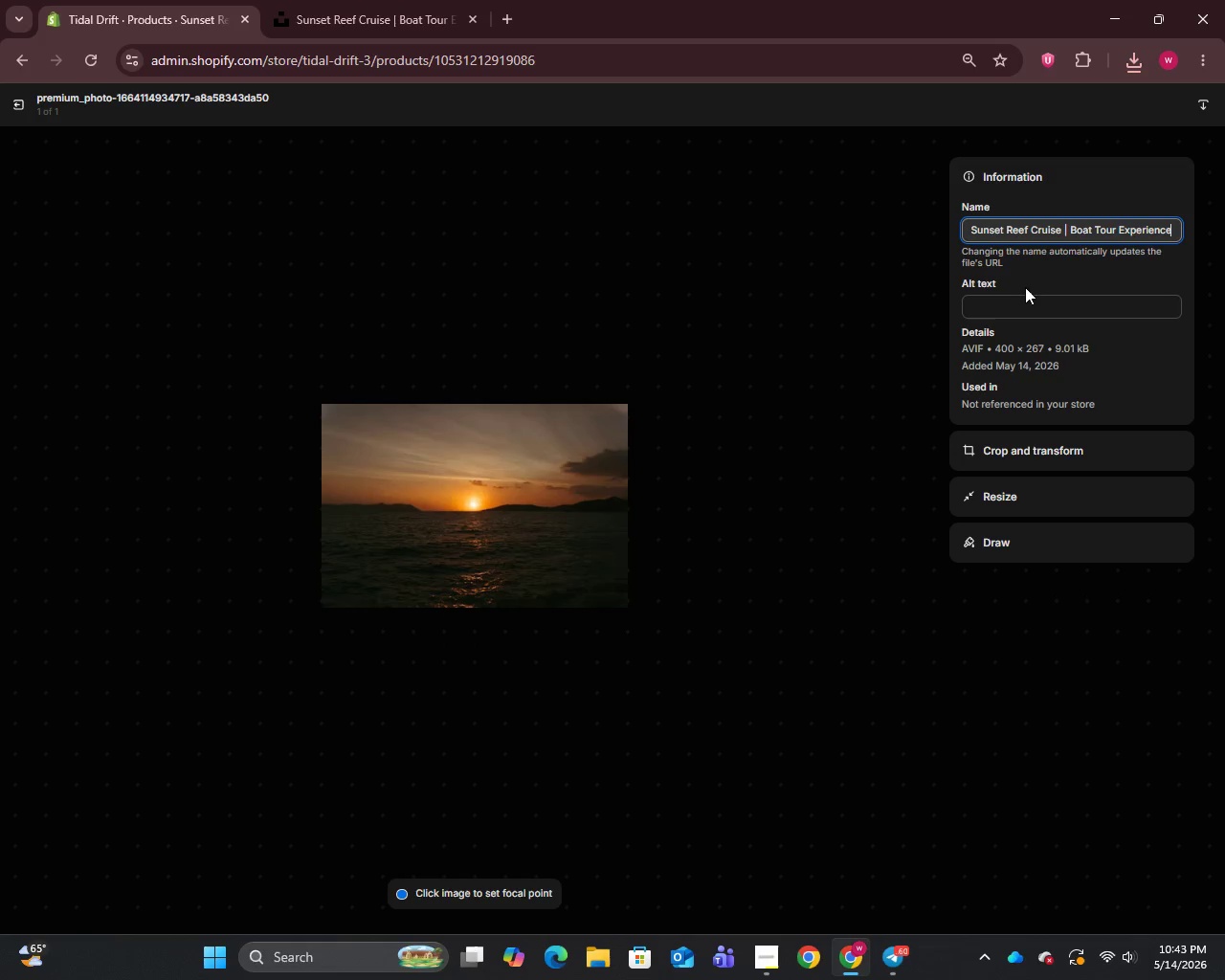 
key(Control+V)
 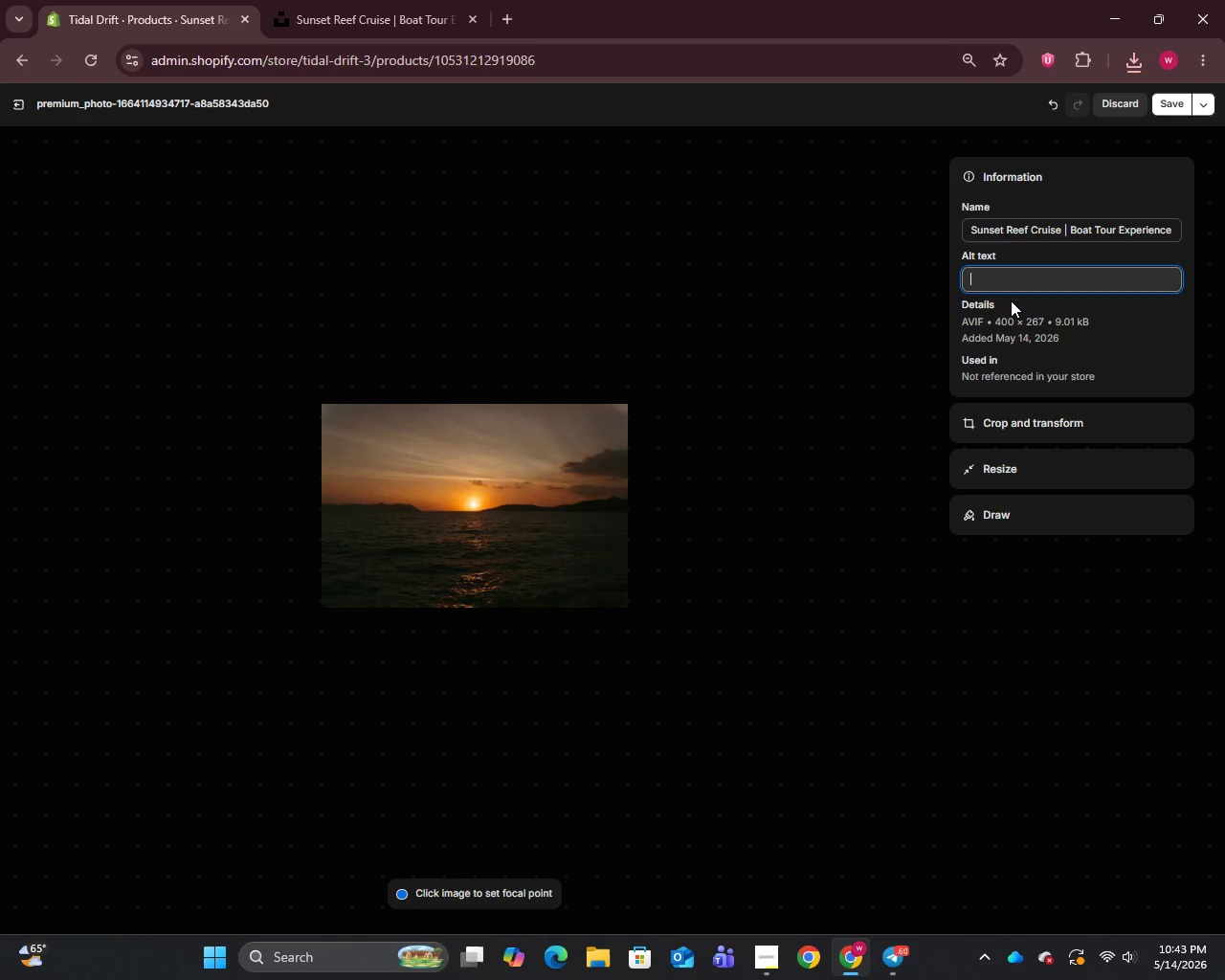 
left_click([1011, 301])
 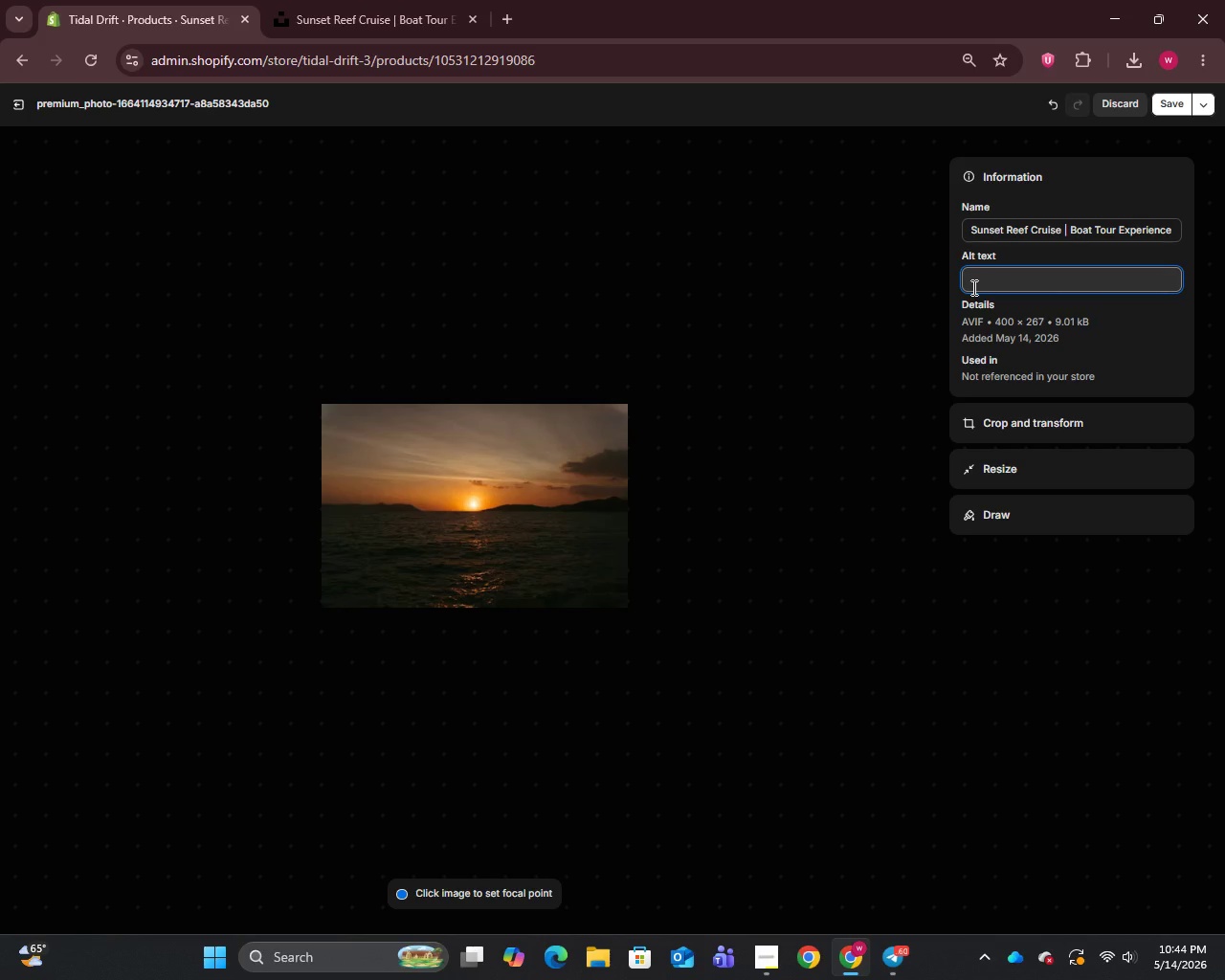 
wait(58.22)
 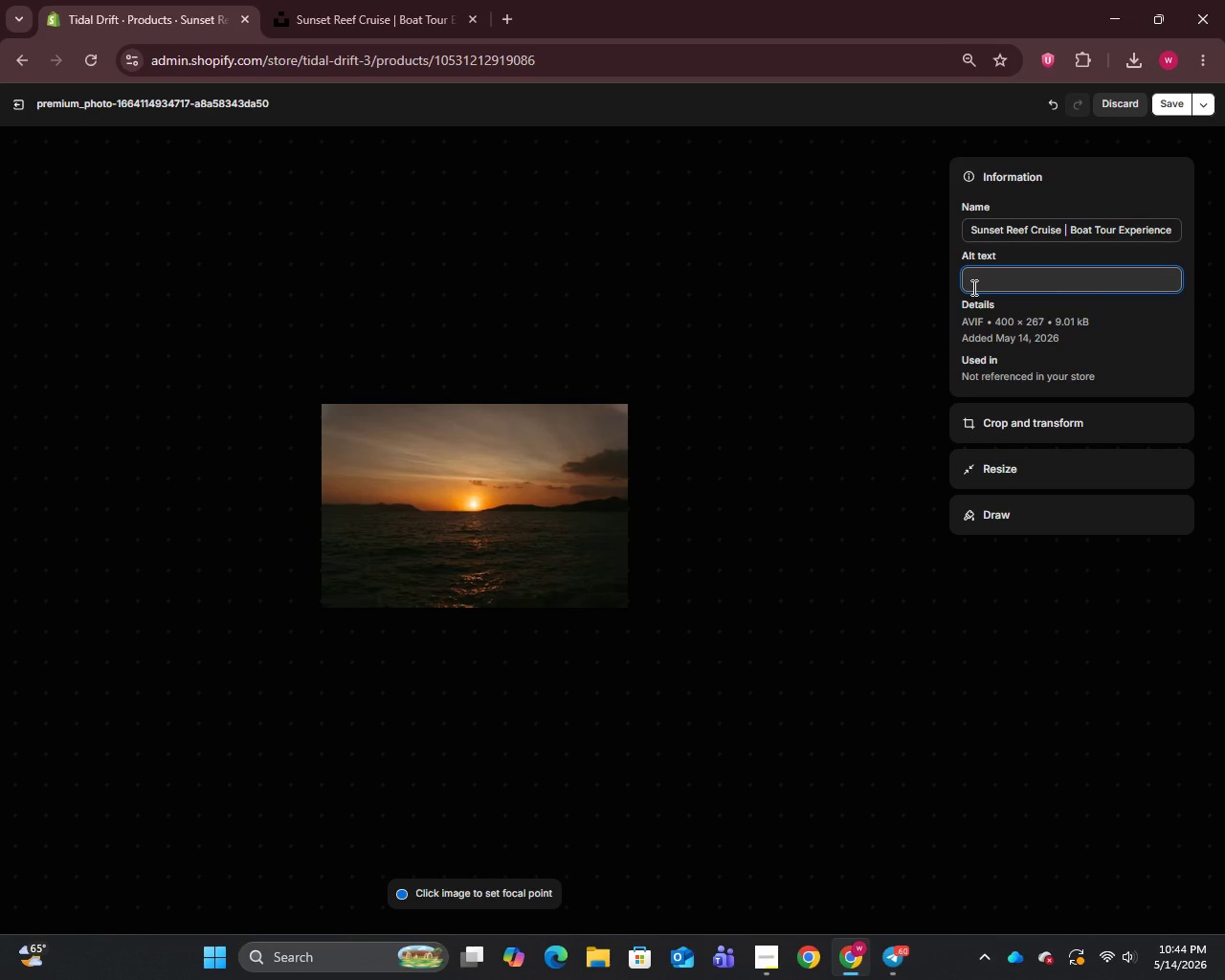 
type(Sunset Reef Cruise bot)
key(Backspace)
type(at tour in Islamorada)
 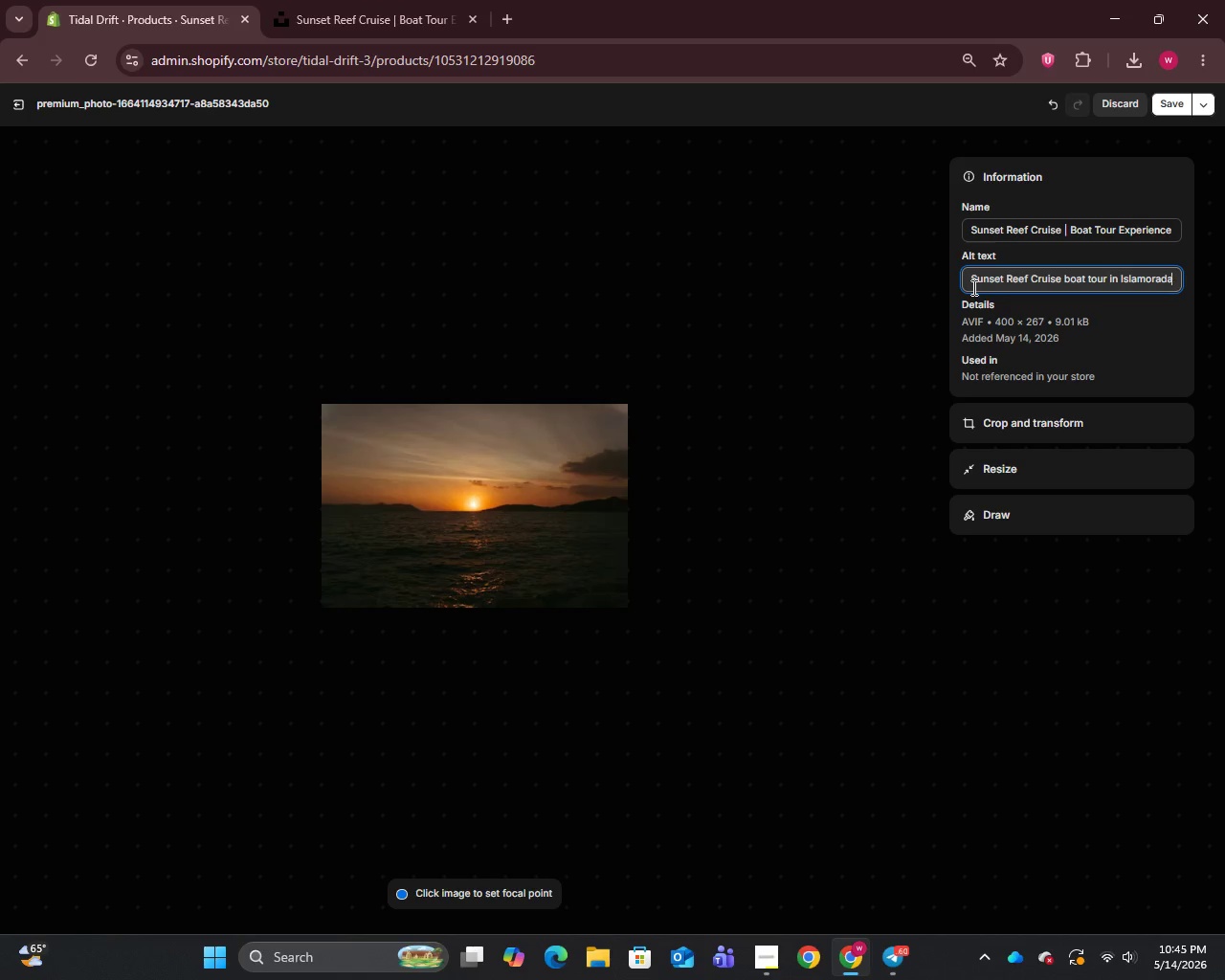 
type( Floride)
key(Backspace)
type(a lasting 2 hours with professional captain and guests aboard.)
 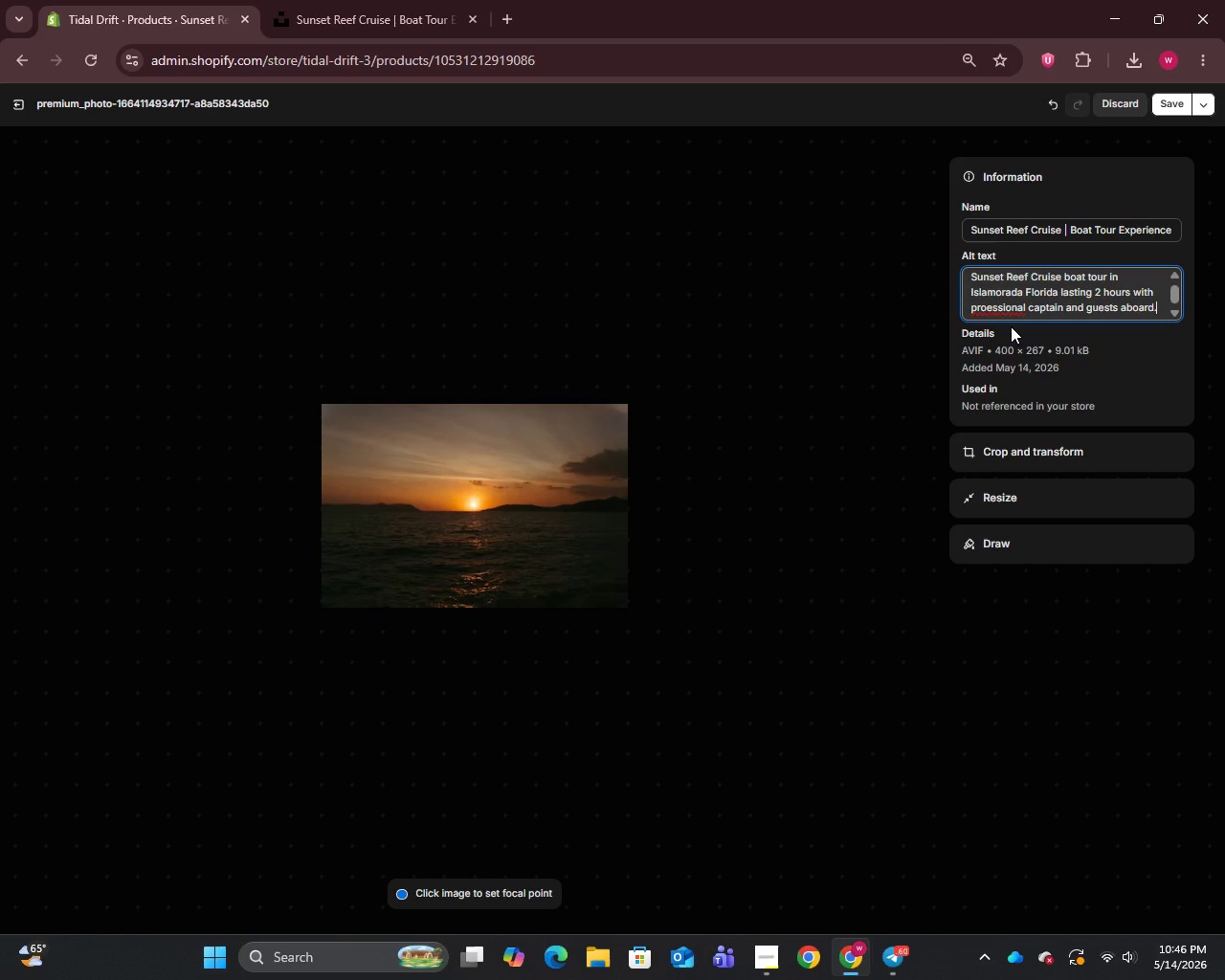 
wait(8.88)
 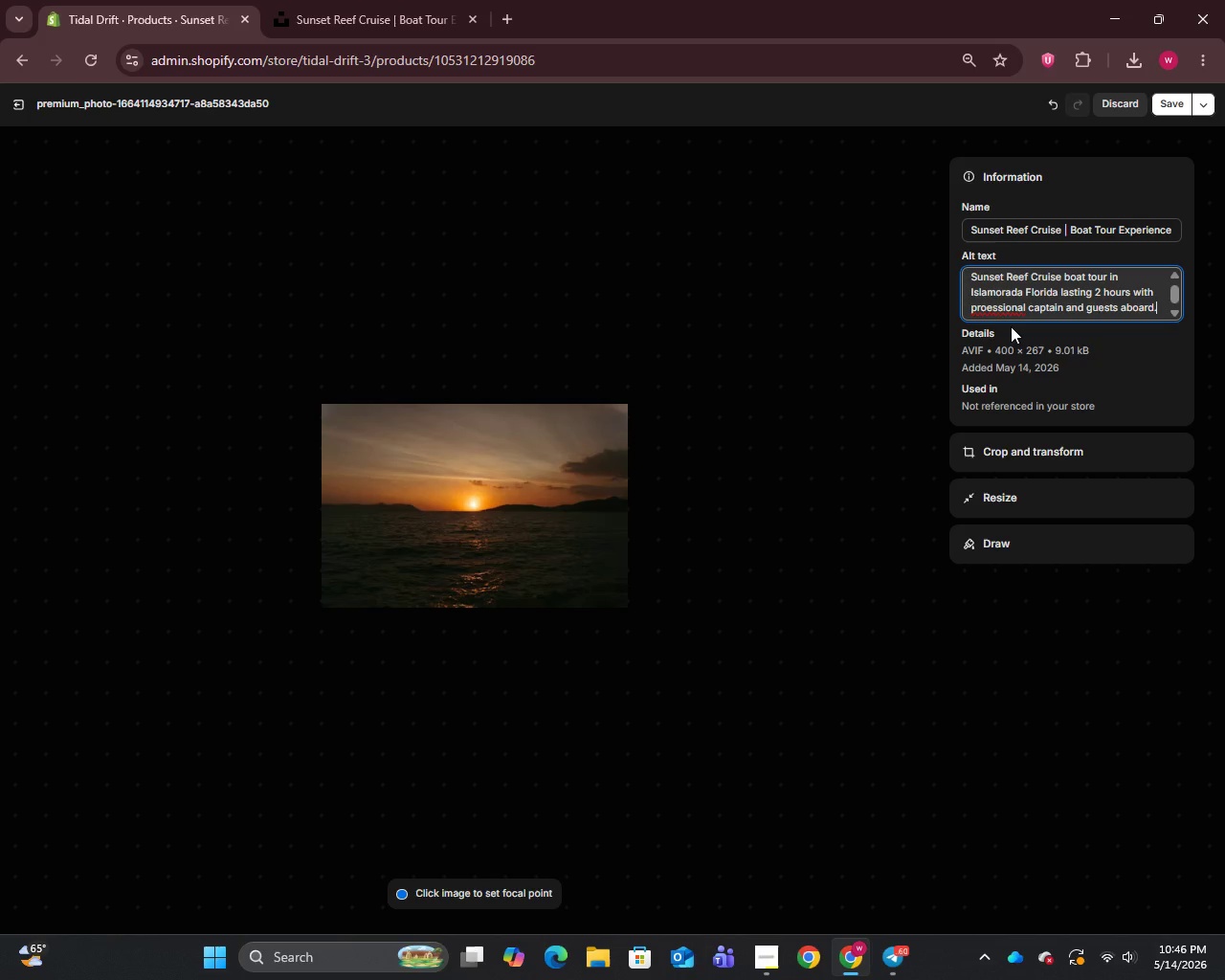 
left_click([987, 312])
 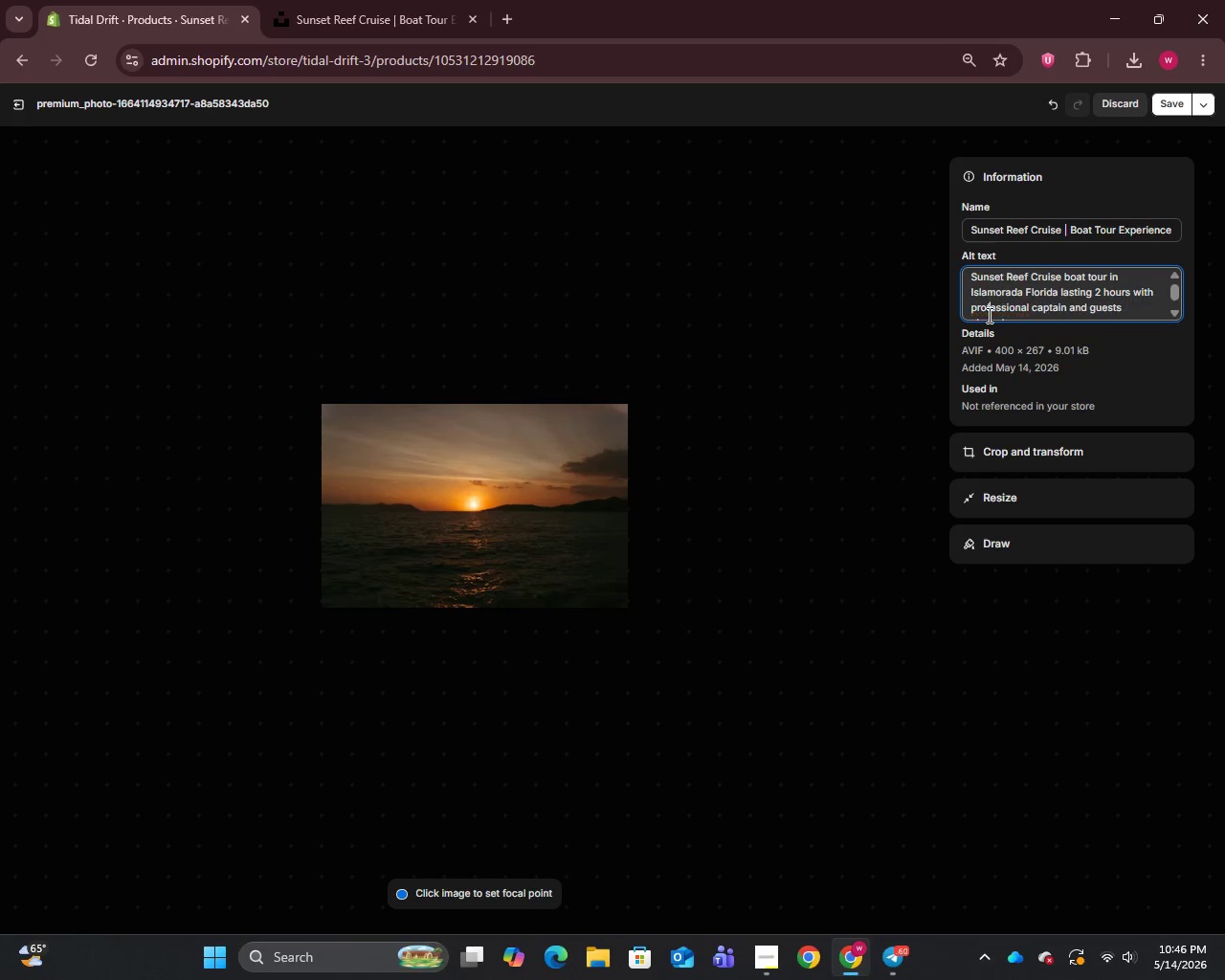 
key(F)
 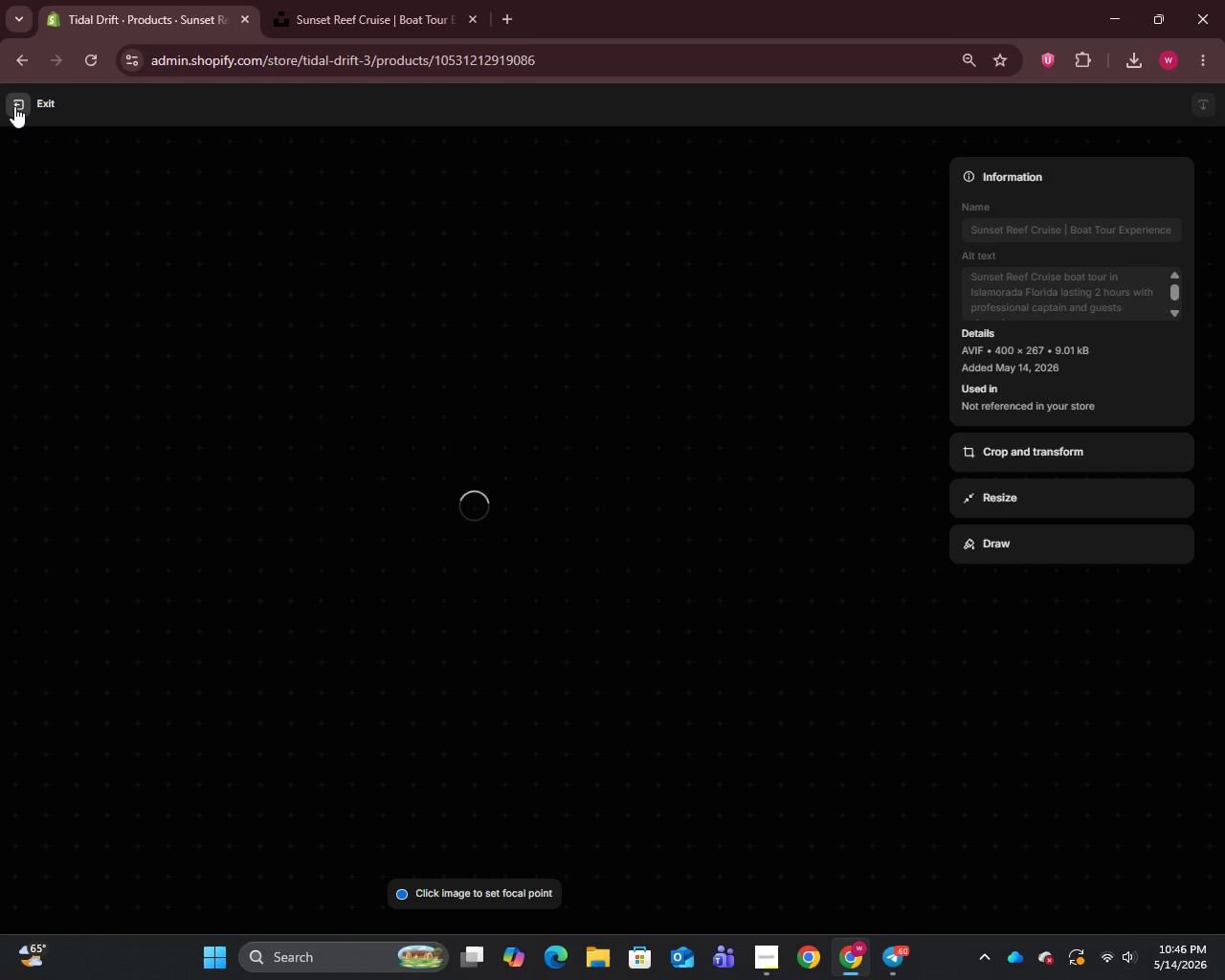 
wait(6.53)
 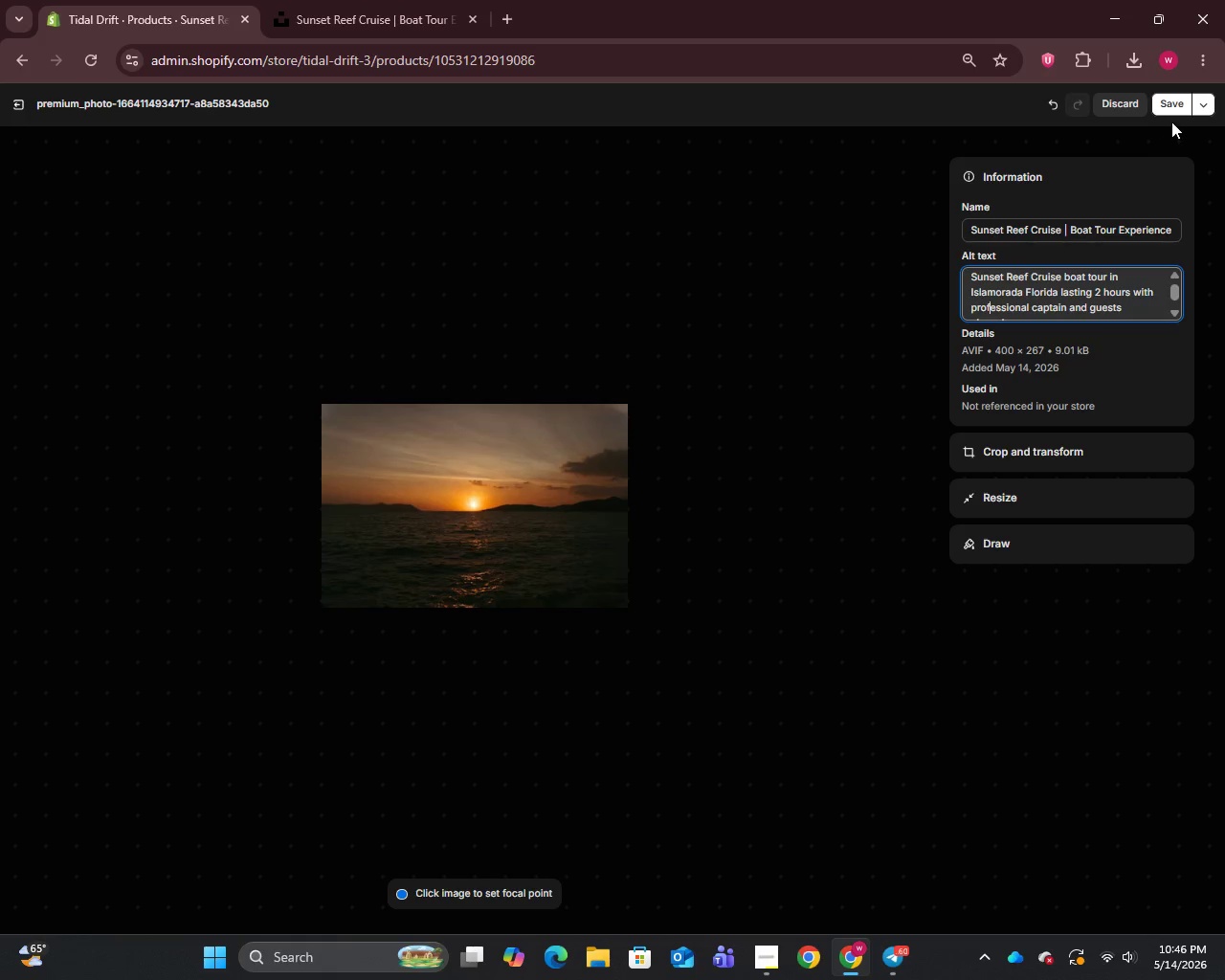 
left_click([14, 106])
 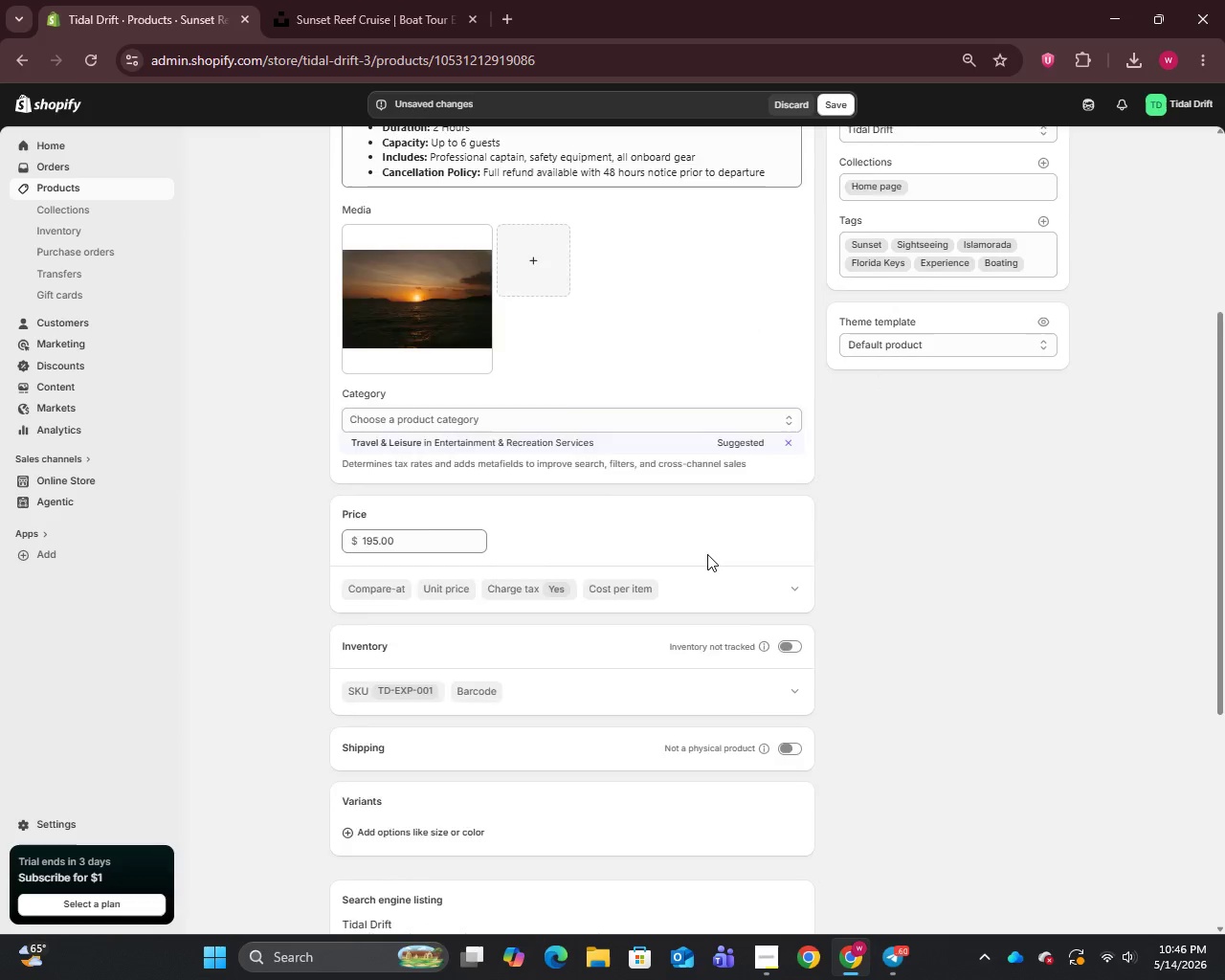 
scroll: coordinate [707, 555], scroll_direction: down, amount: 11.0
 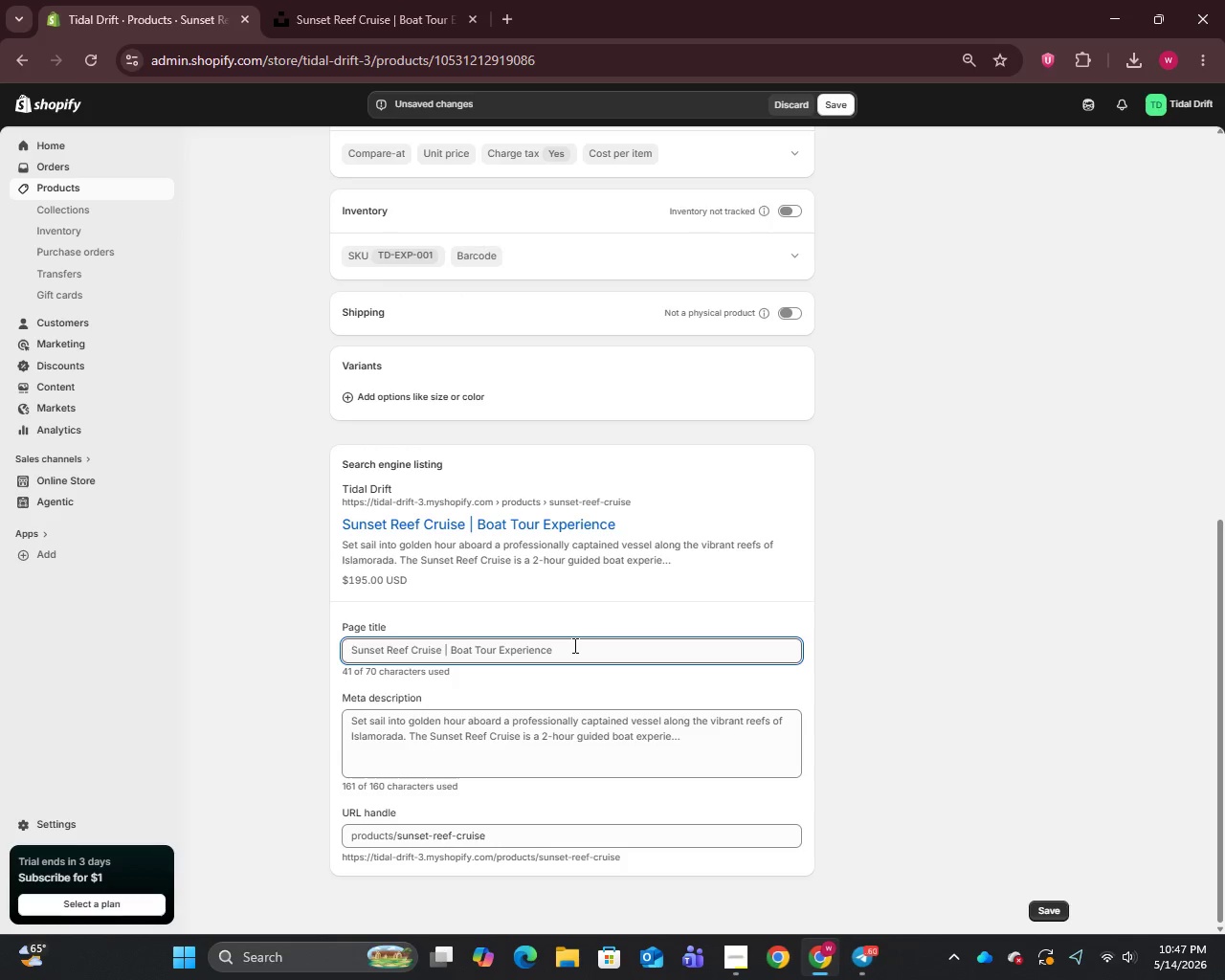 
wait(27.15)
 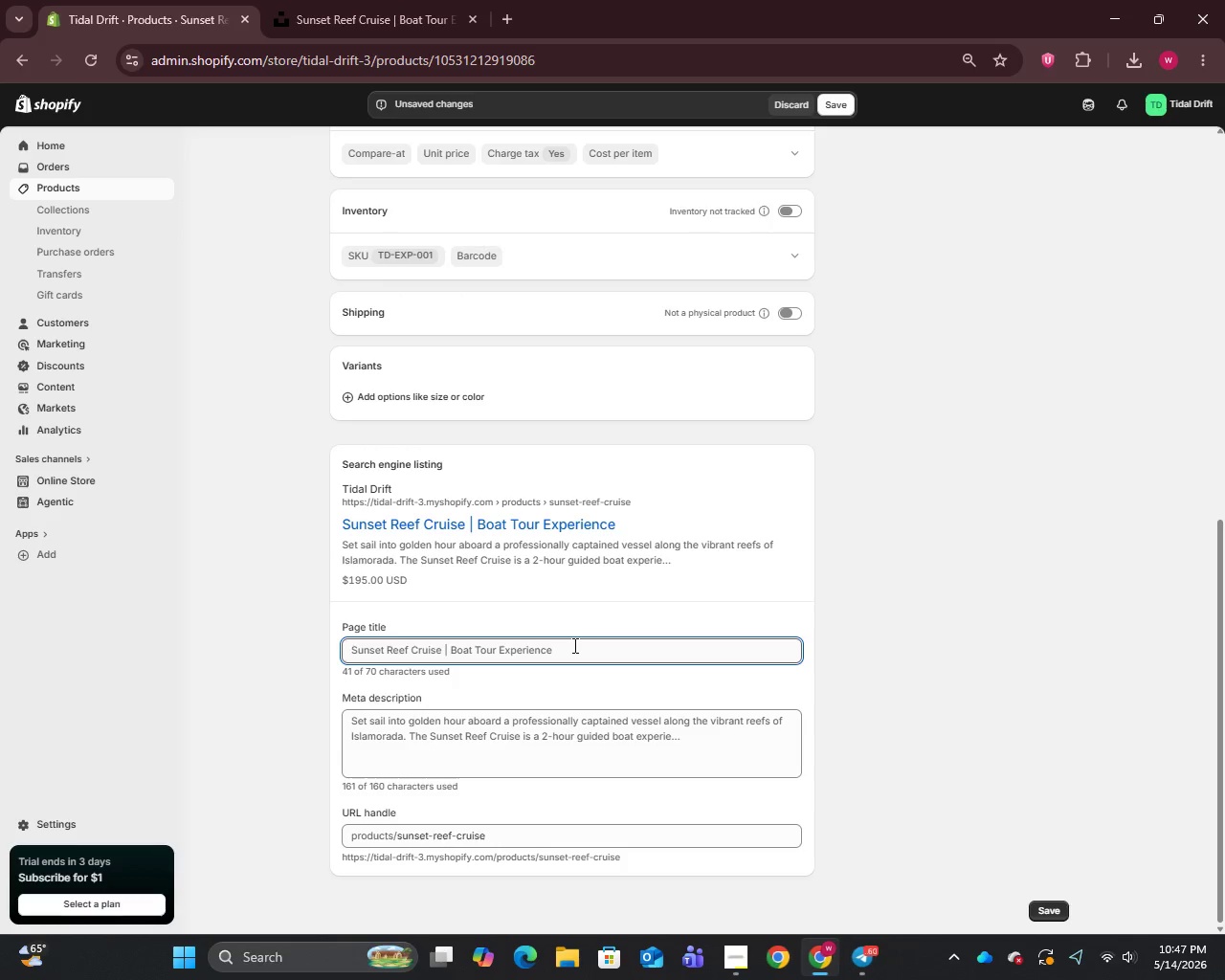 
left_click_drag(start_coordinate=[573, 645], to_coordinate=[450, 666])
 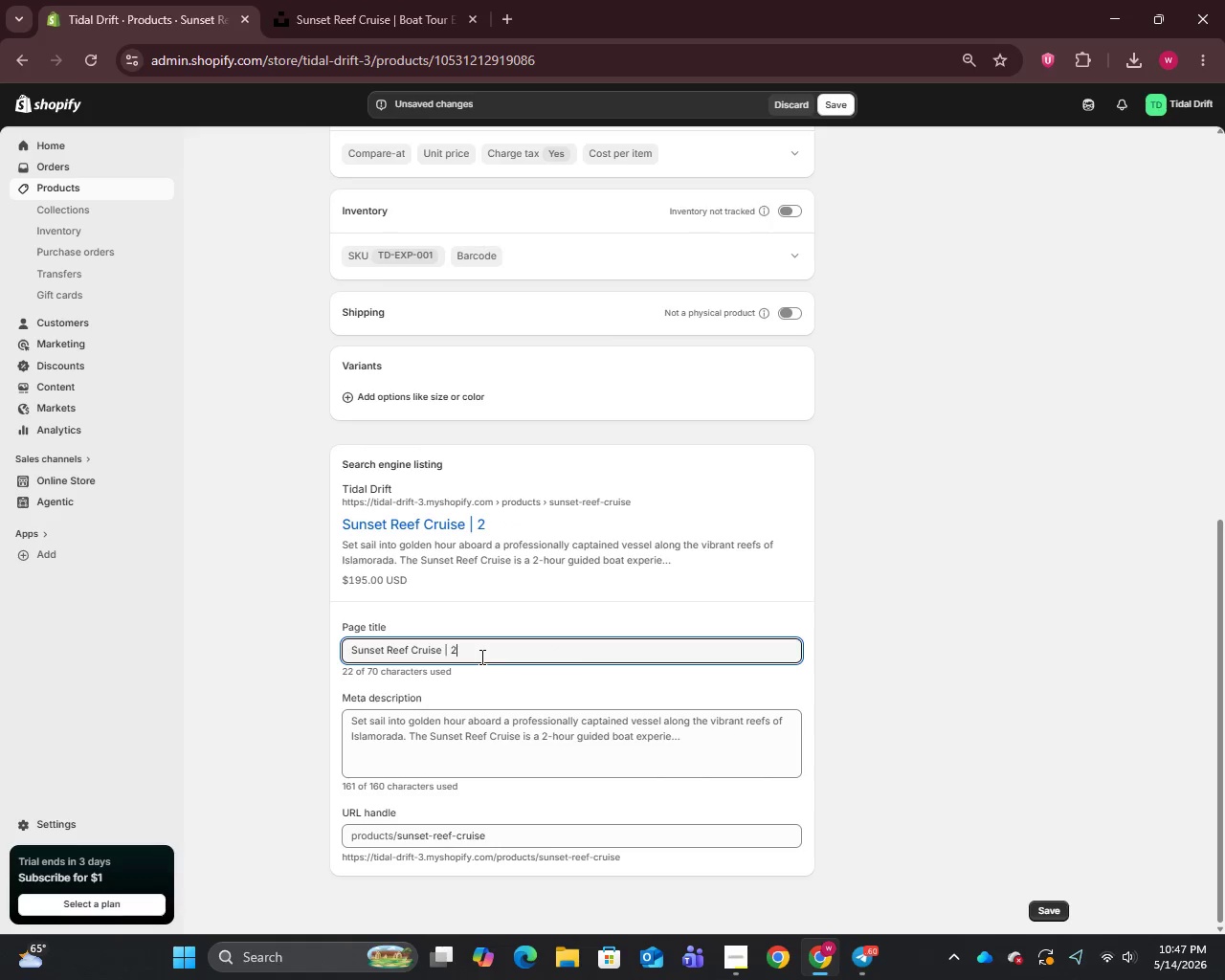 
key(2)
 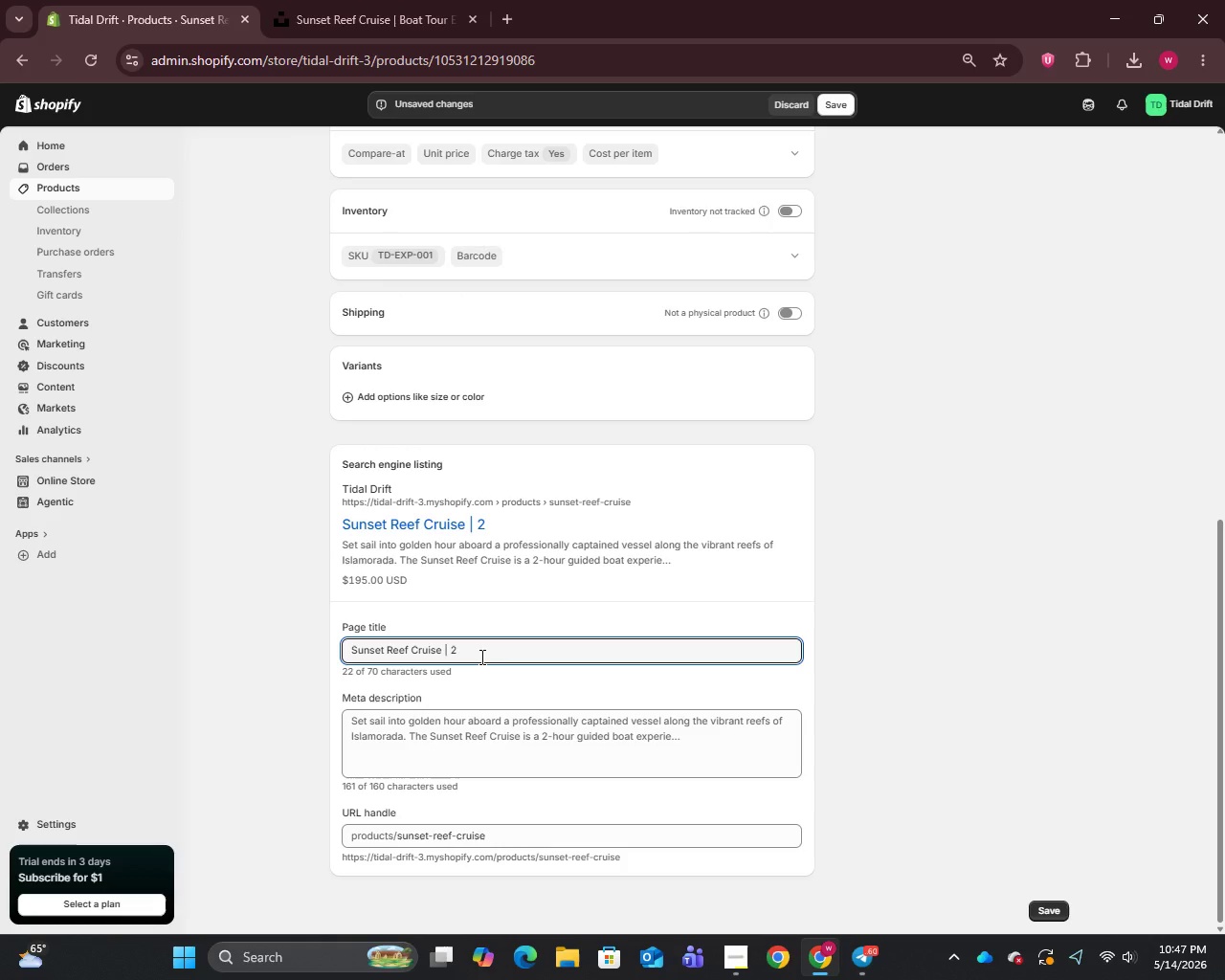 
type( - Hour)
key(Backspace)
key(Backspace)
key(Backspace)
key(Backspace)
key(Backspace)
key(Backspace)
key(Backspace)
type(-Hour Boat Tour Islamorada)
 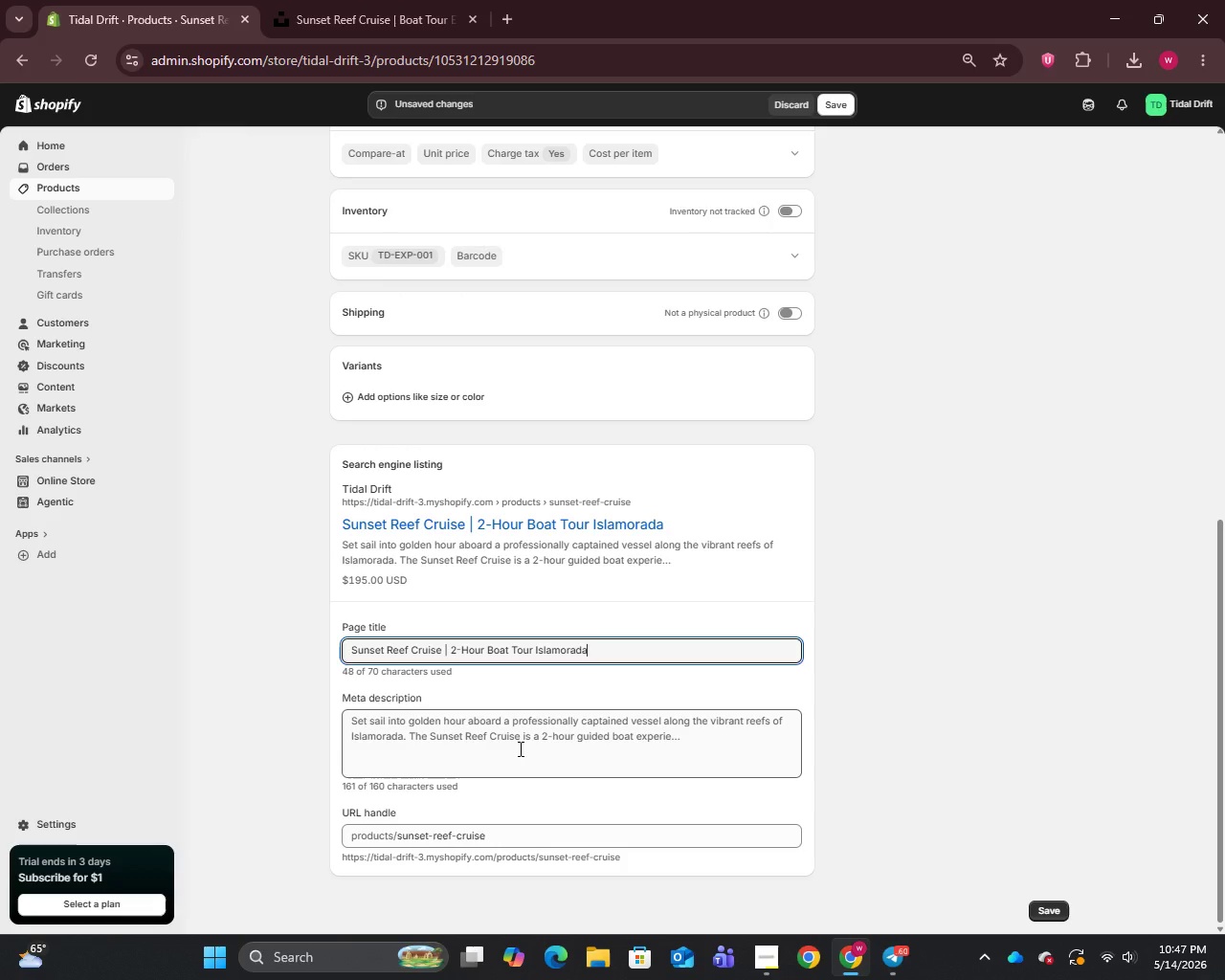 
left_click([519, 748])
 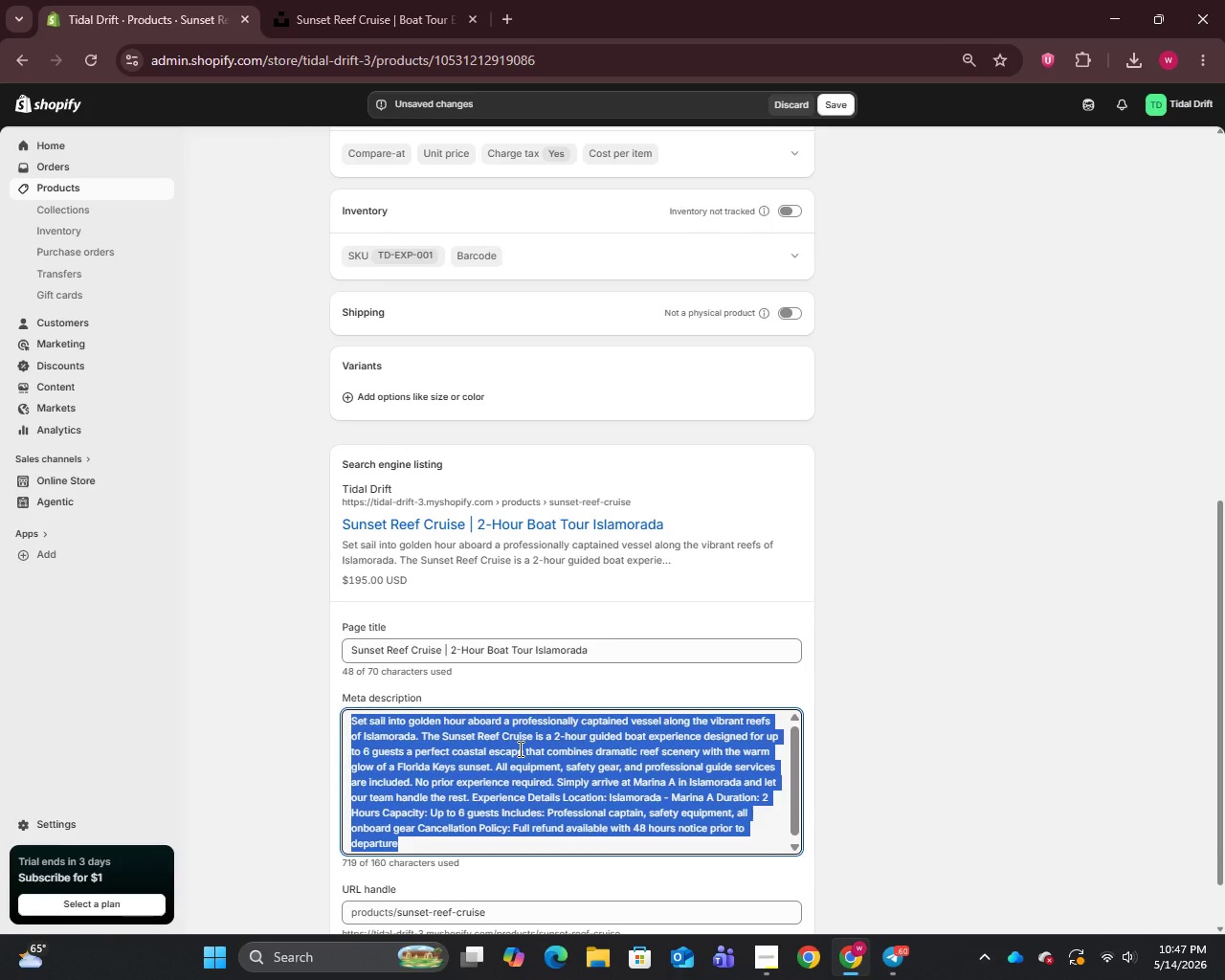 
key(Control+A)
 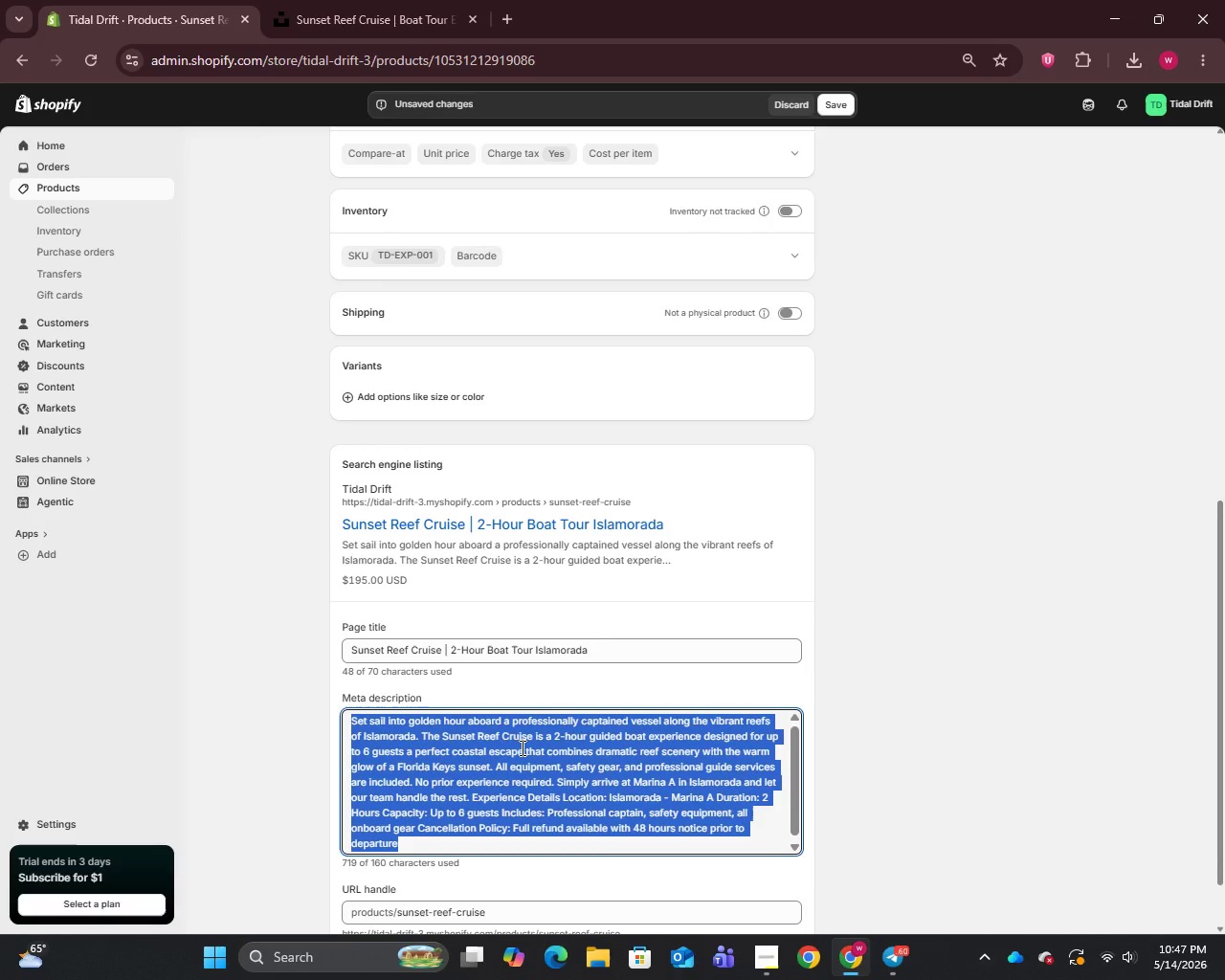 
type(Book a 2-hour Sunset Reef Cruise in Isla)
 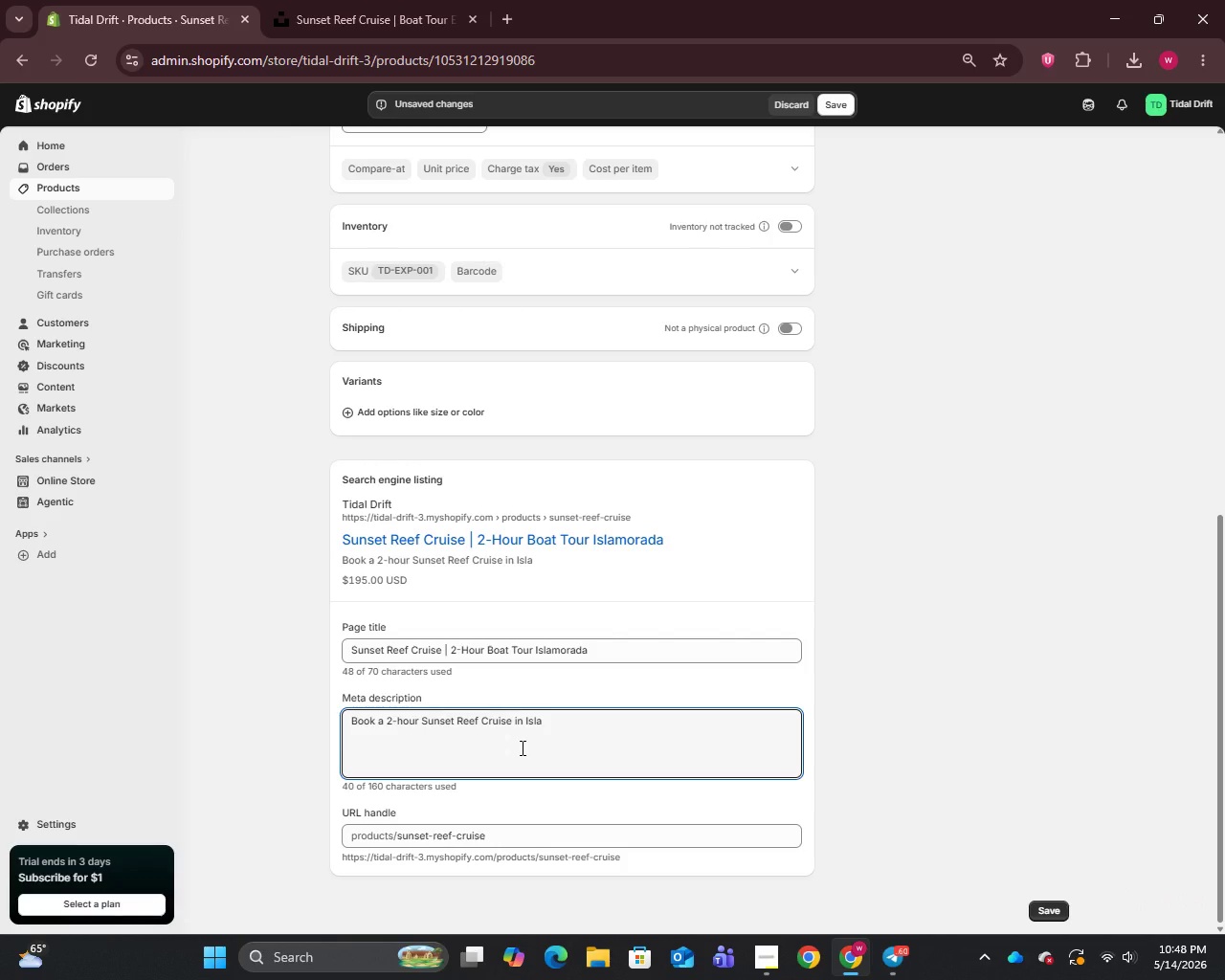 
type(morada. Professional captain, all gear include)
 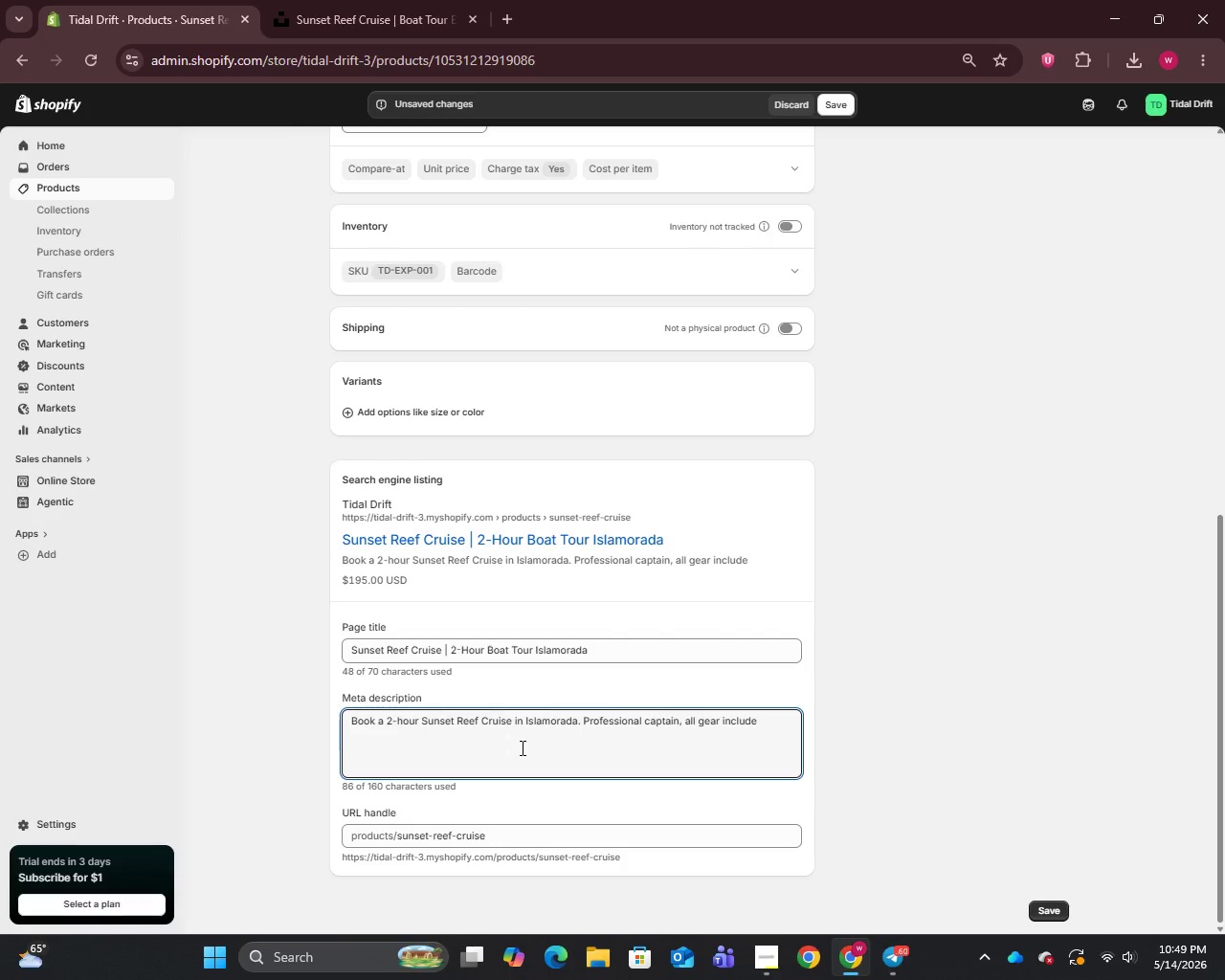 
wait(24.44)
 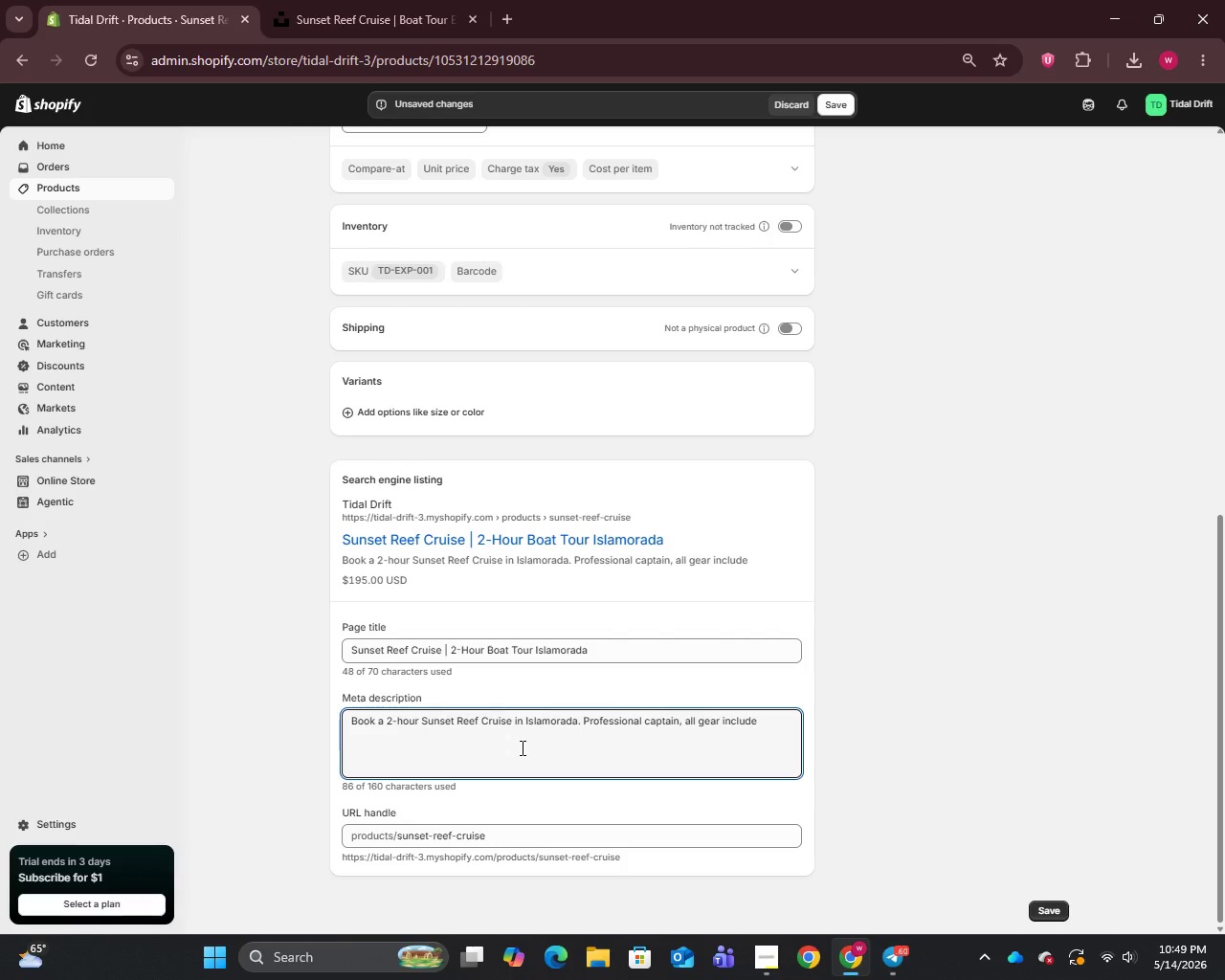 
type(d. A stunning Florida Keys boat experience. Reserve your spot now.)
 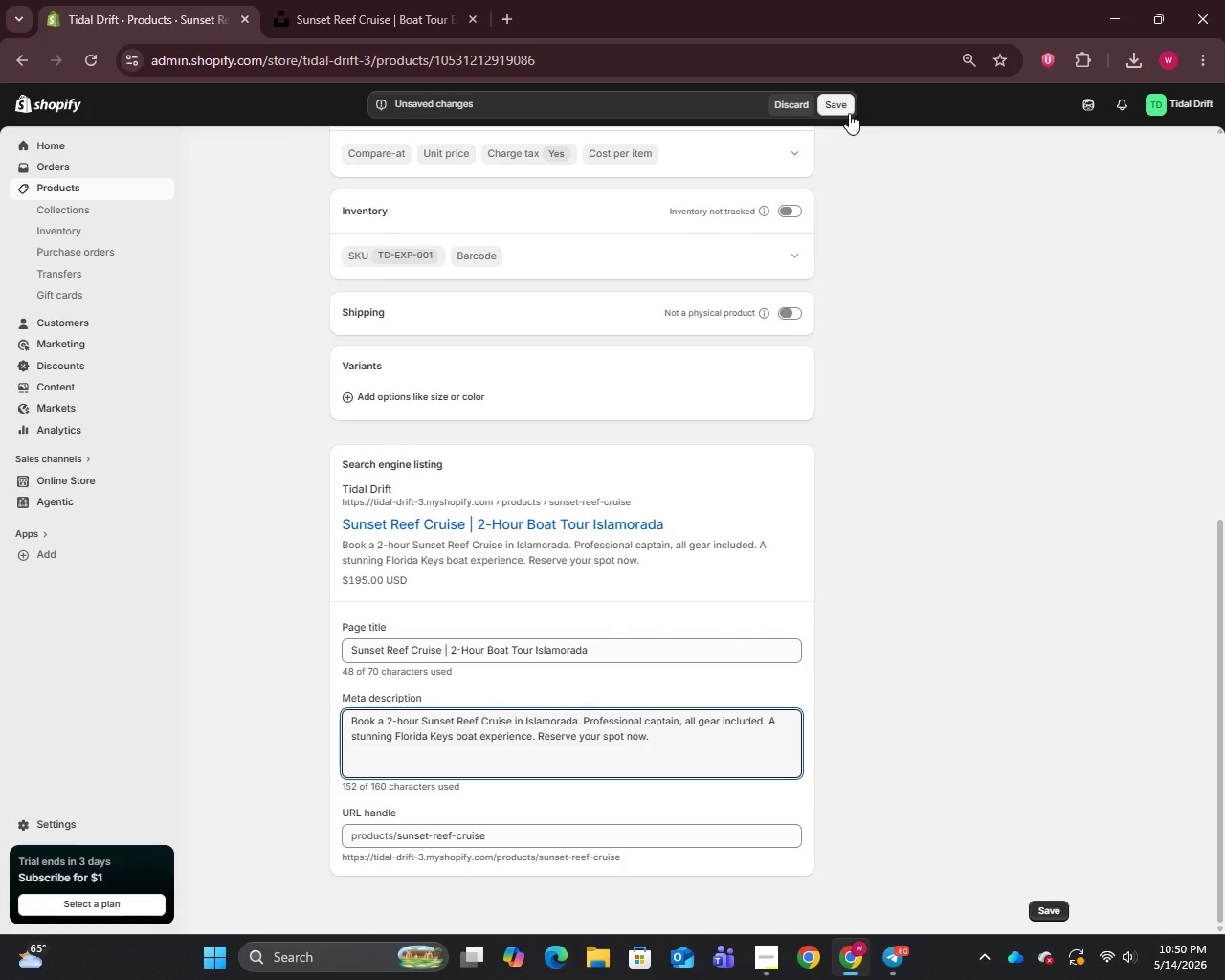 
left_click([848, 112])
 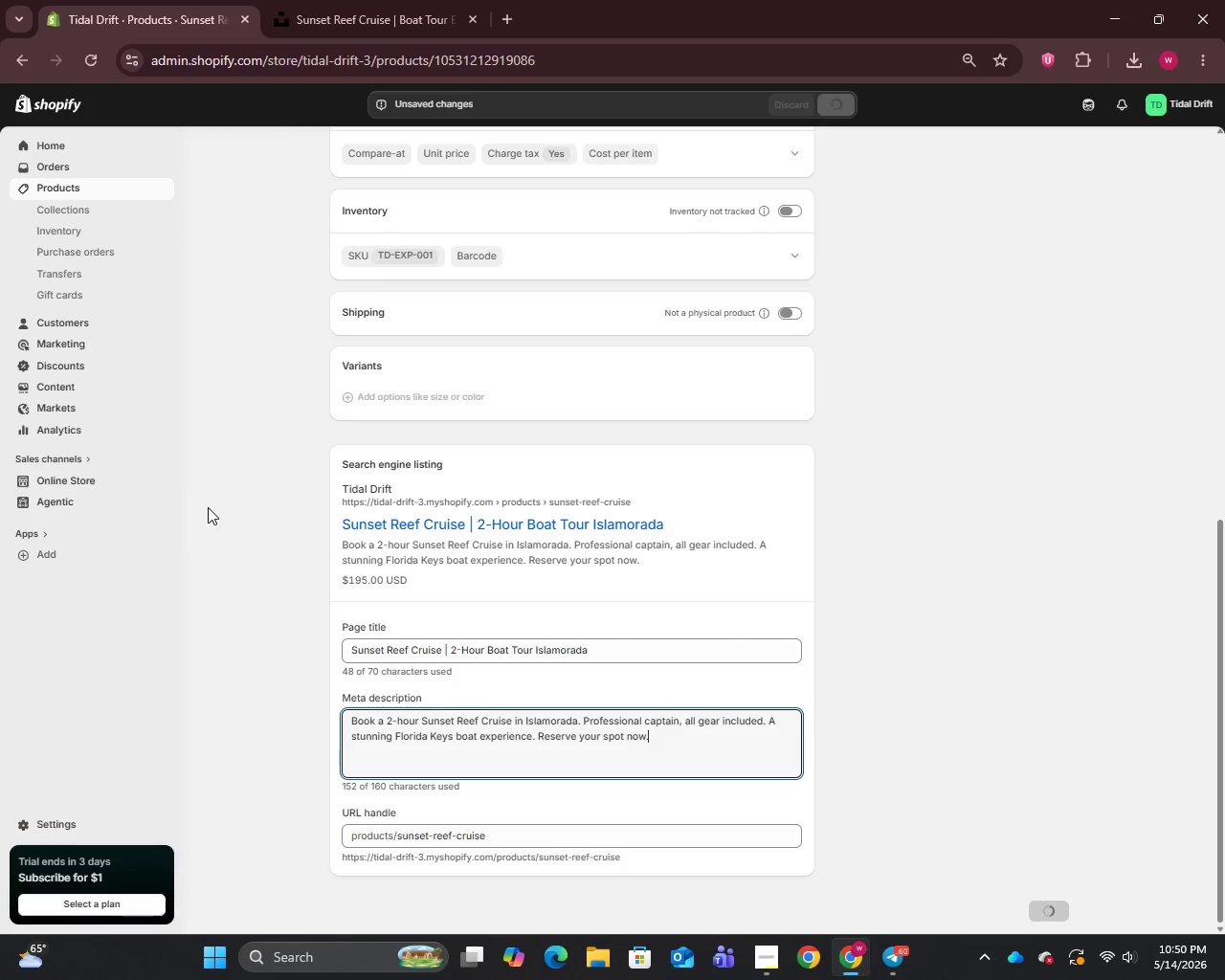 
wait(13.91)
 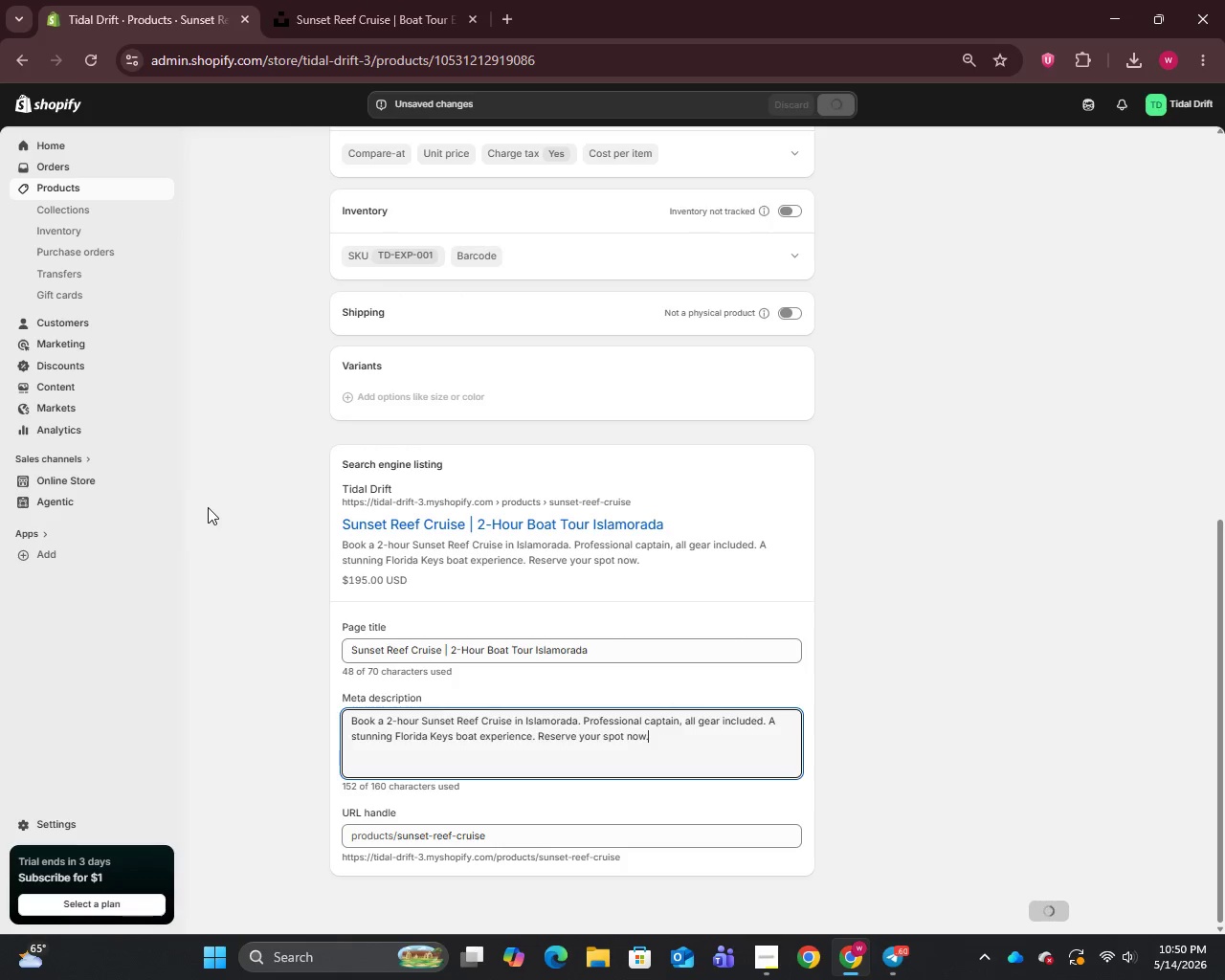 
left_click([60, 187])
 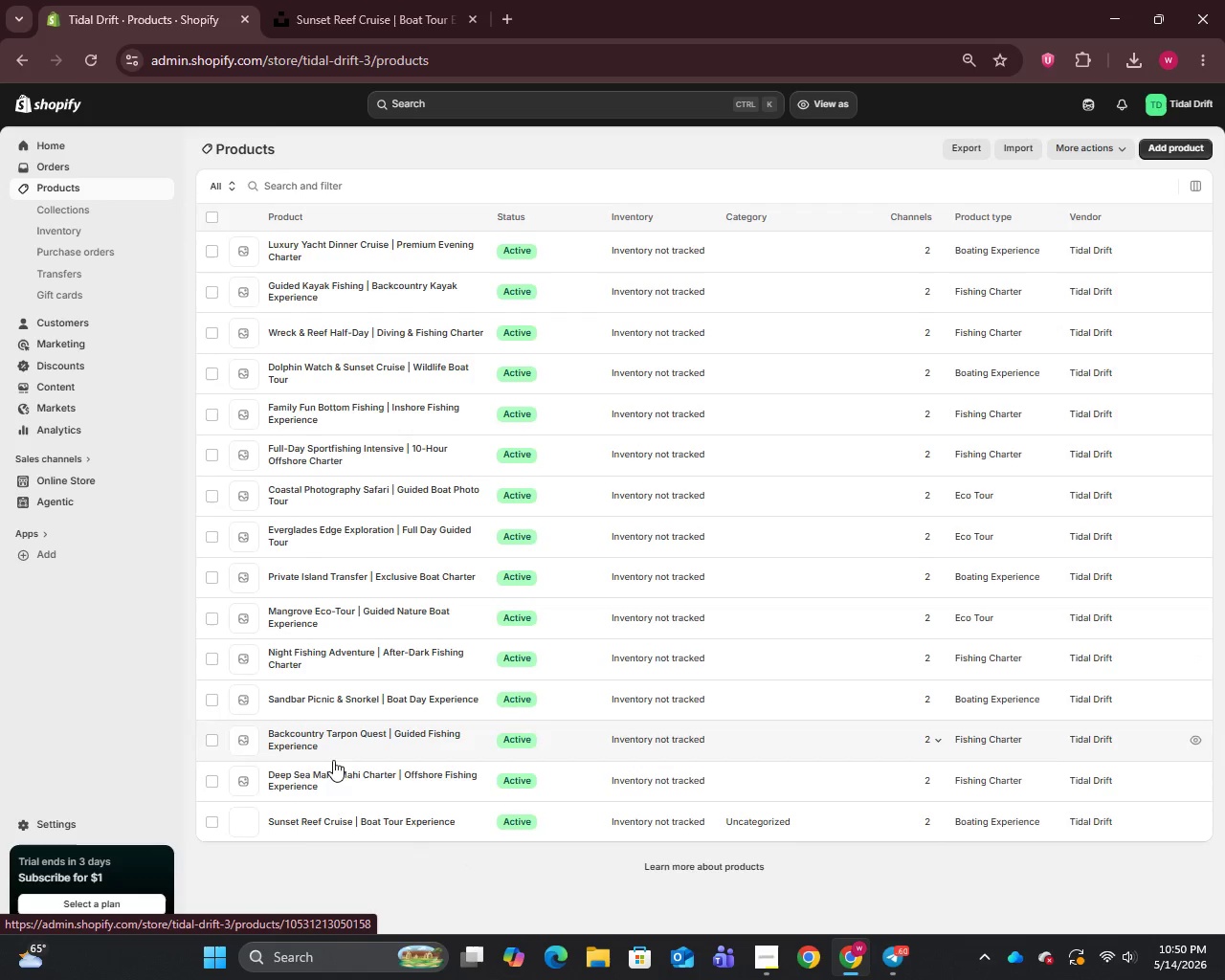 
left_click([325, 784])
 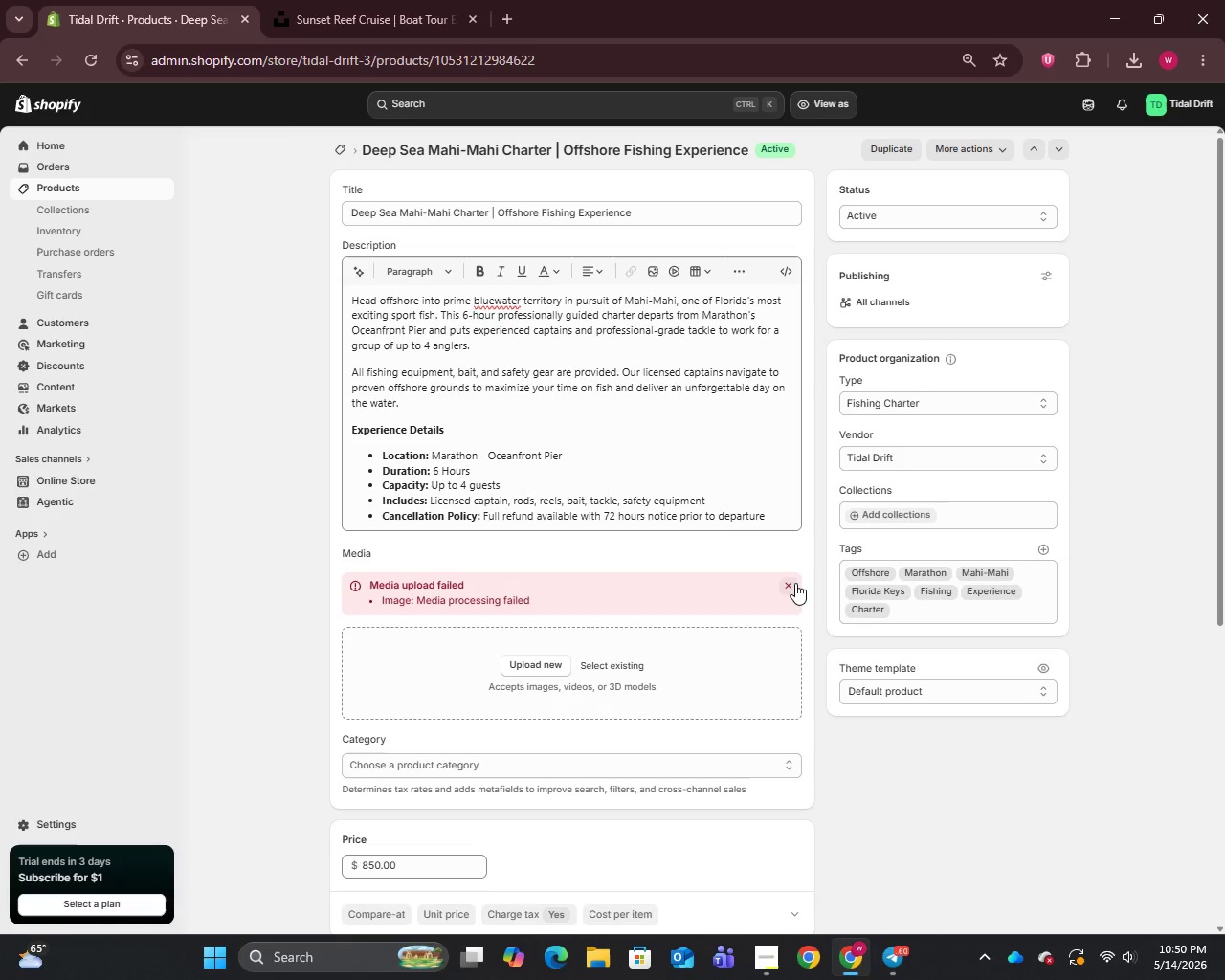 
left_click([791, 587])
 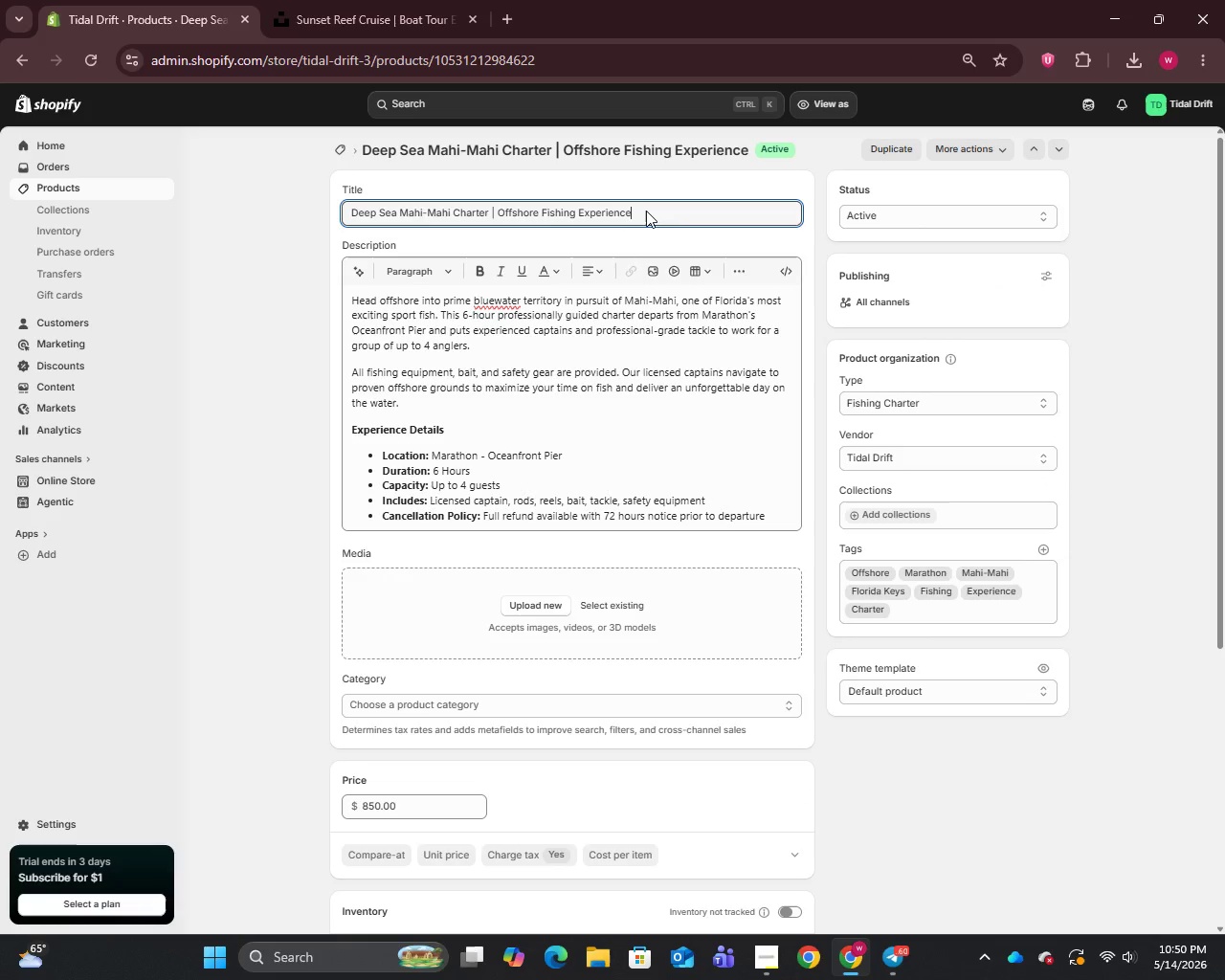 
left_click([646, 211])
 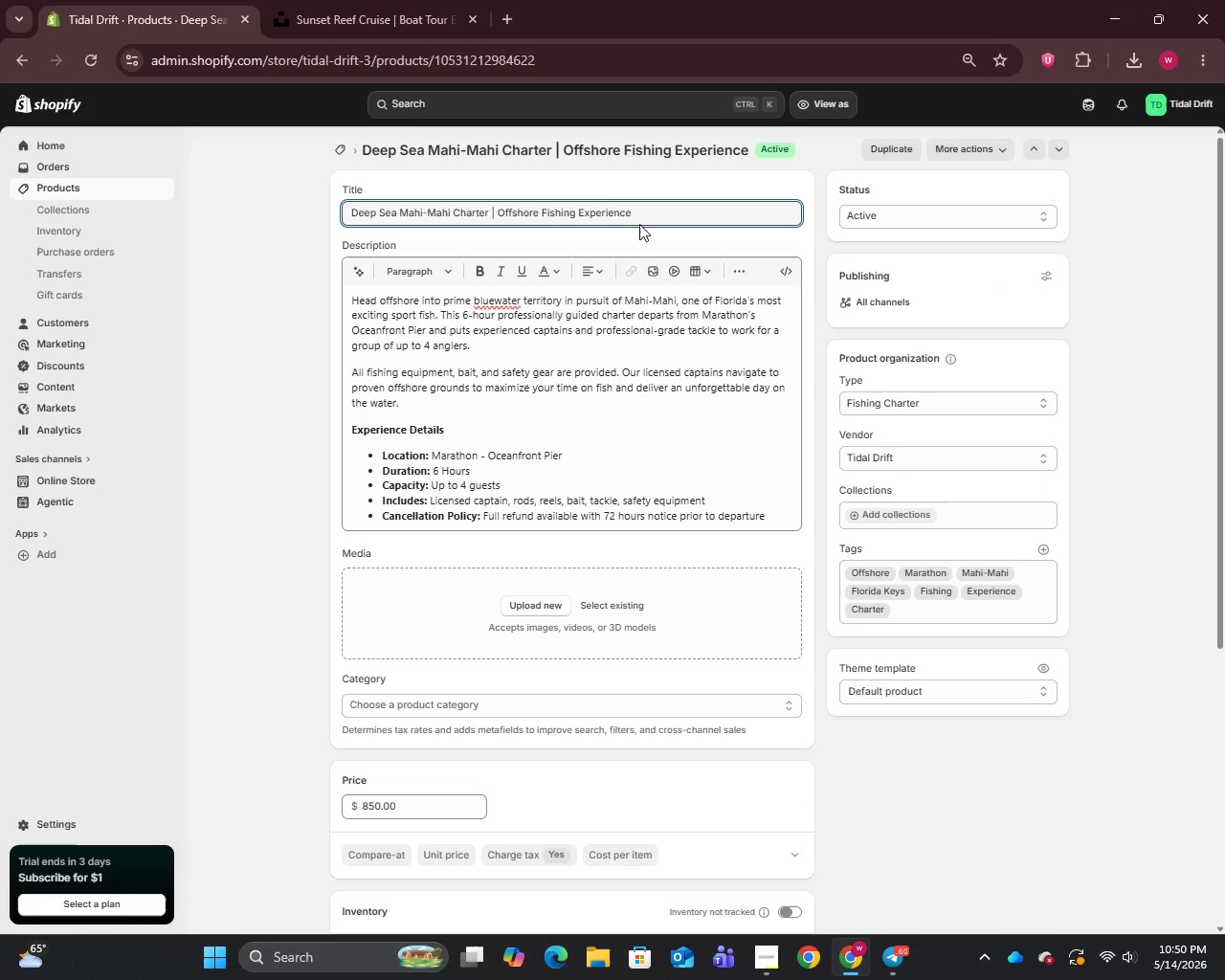 
key(Control+A)
 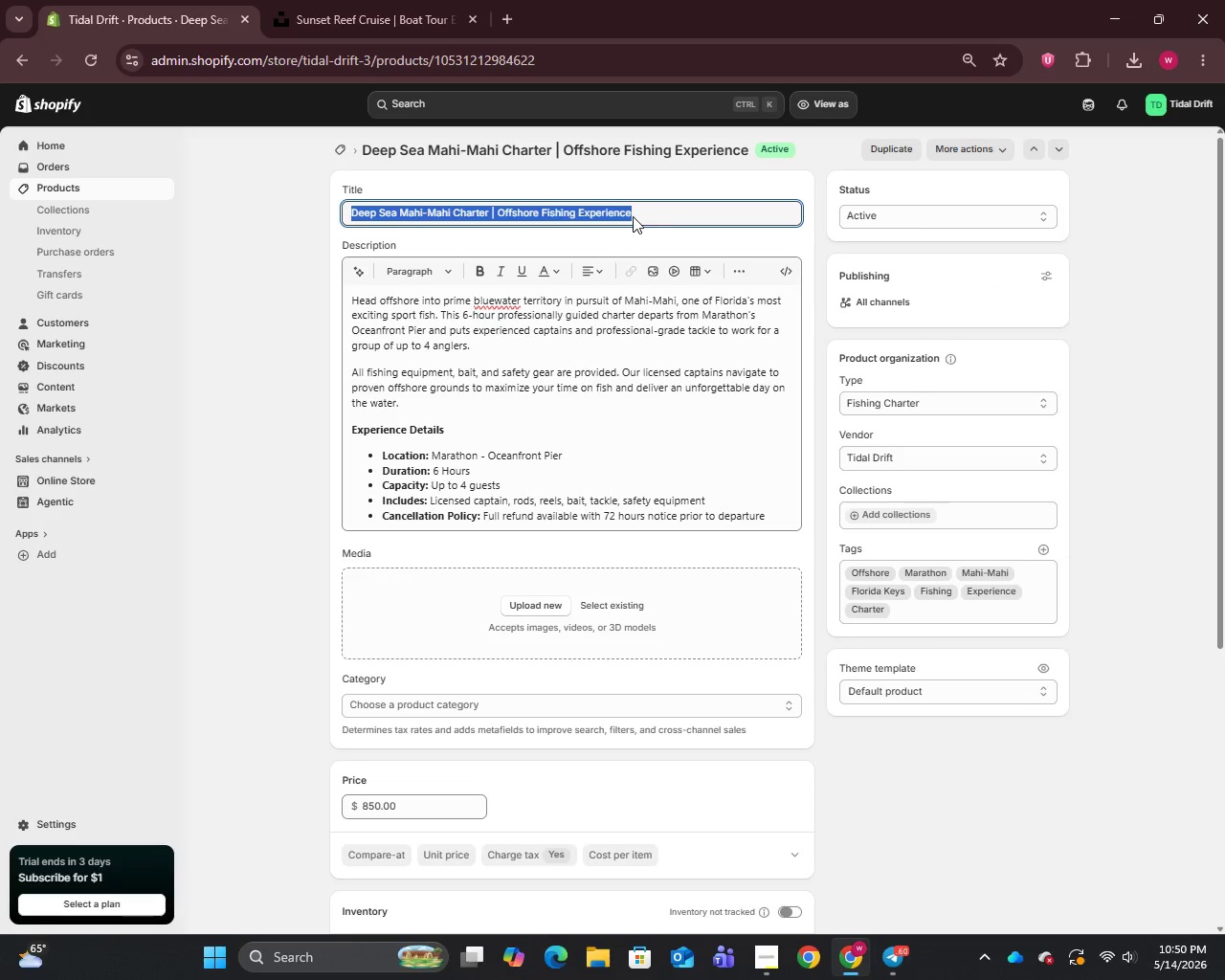 
key(Control+C)
 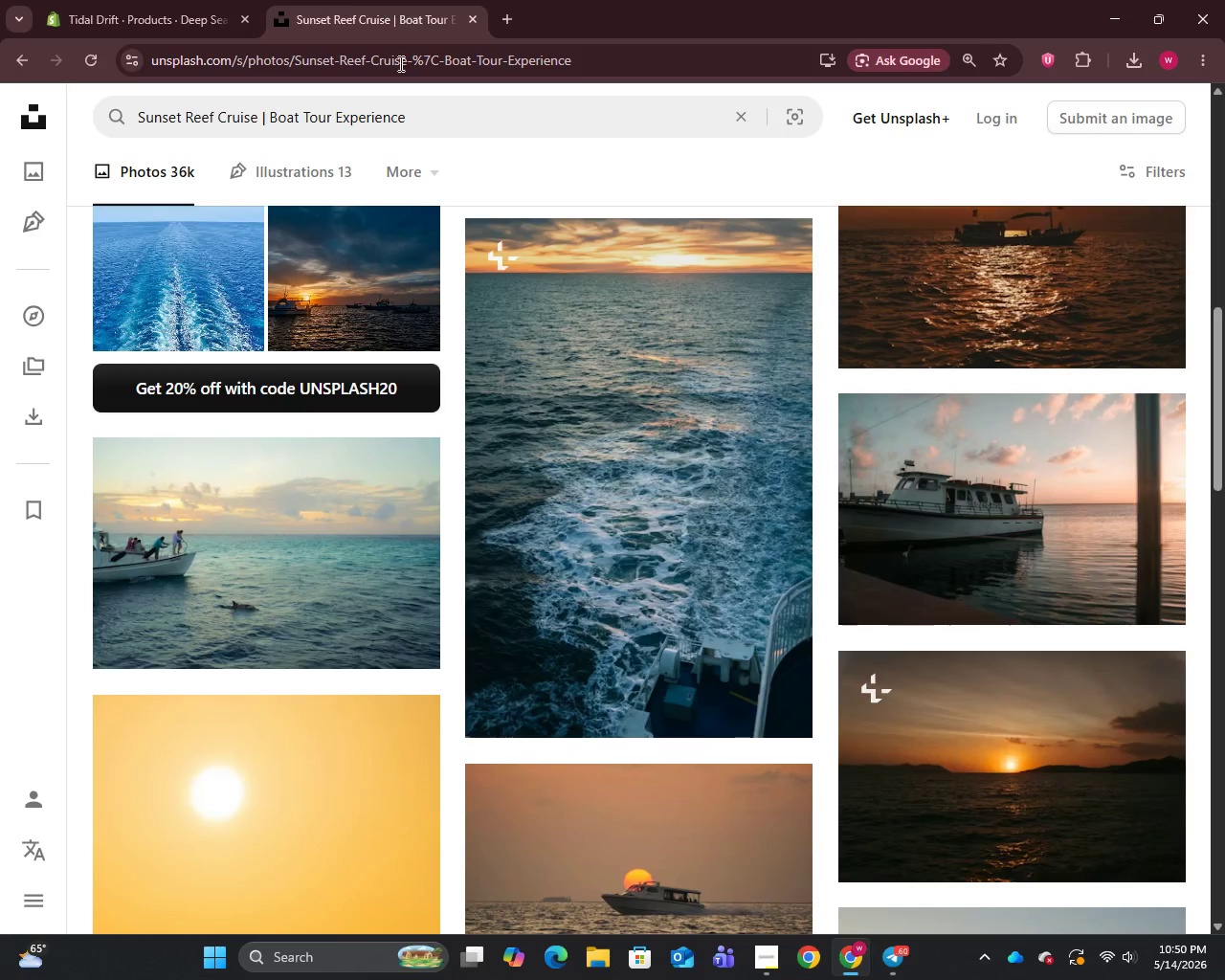 
left_click([380, 0])
 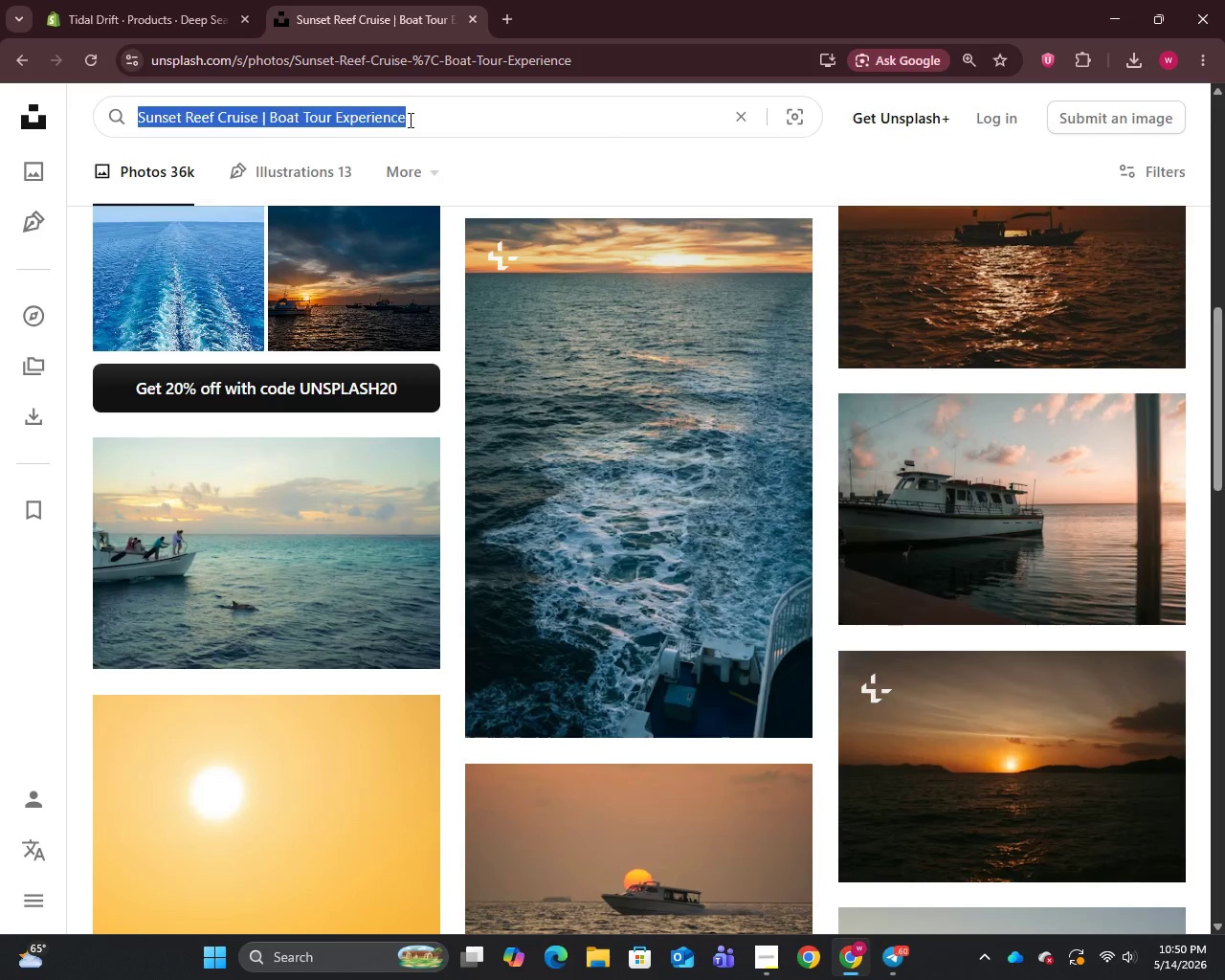 
key(Control+A)
 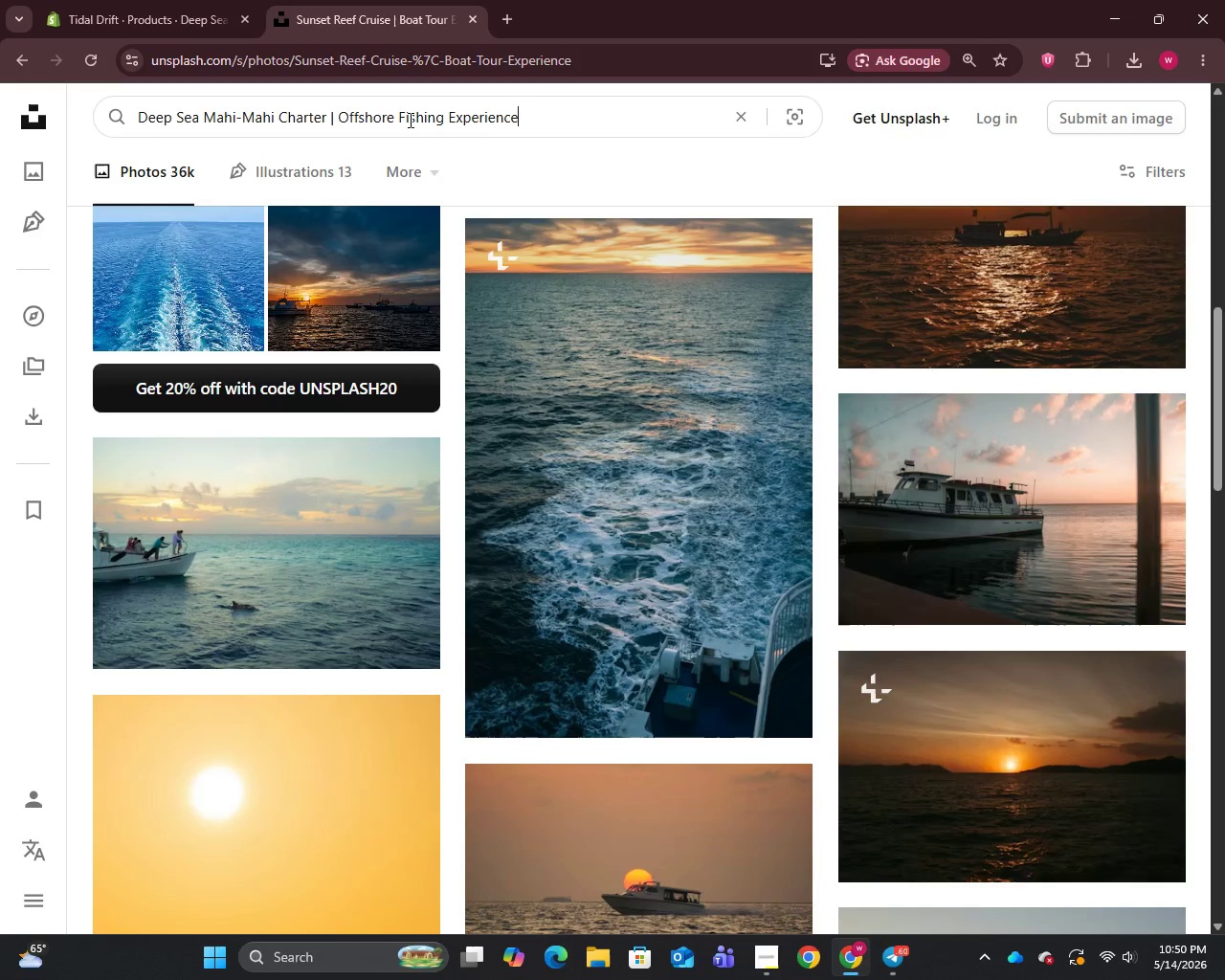 
key(Control+V)
 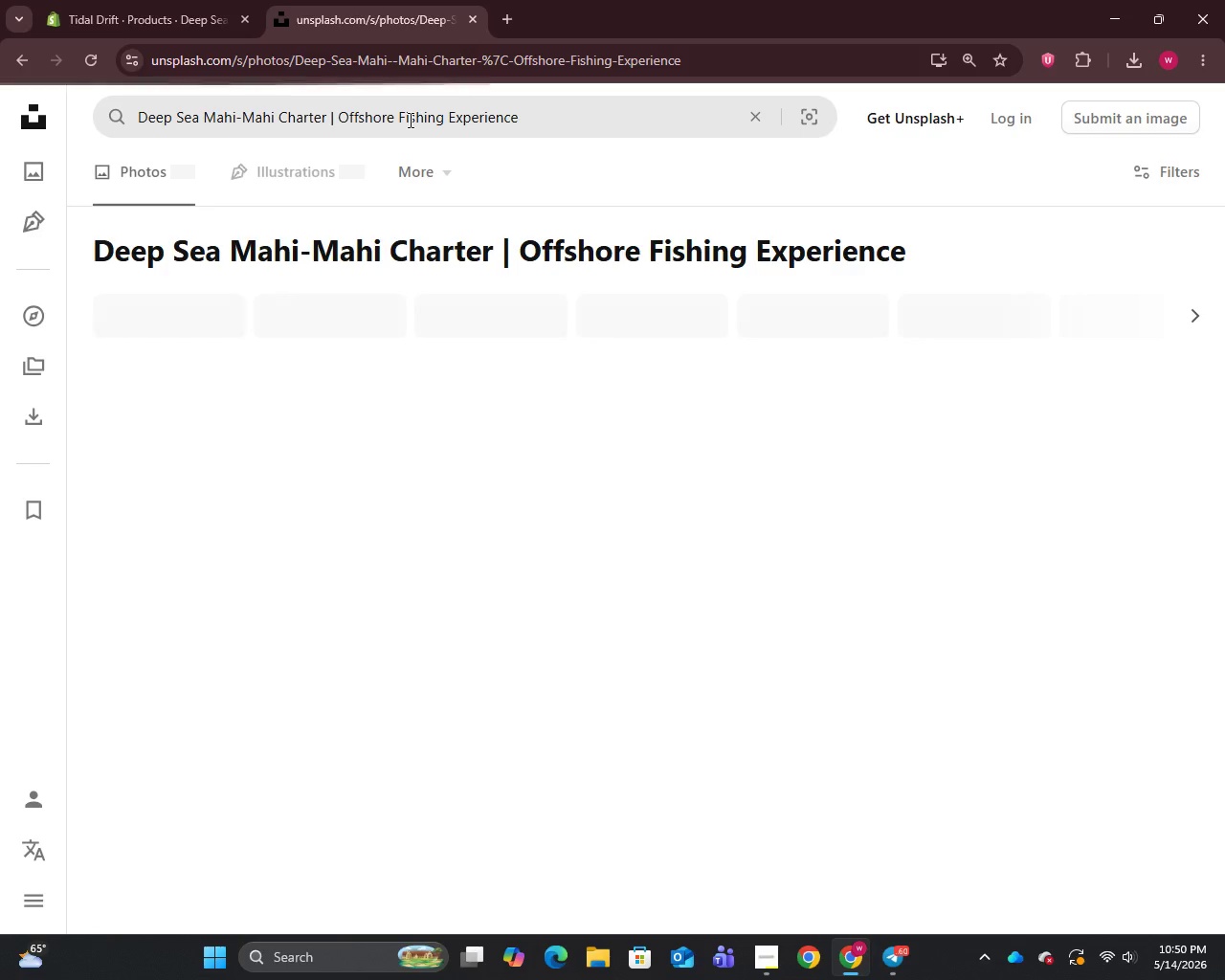 
key(Enter)
 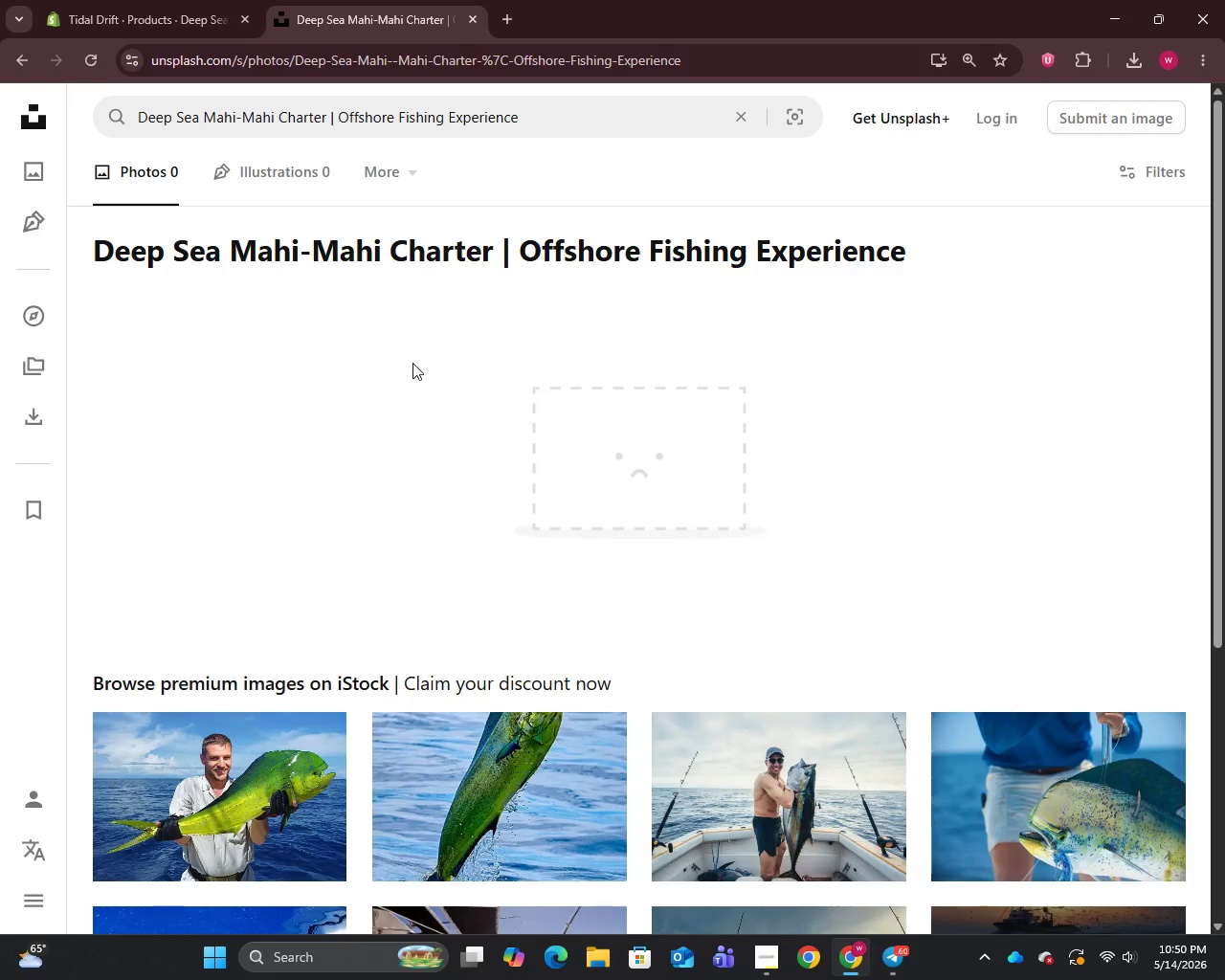 
scroll: coordinate [412, 363], scroll_direction: down, amount: 3.0
 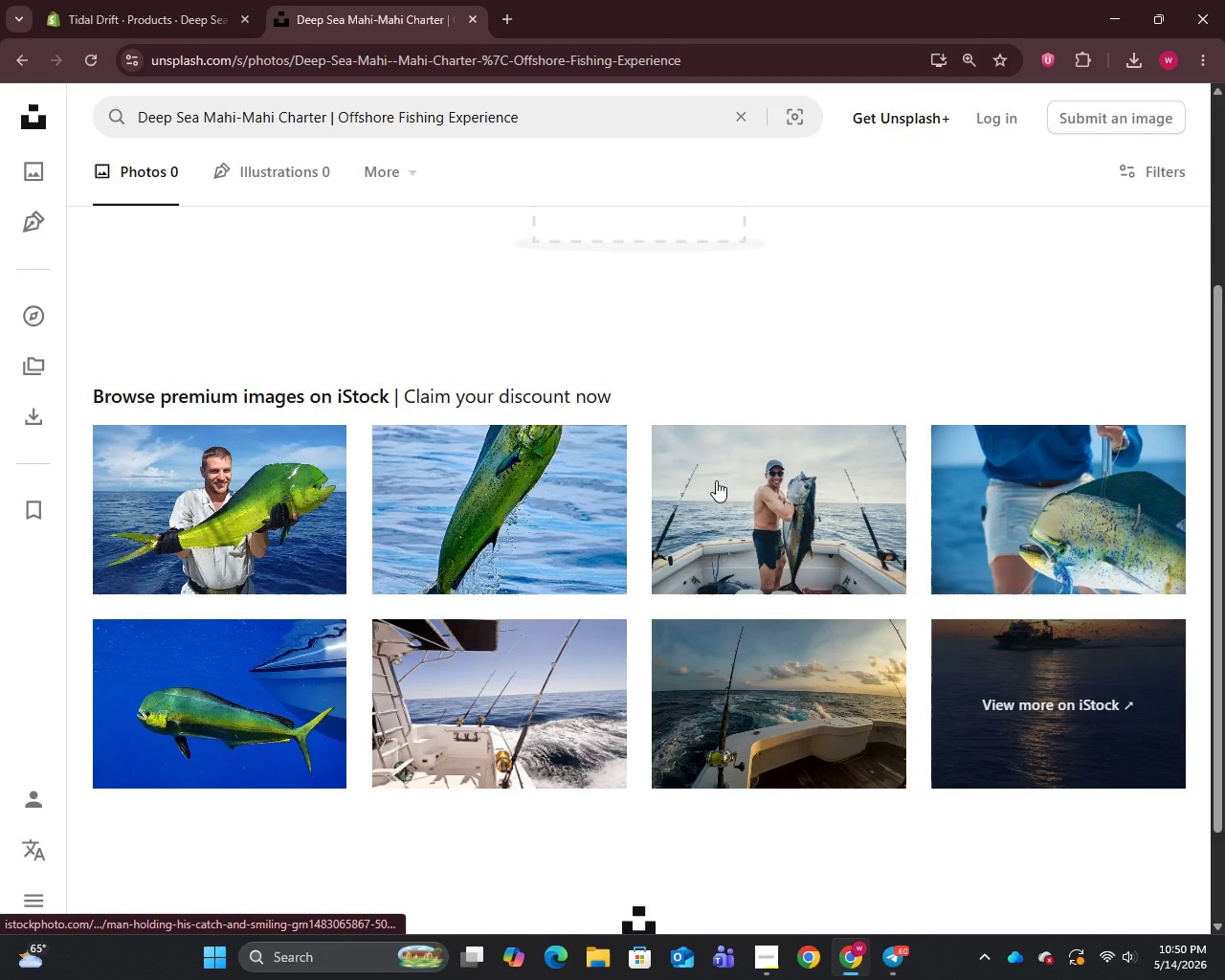 
wait(5.71)
 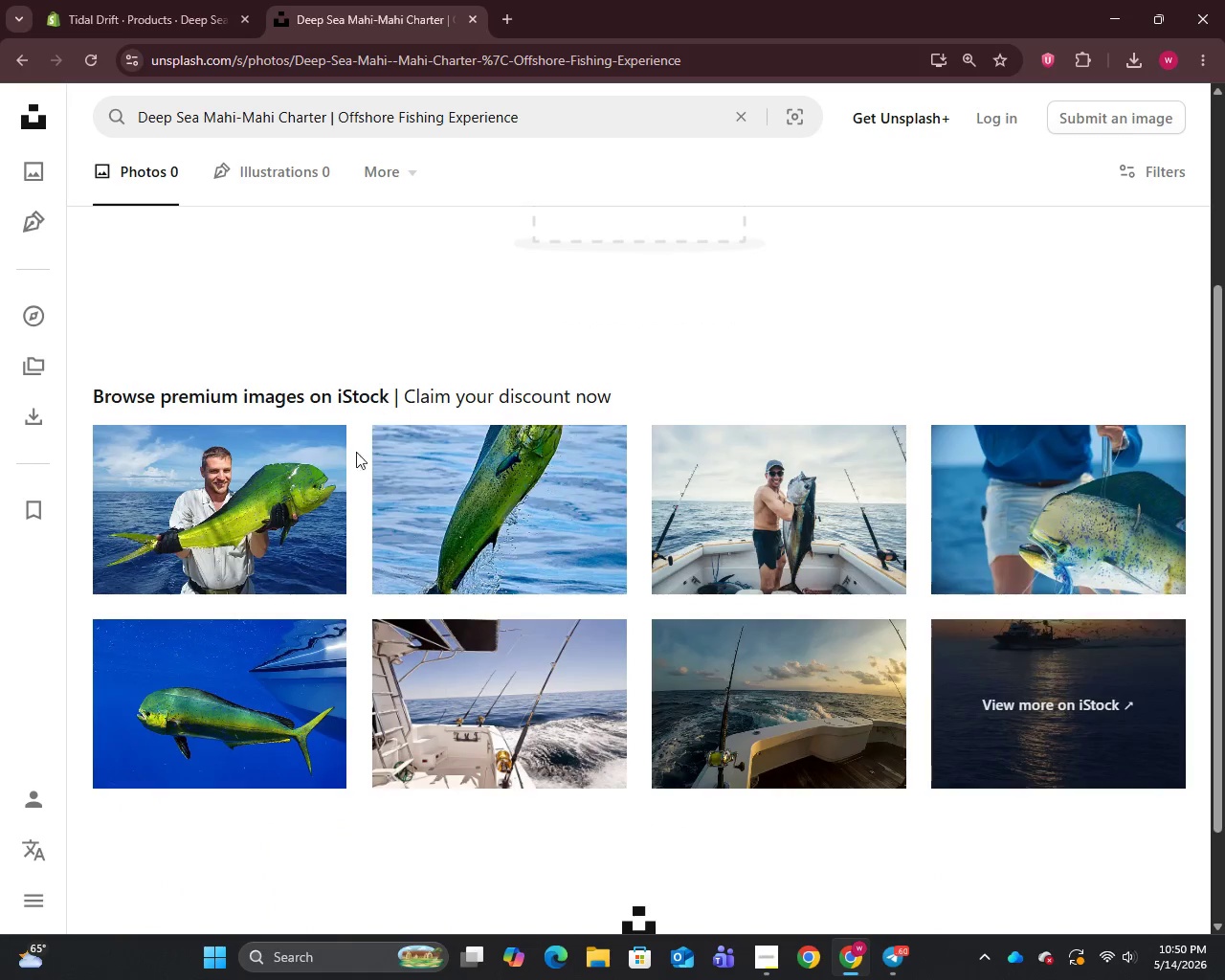 
right_click([966, 481])
 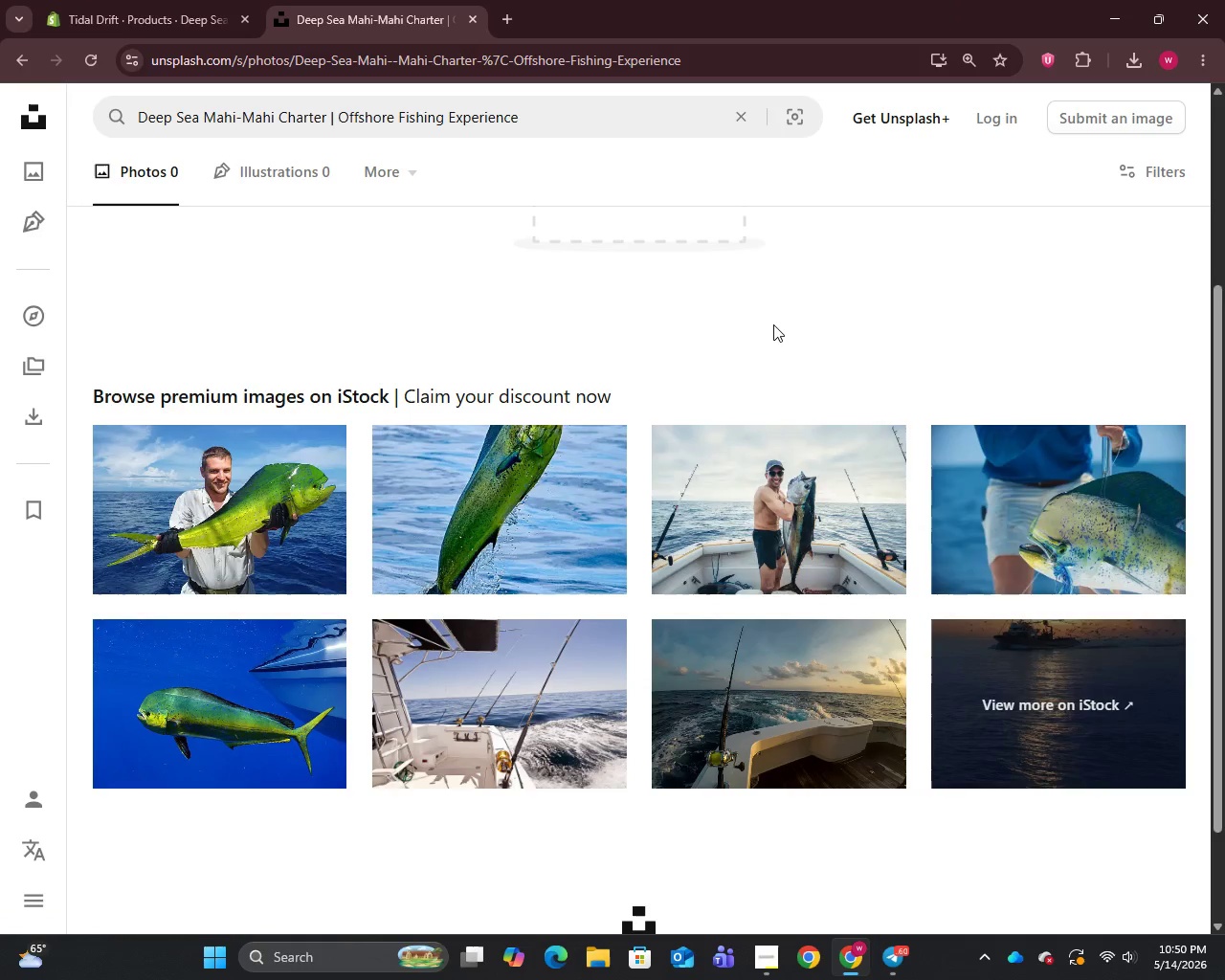 
left_click([773, 324])
 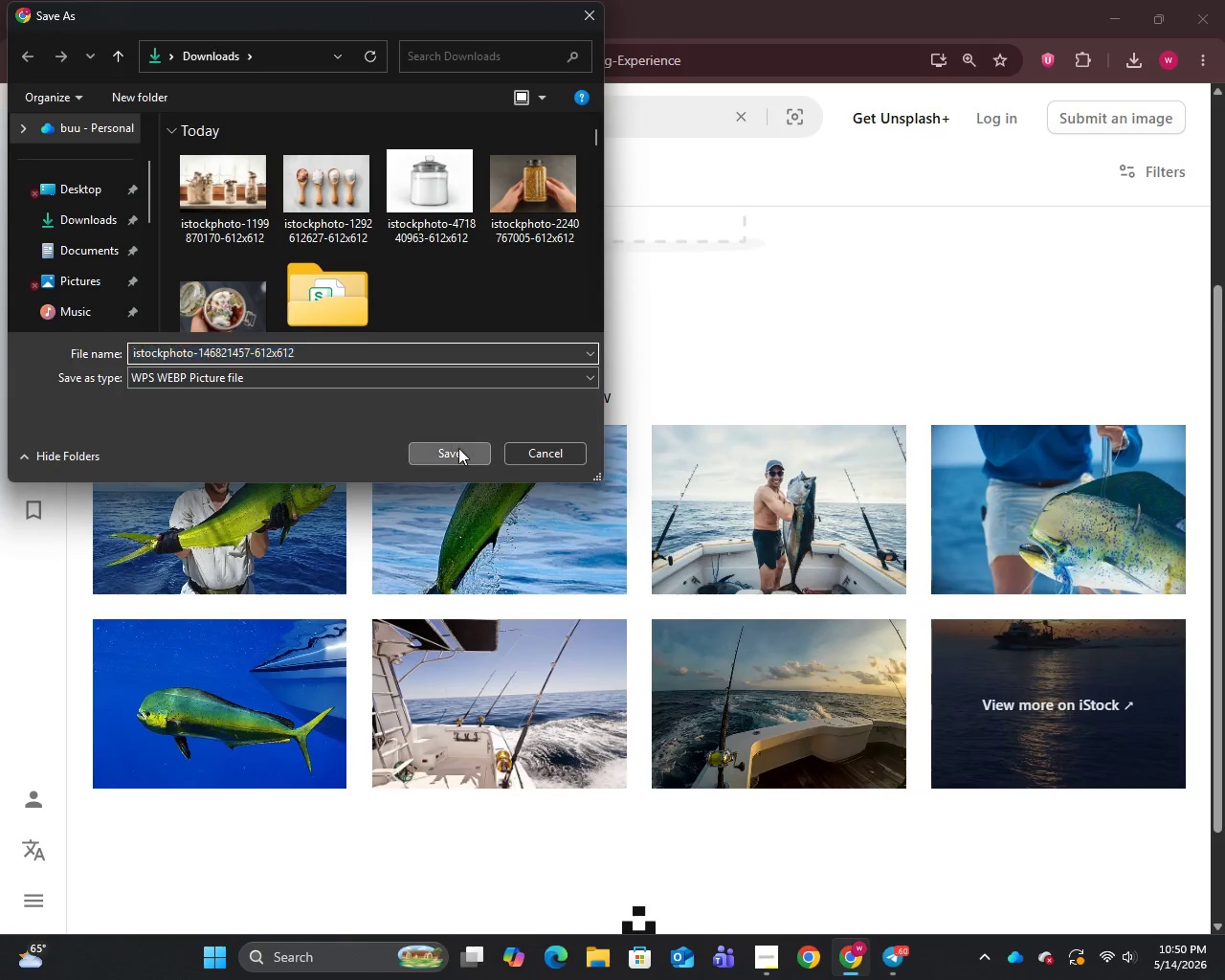 
left_click([458, 448])
 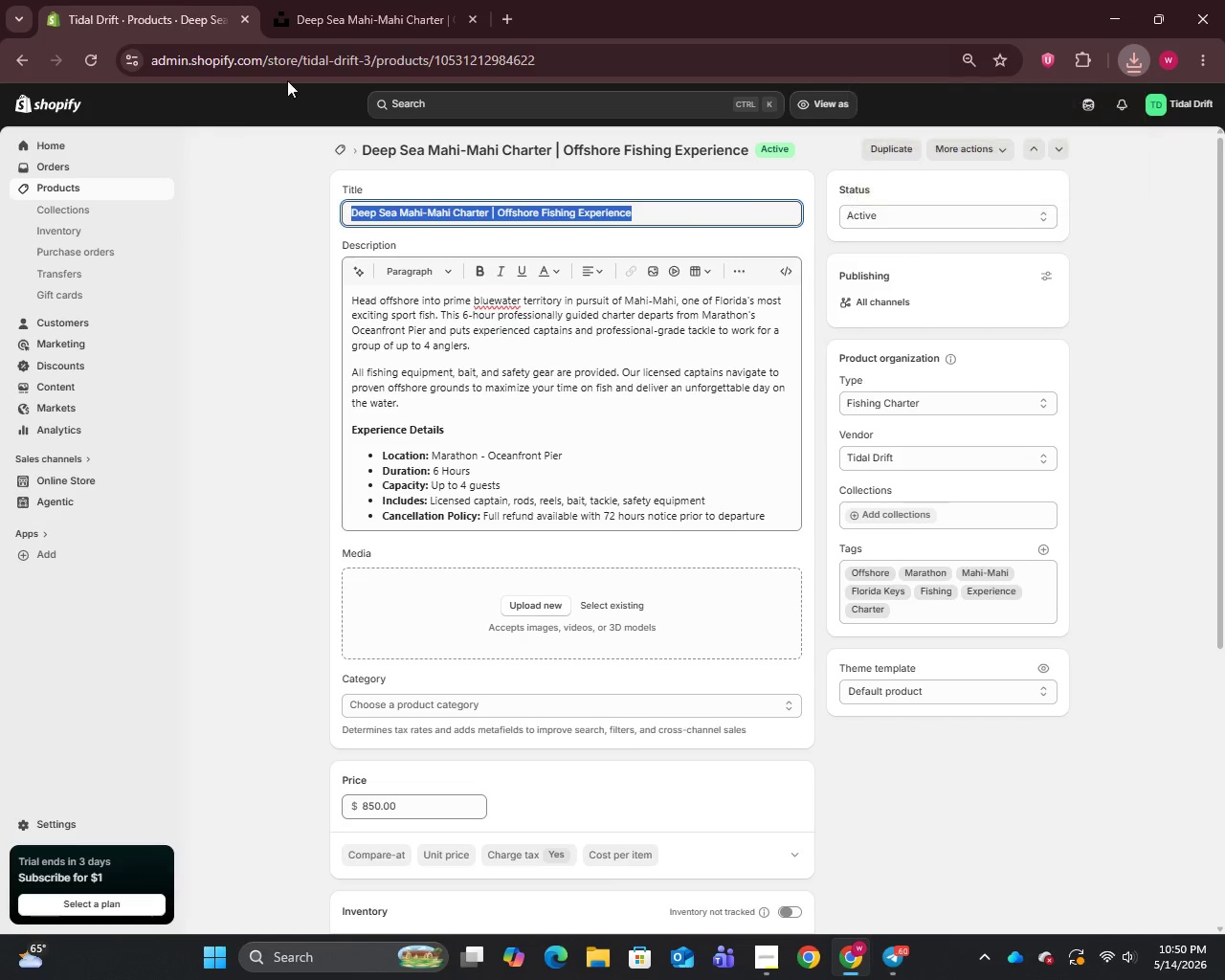 
left_click([157, 0])
 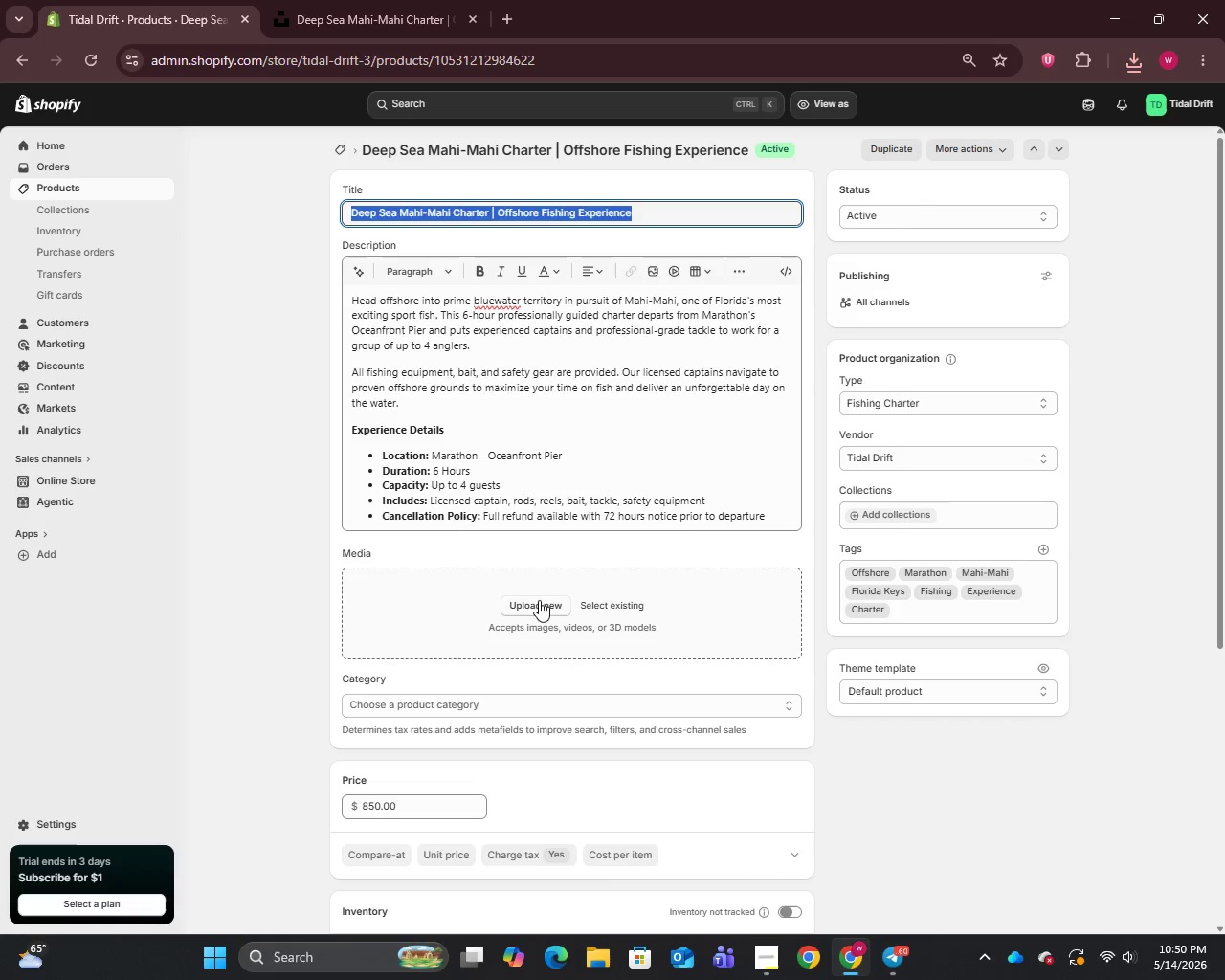 
mouse_move([511, 571])
 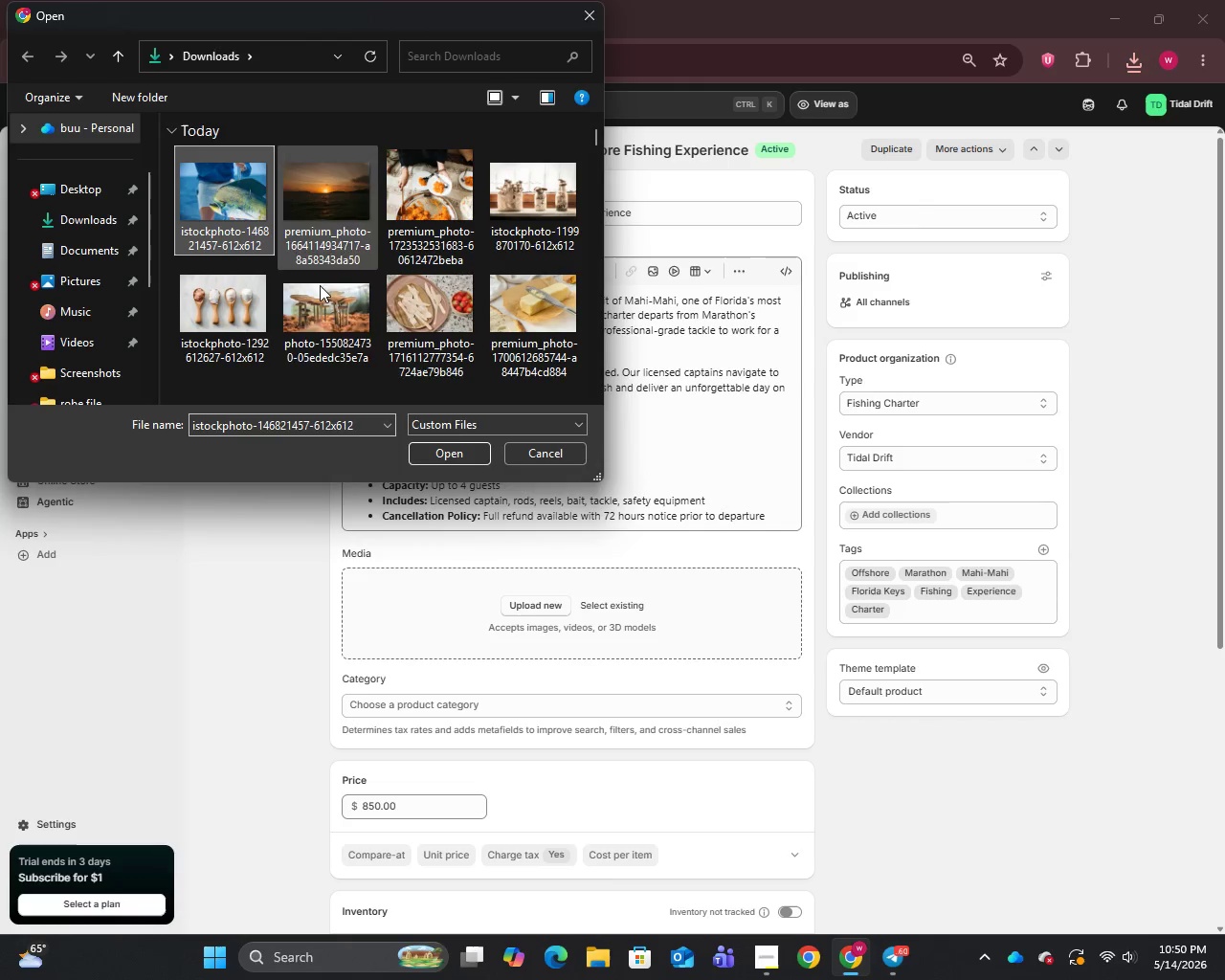 
left_click([217, 208])
 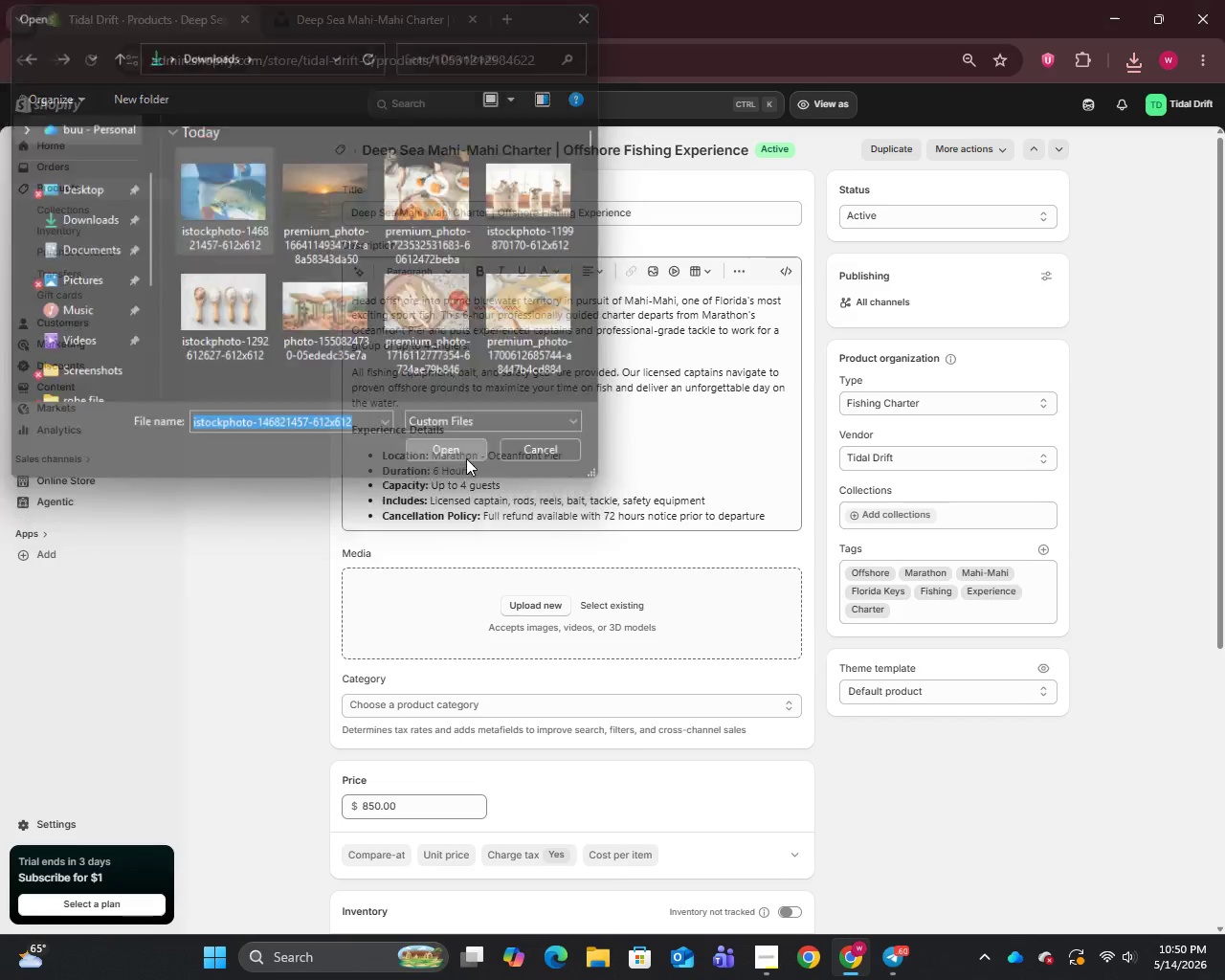 
left_click([466, 458])
 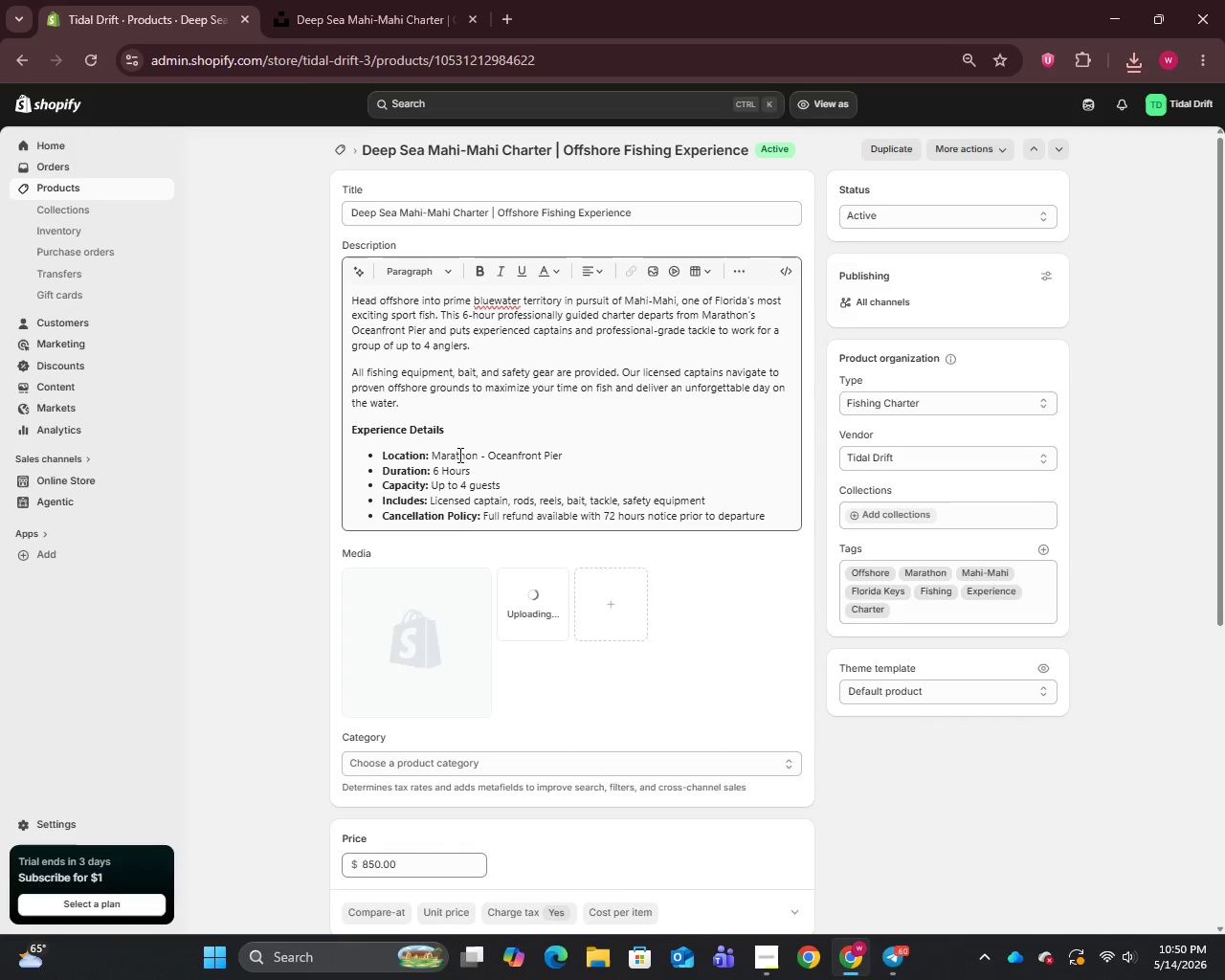 
wait(8.02)
 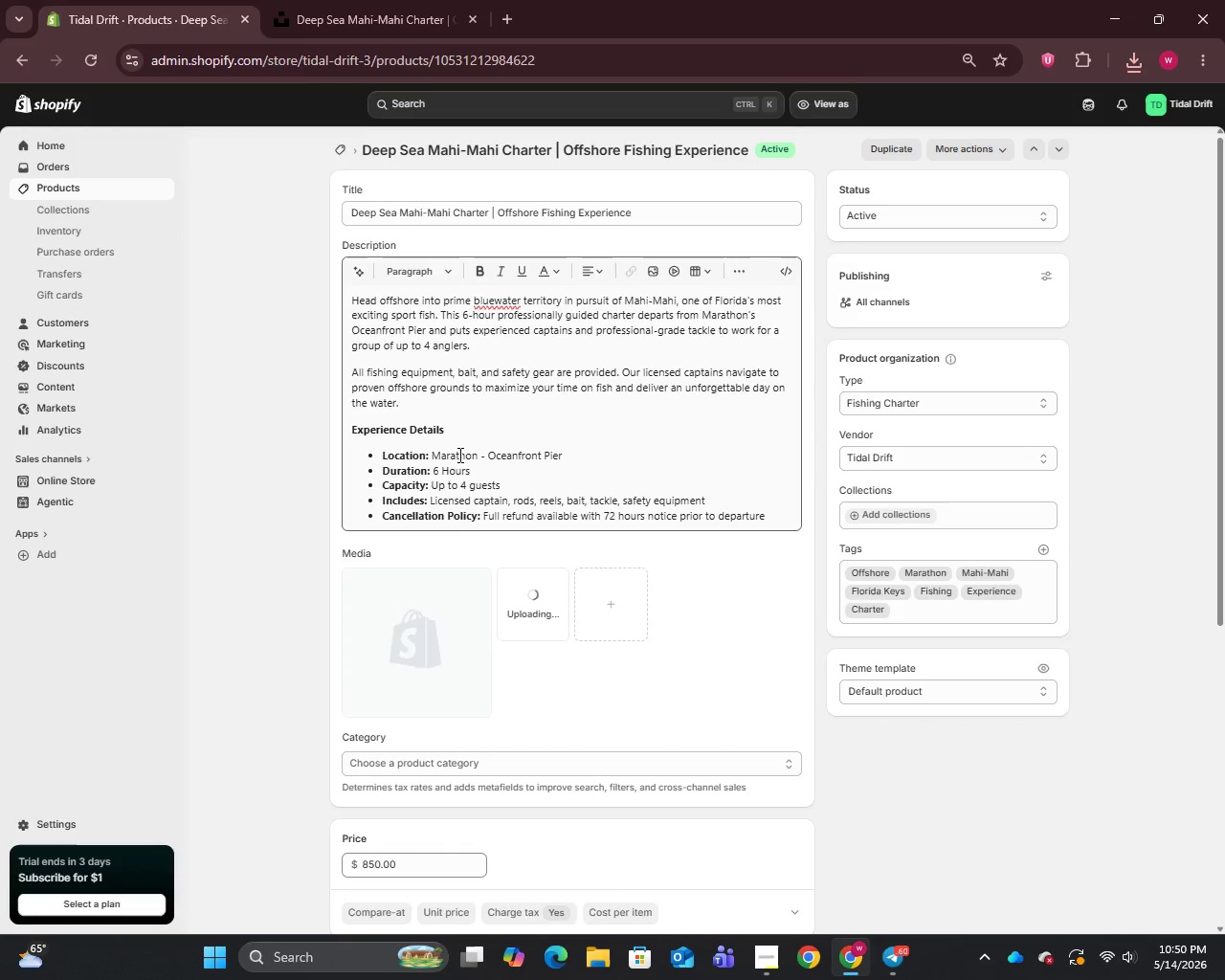 
left_click([421, 663])
 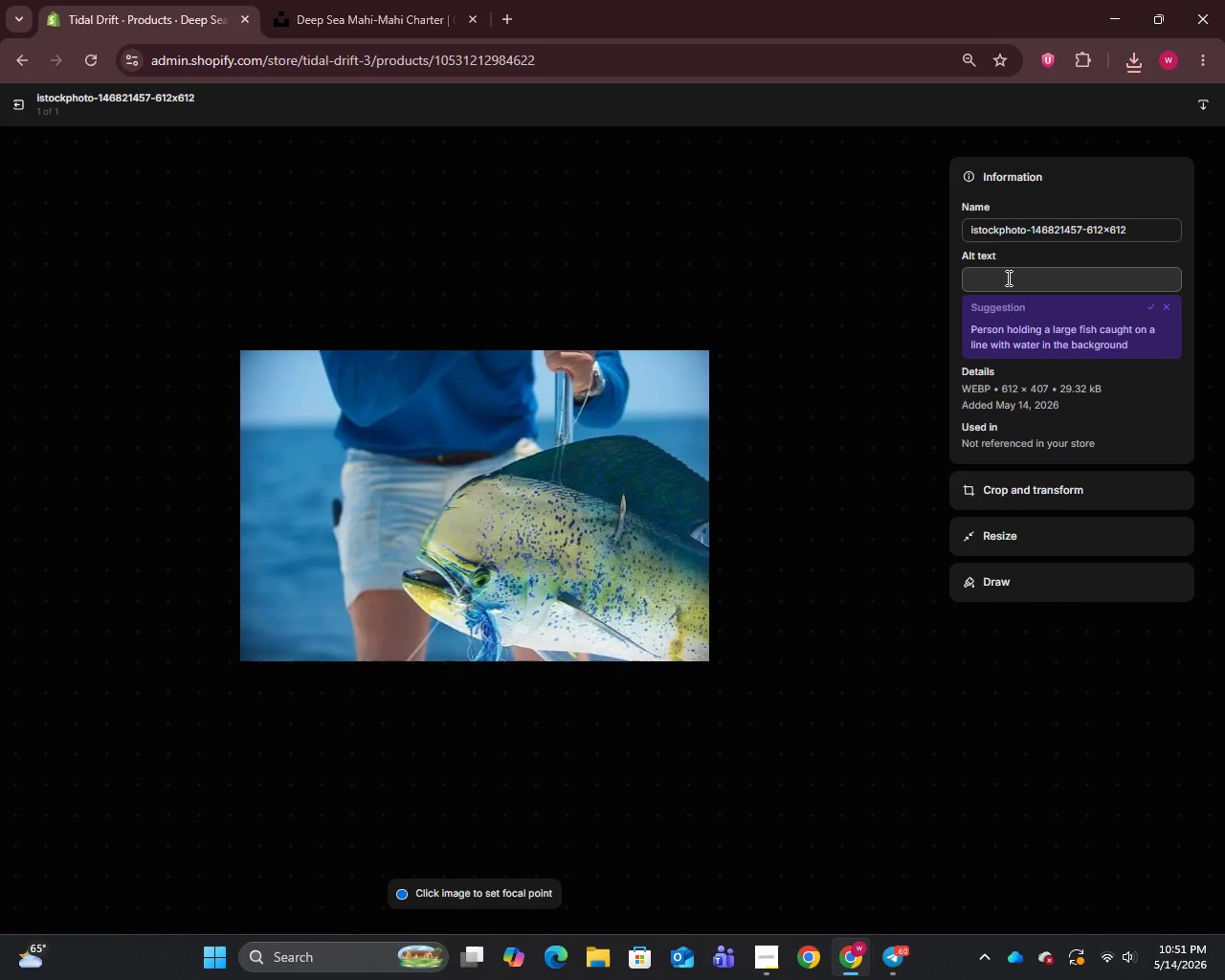 
left_click([1019, 234])
 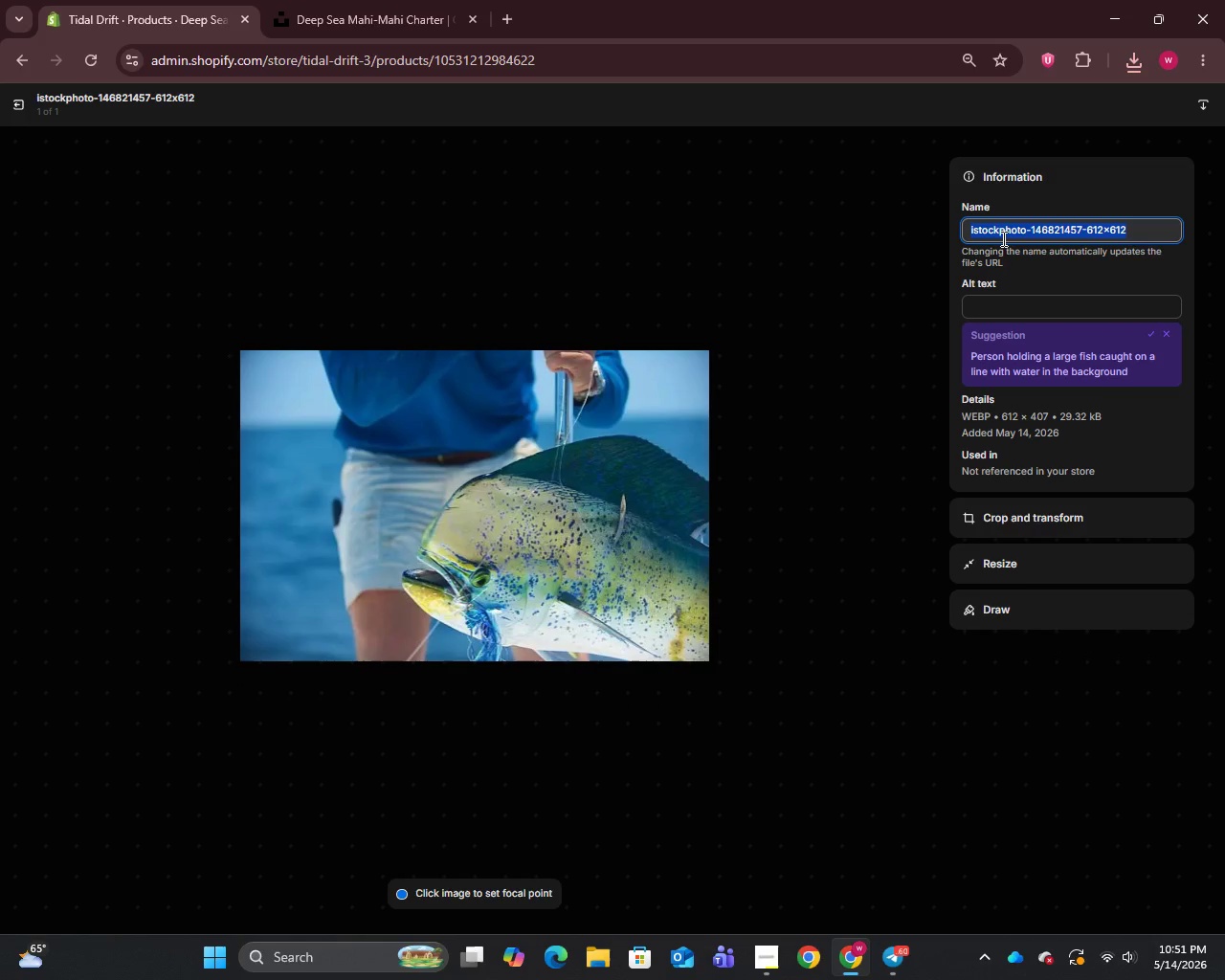 
key(Control+A)
 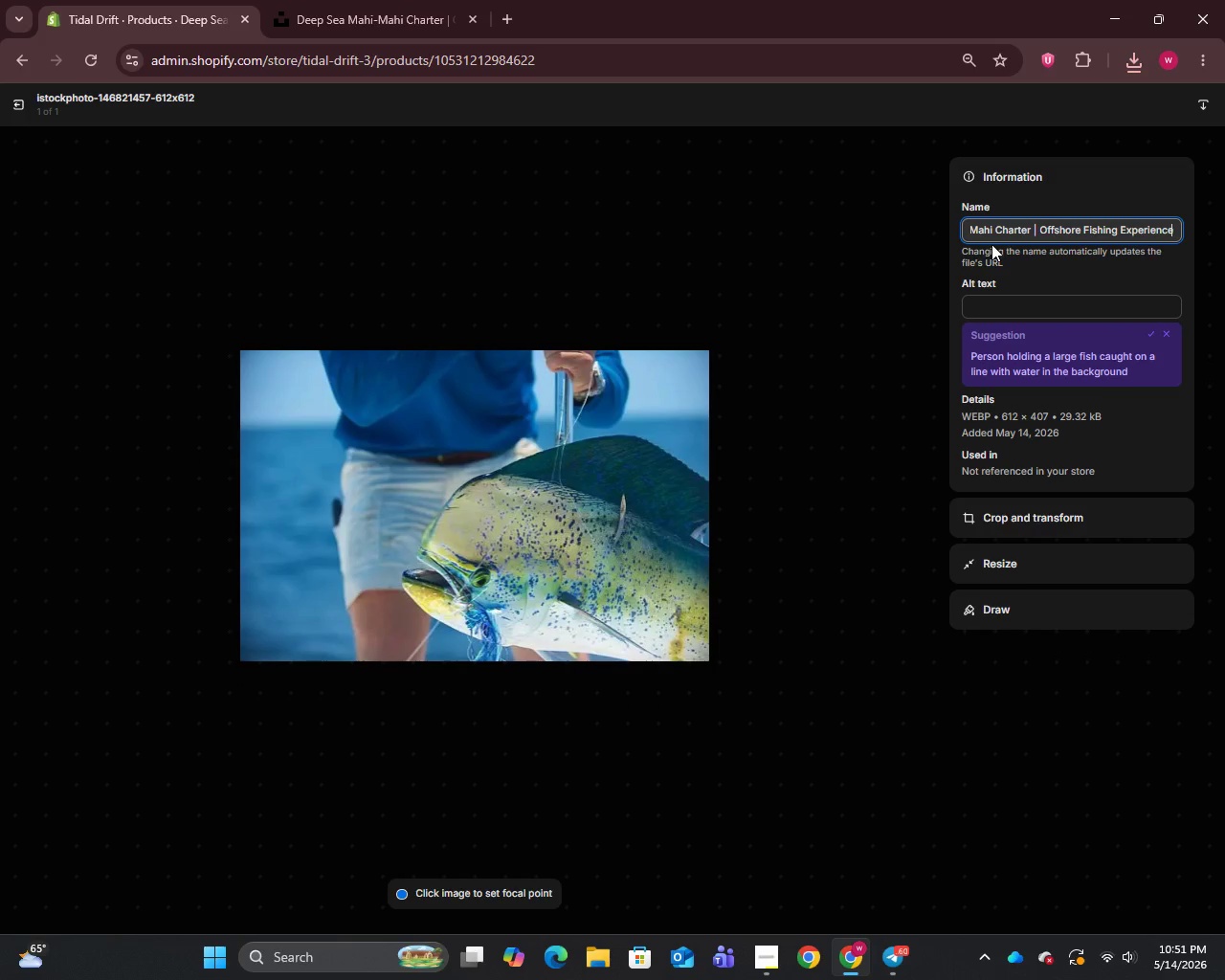 
key(Control+V)
 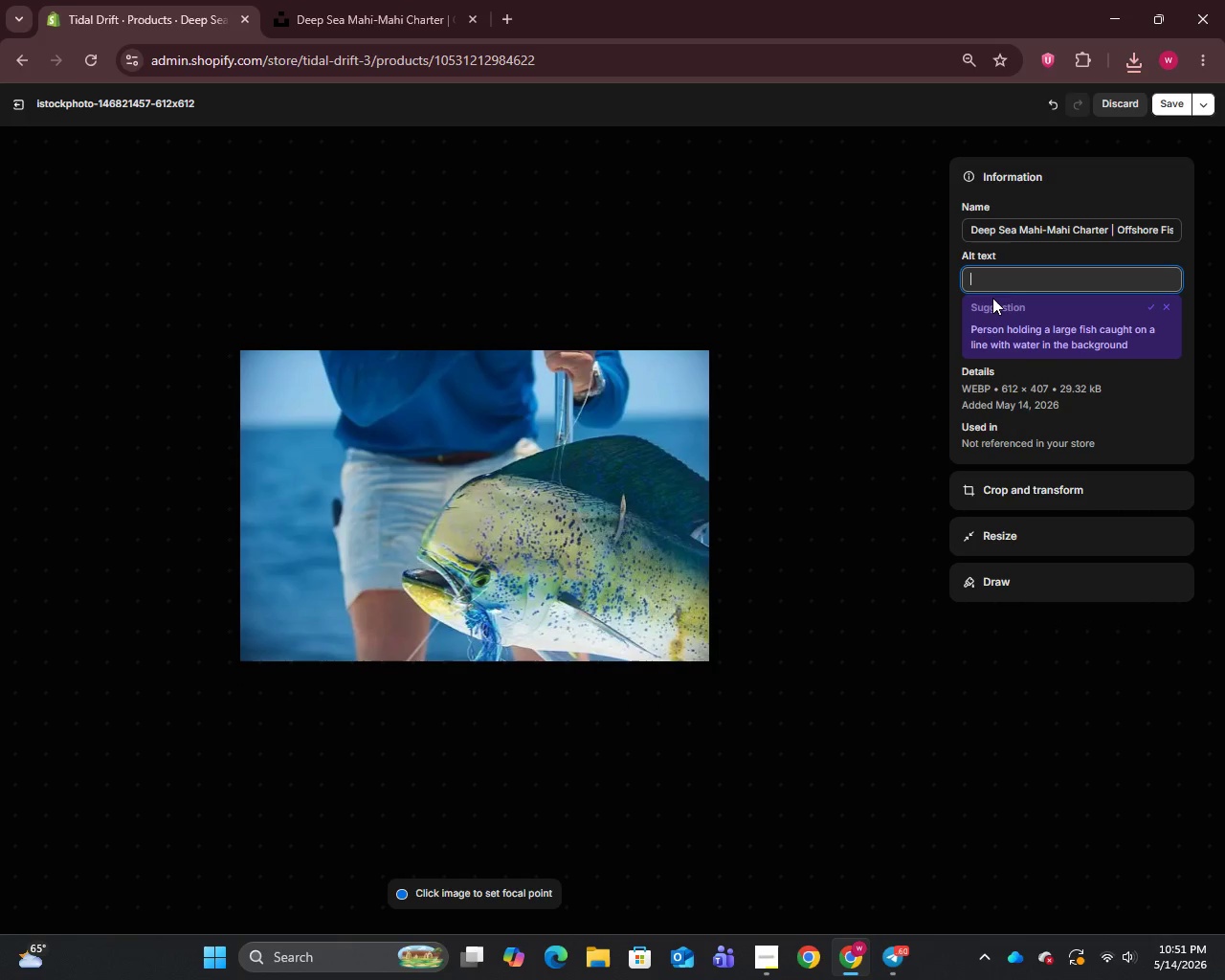 
left_click([992, 298])
 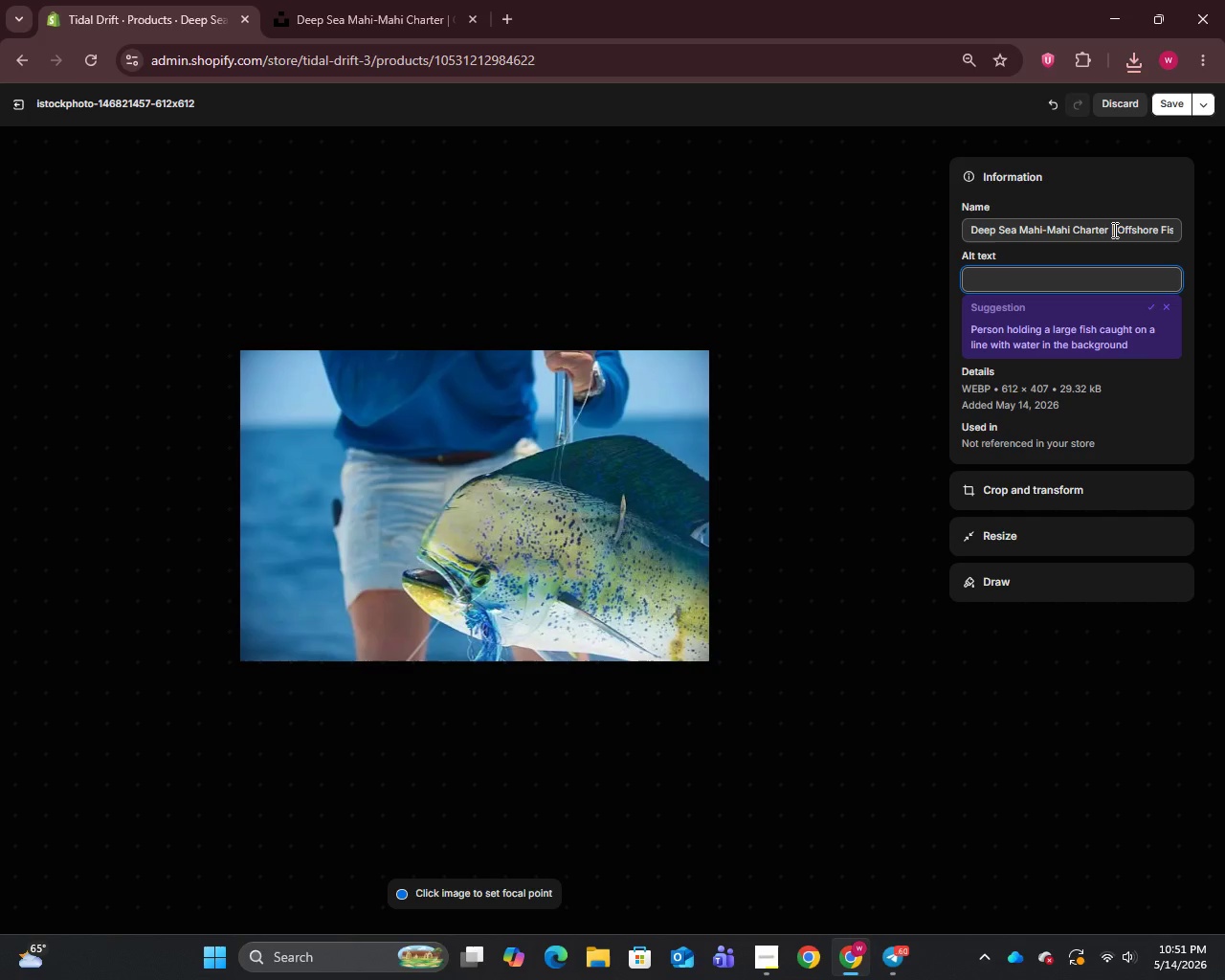 
left_click_drag(start_coordinate=[1108, 232], to_coordinate=[1224, 218])
 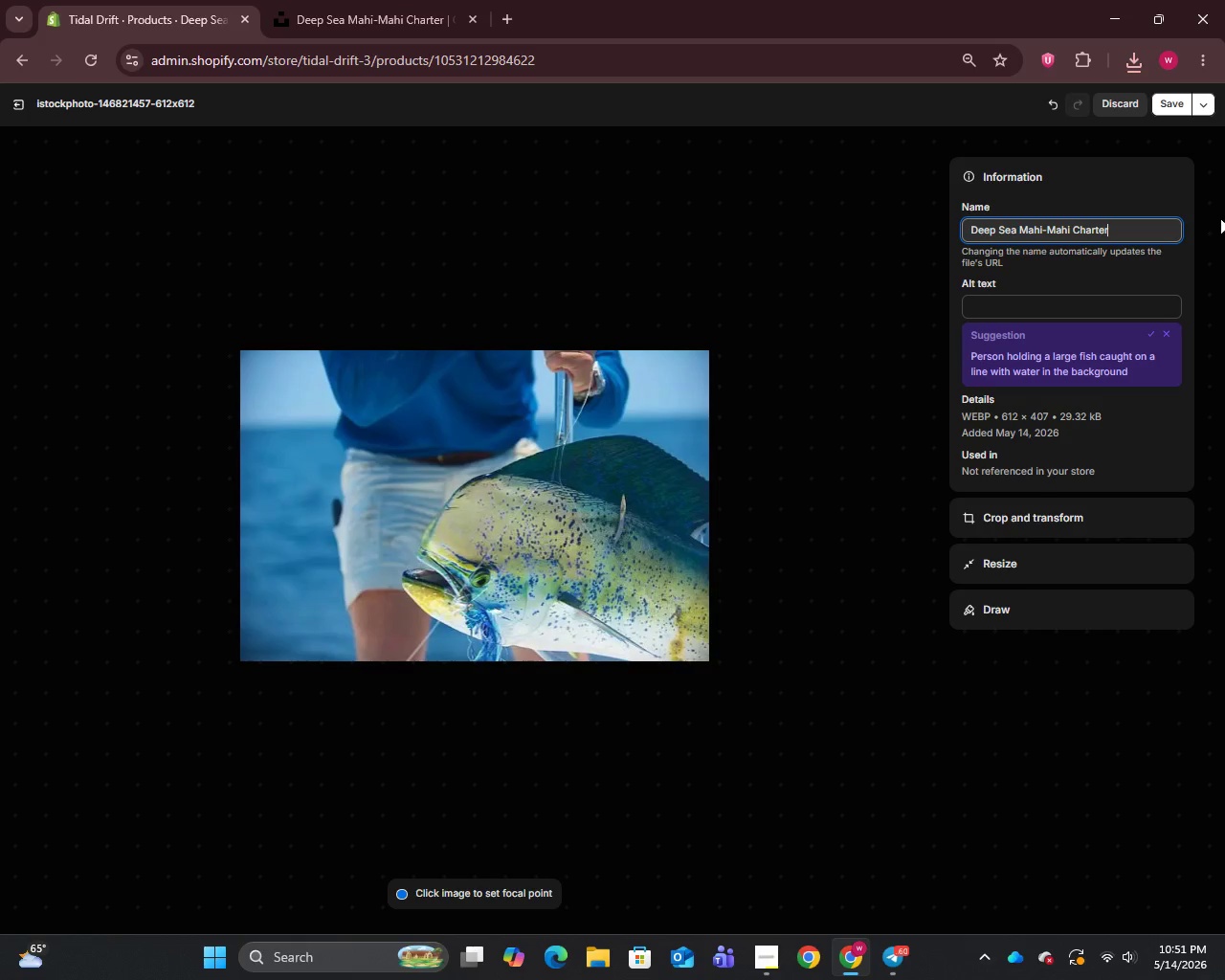 
key(Backspace)
 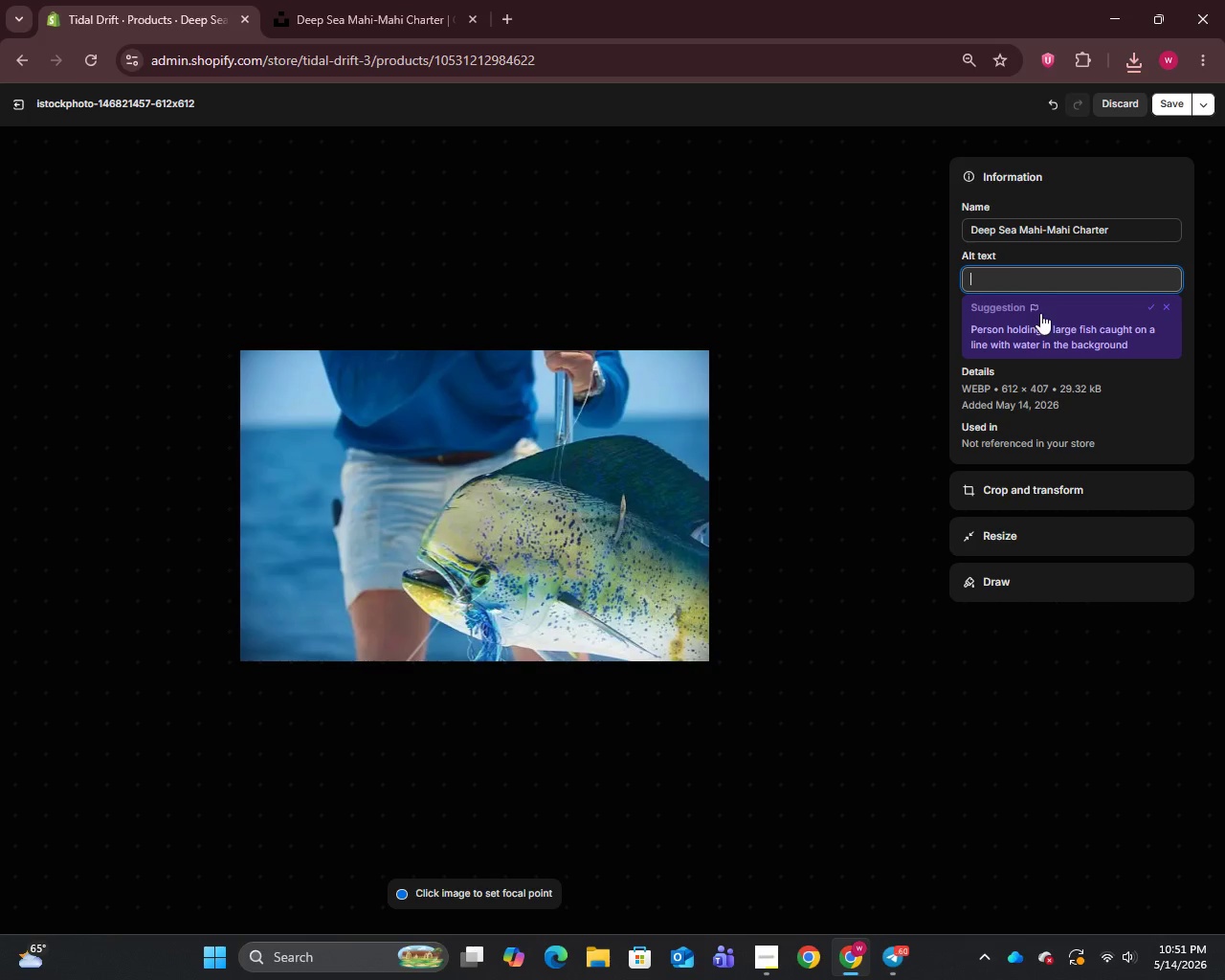 
left_click([1040, 313])
 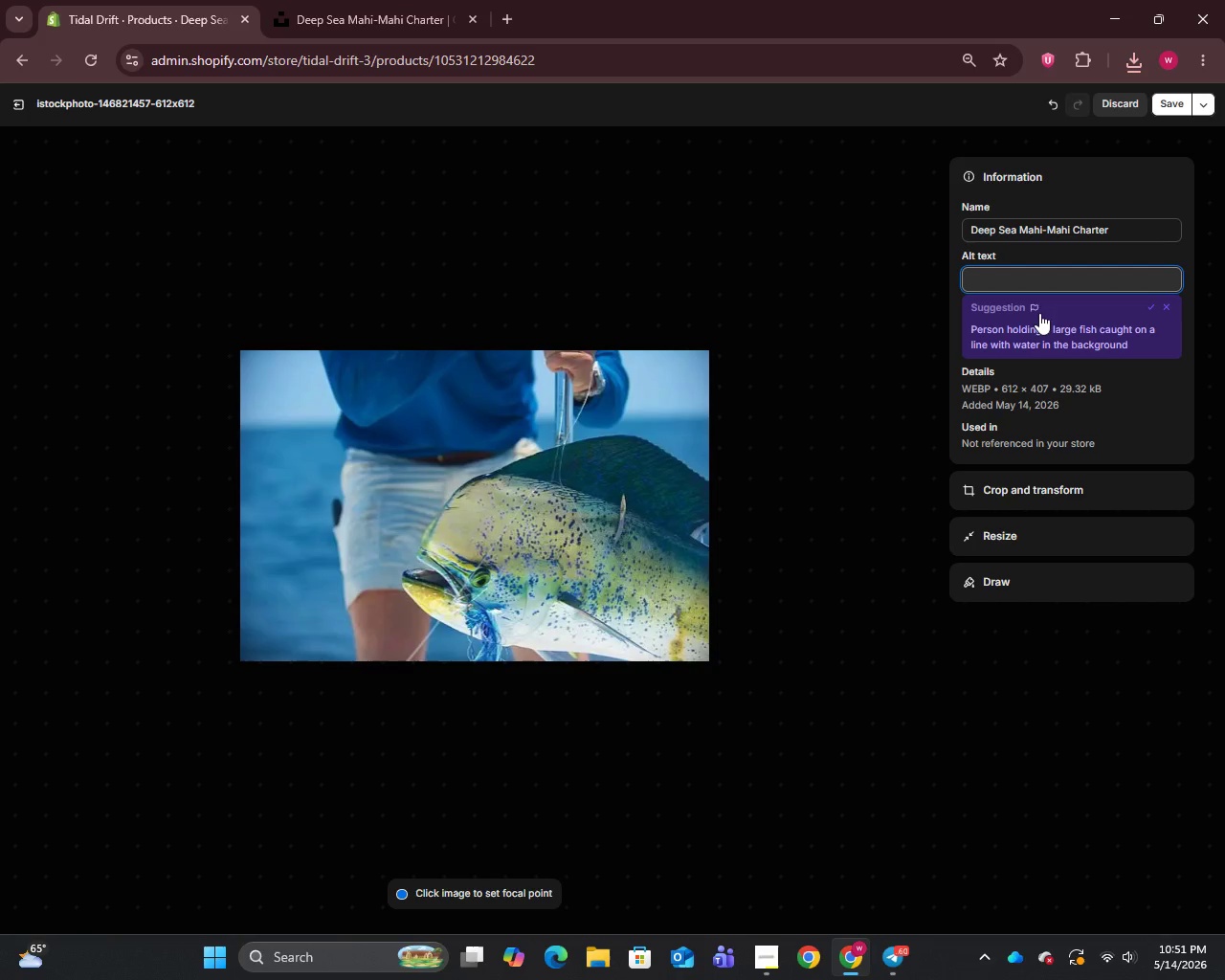 
wait(5.86)
 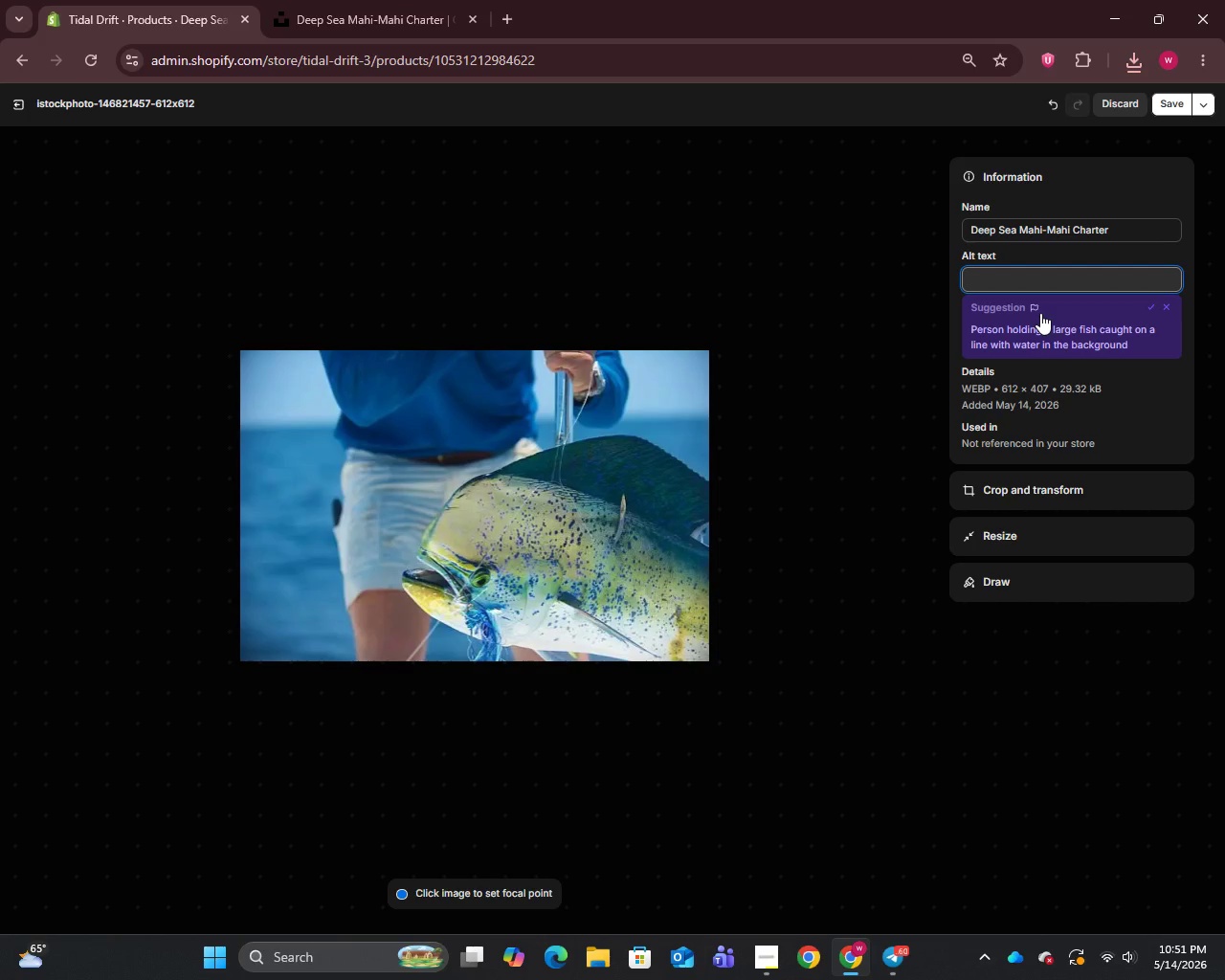 
left_click([1161, 117])
 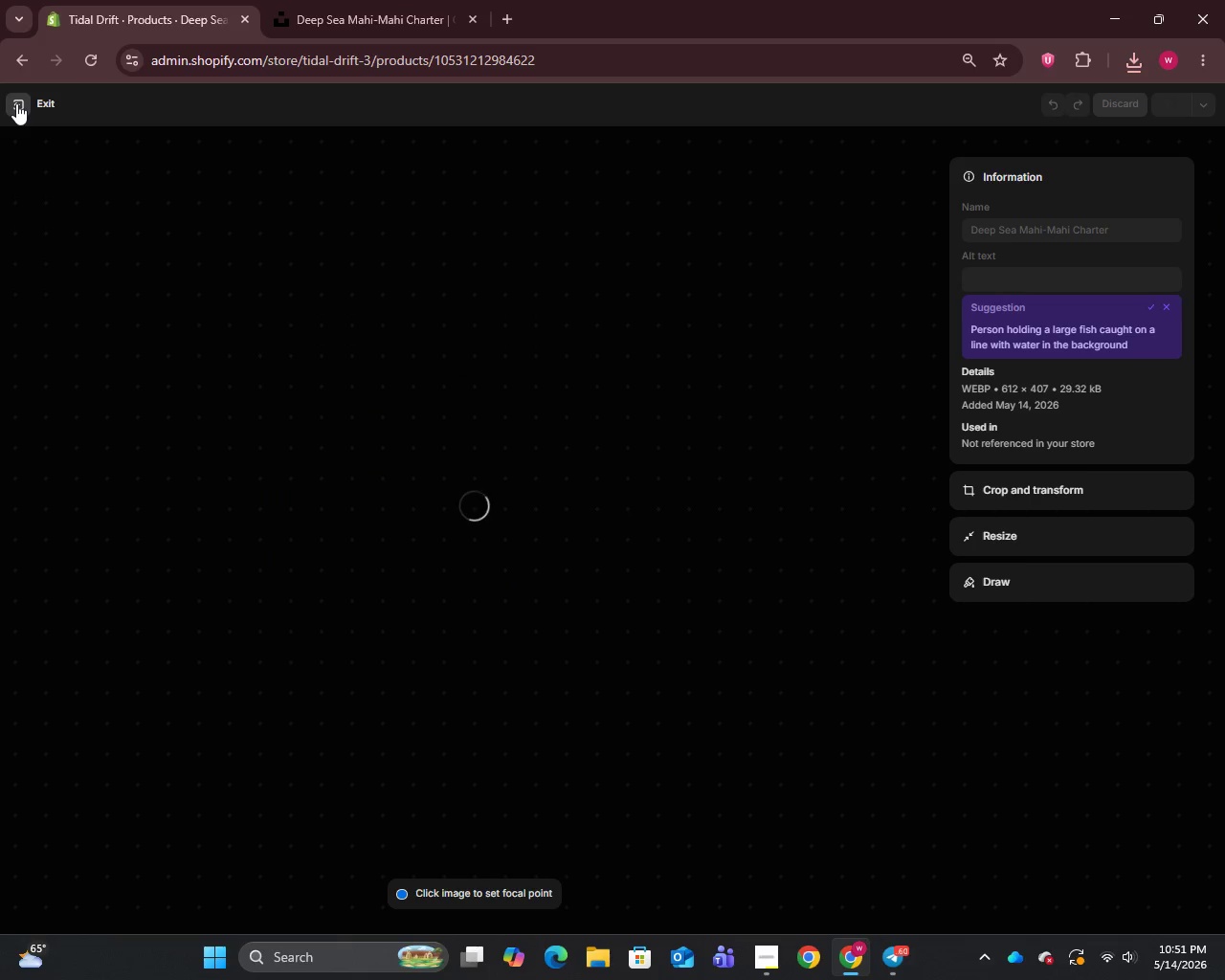 
left_click([16, 103])
 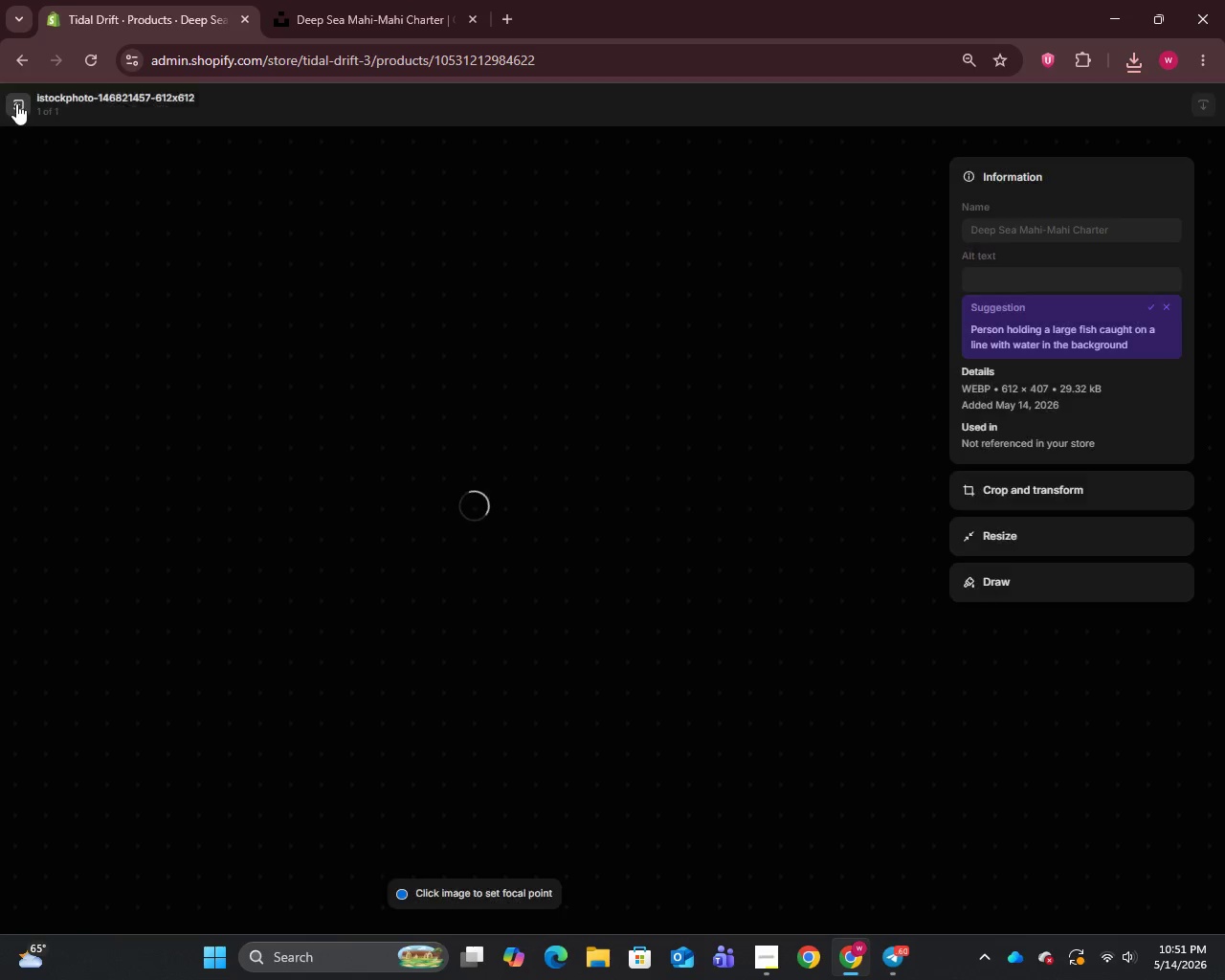 
left_click([16, 103])
 